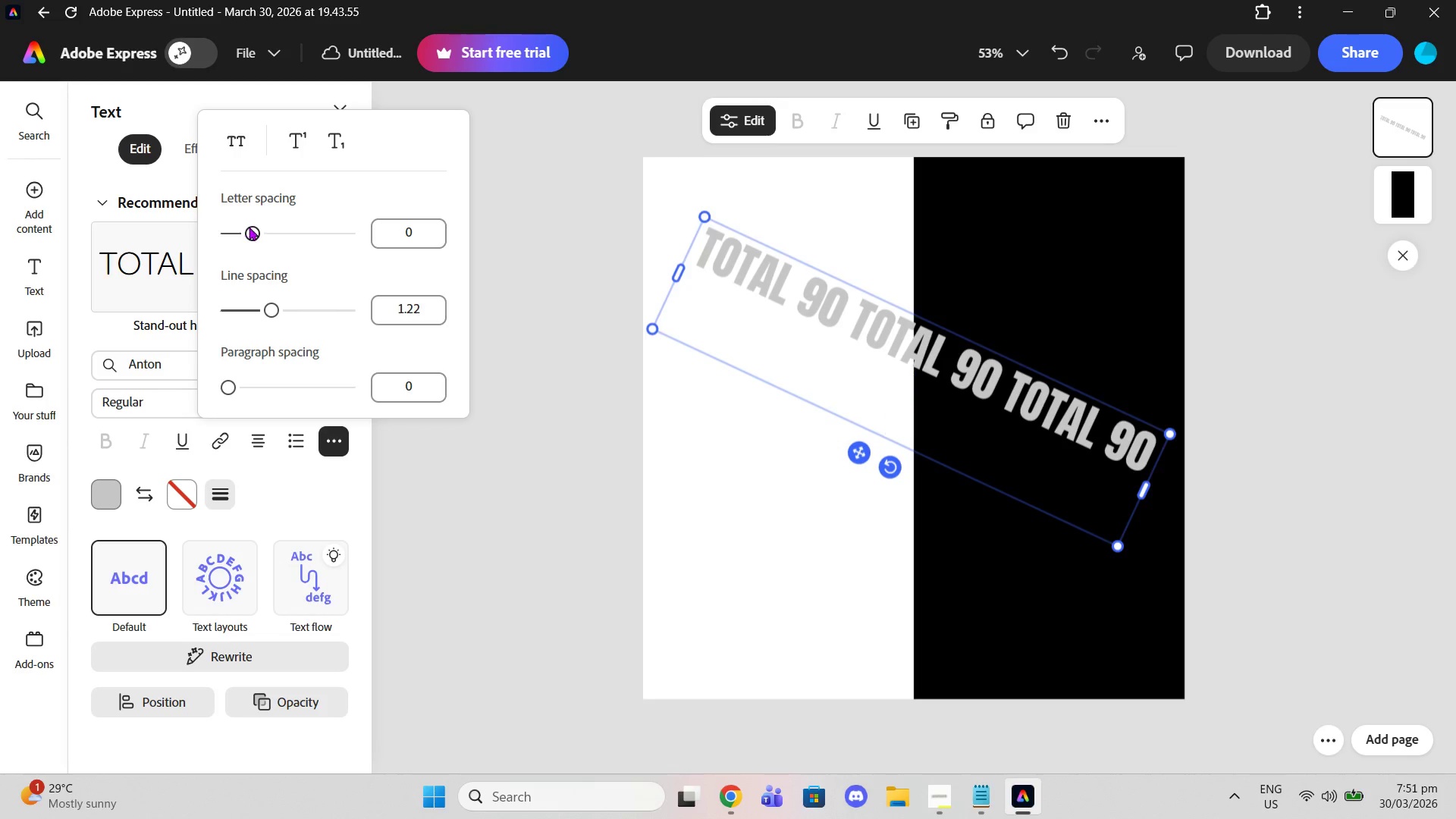 
left_click_drag(start_coordinate=[249, 227], to_coordinate=[204, 224])
 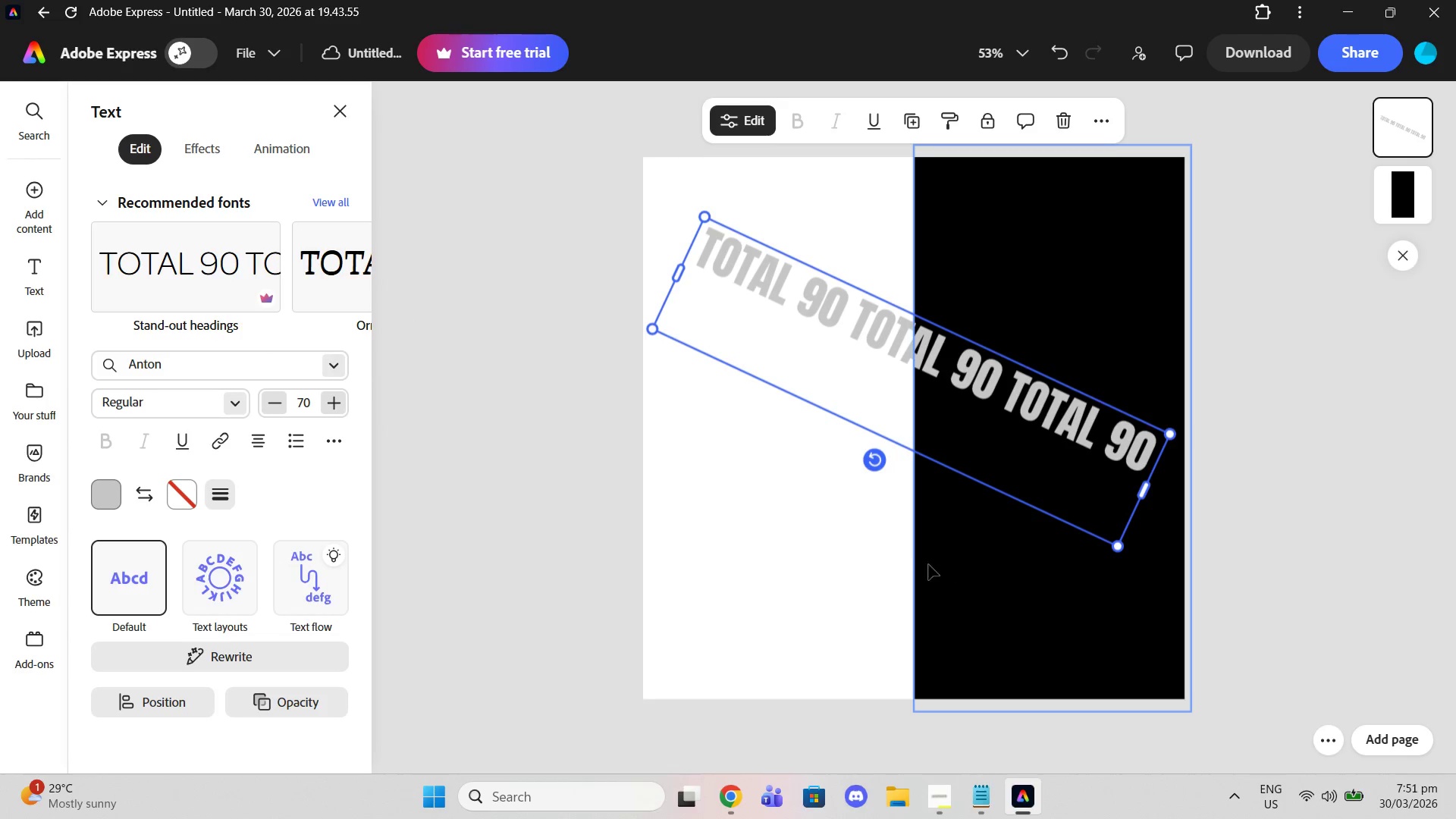 
left_click([859, 358])
 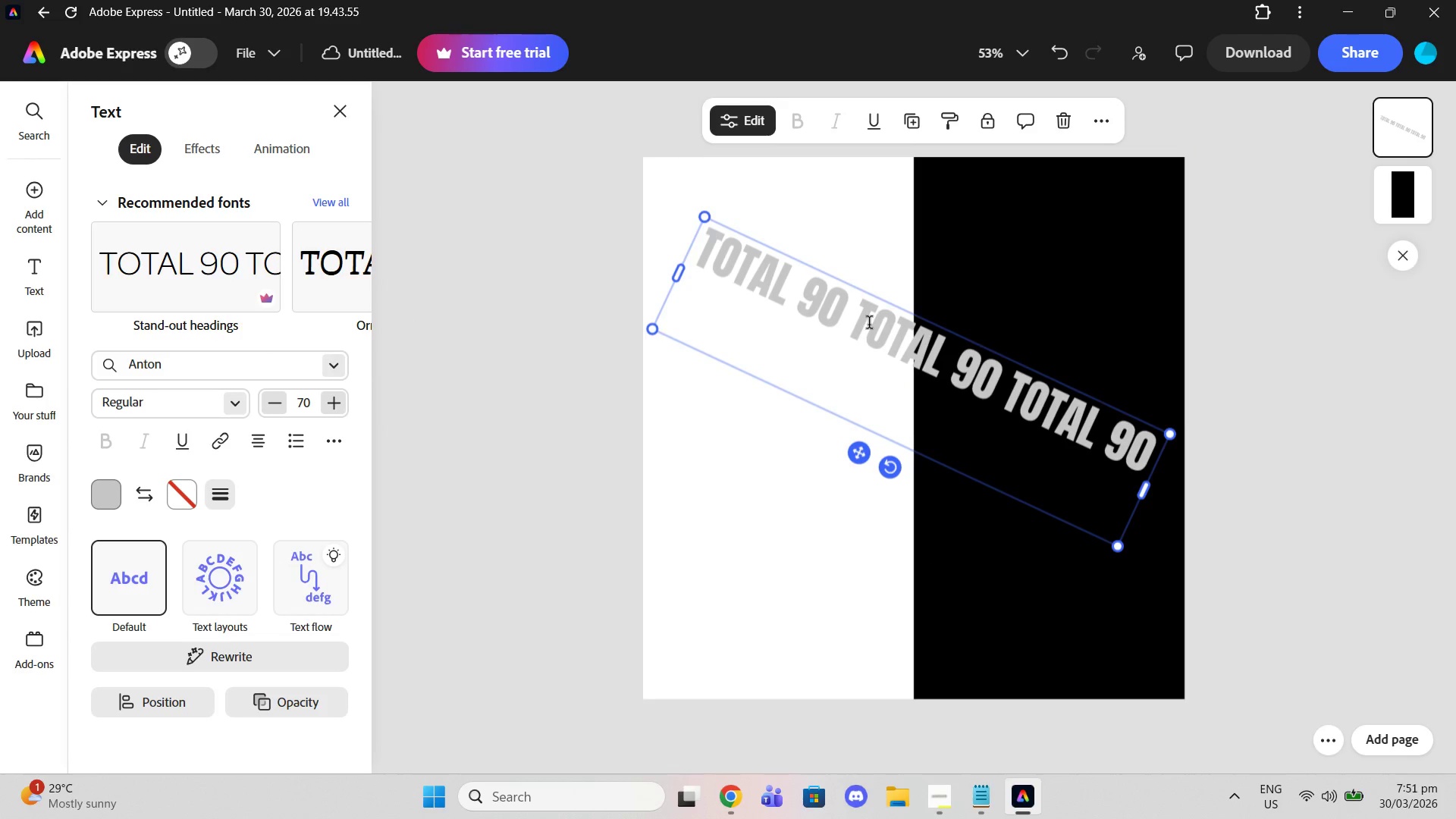 
left_click([869, 325])
 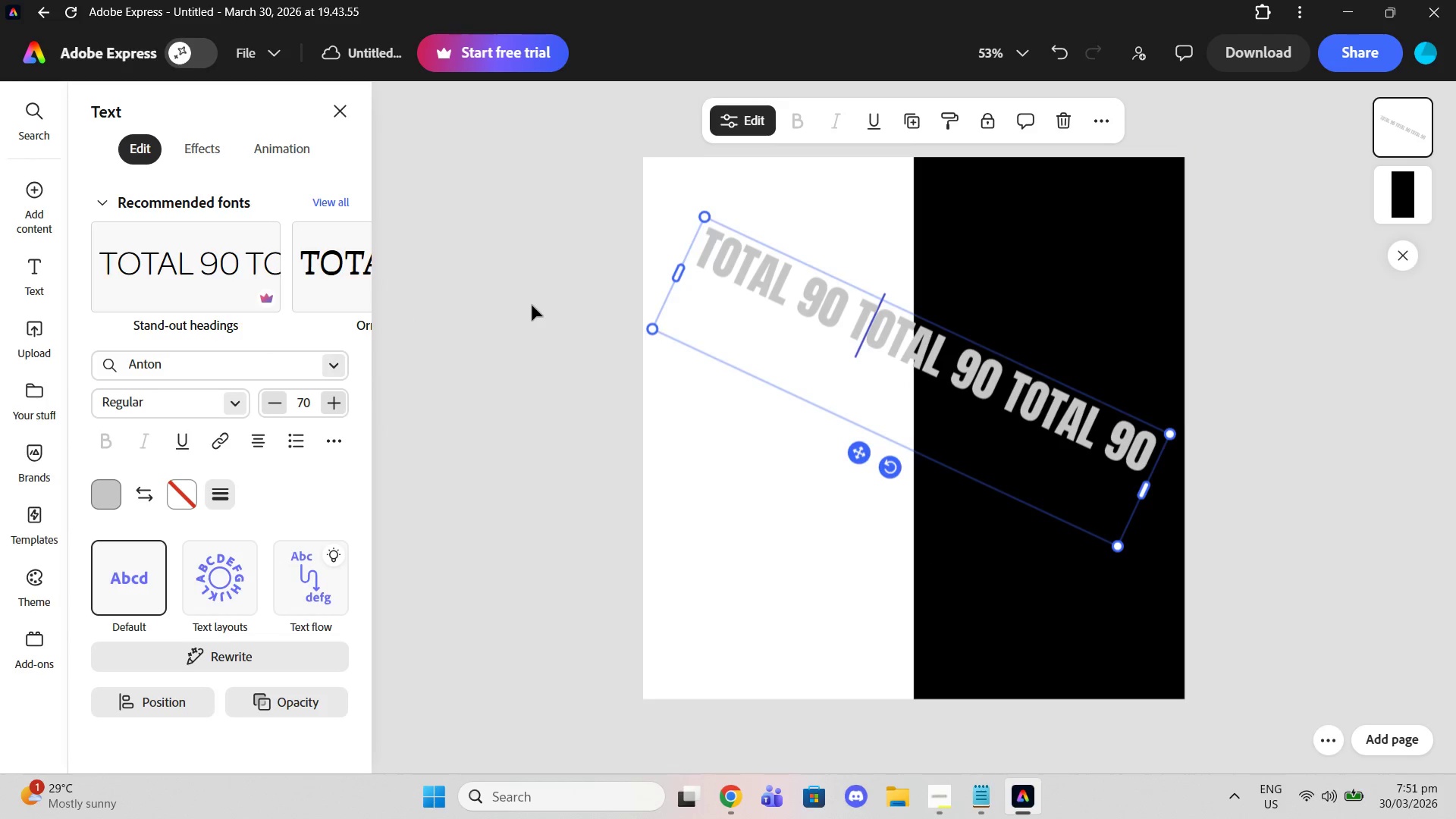 
left_click([532, 305])
 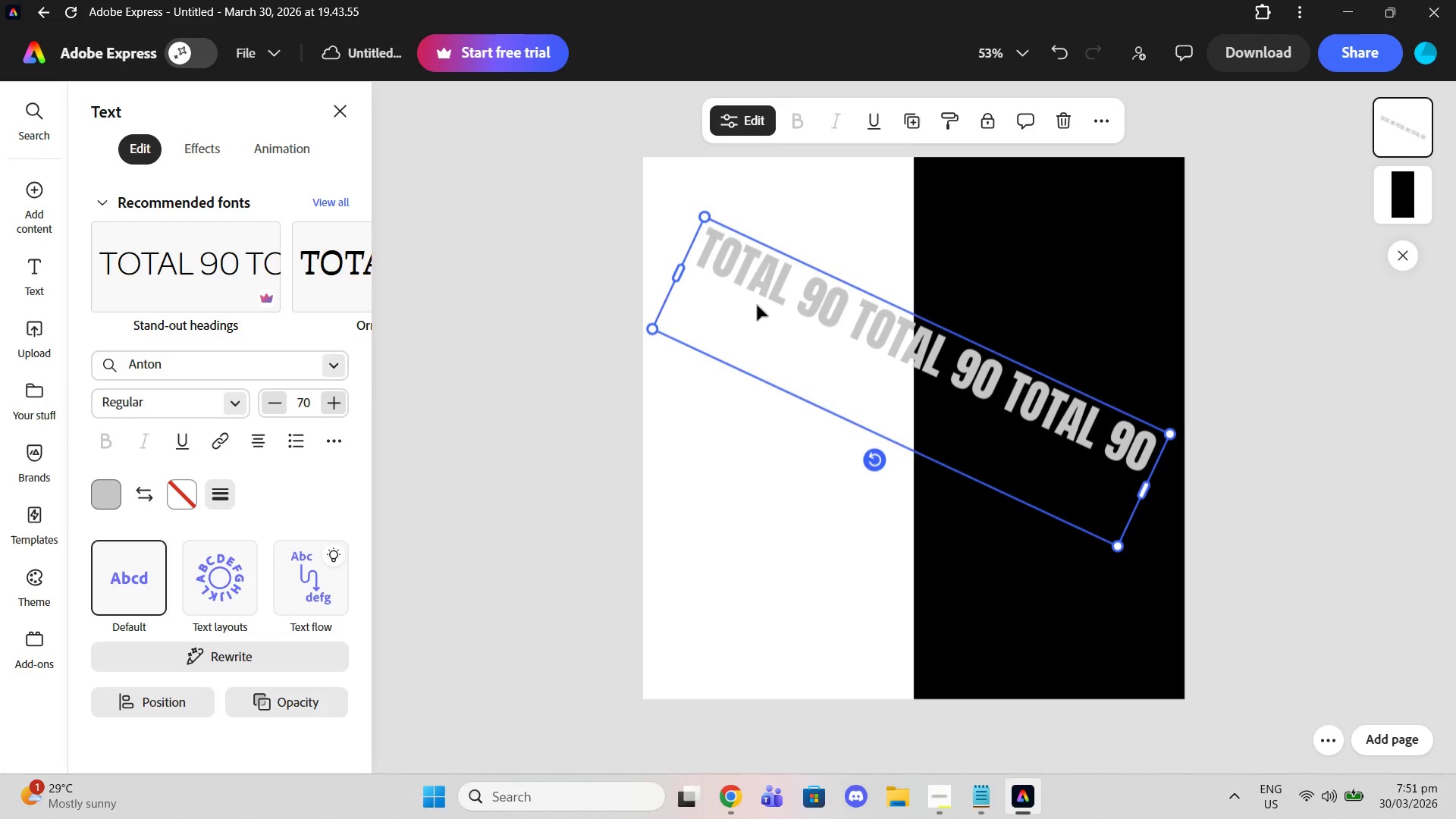 
left_click([757, 305])
 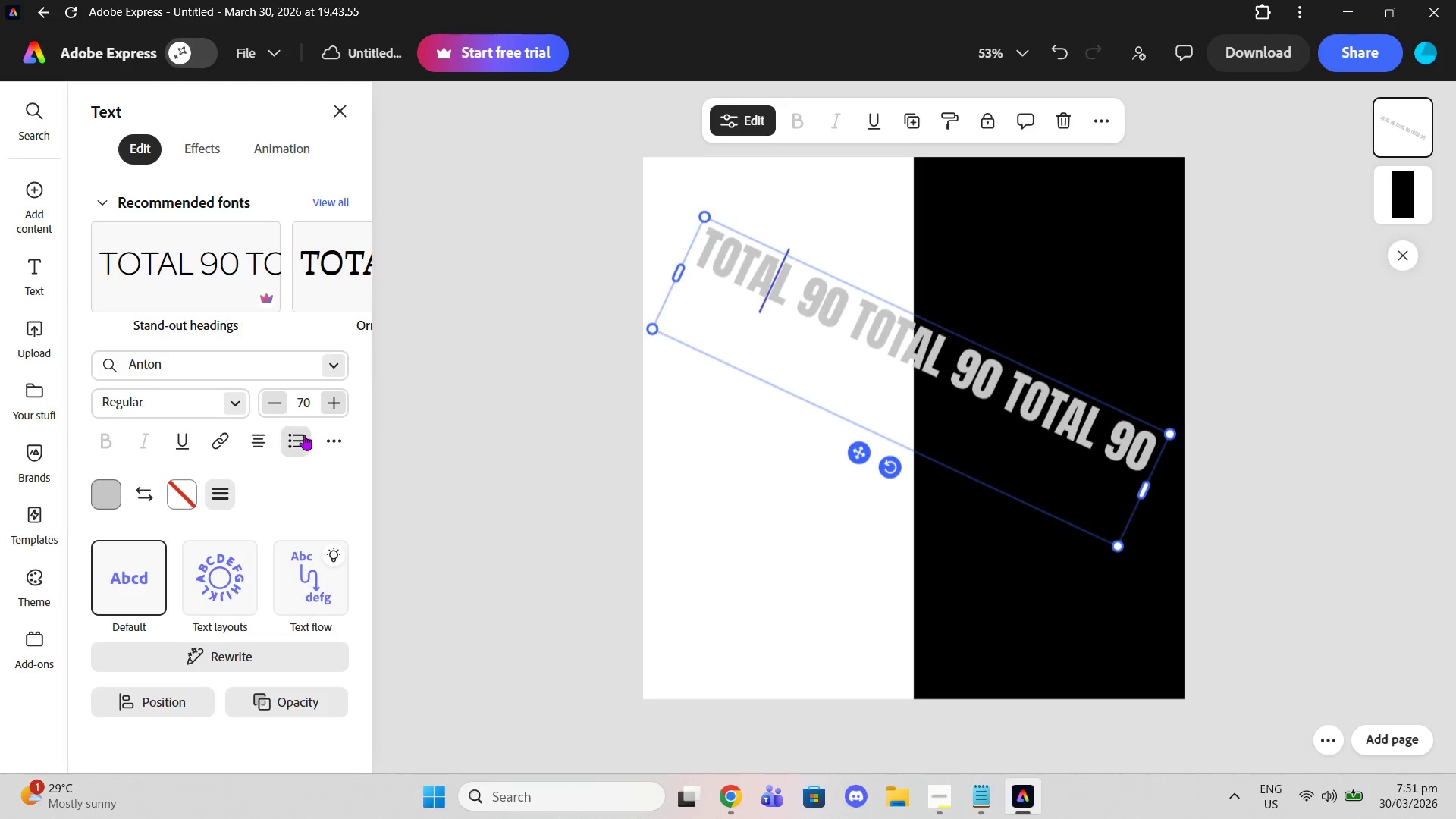 
left_click([337, 434])
 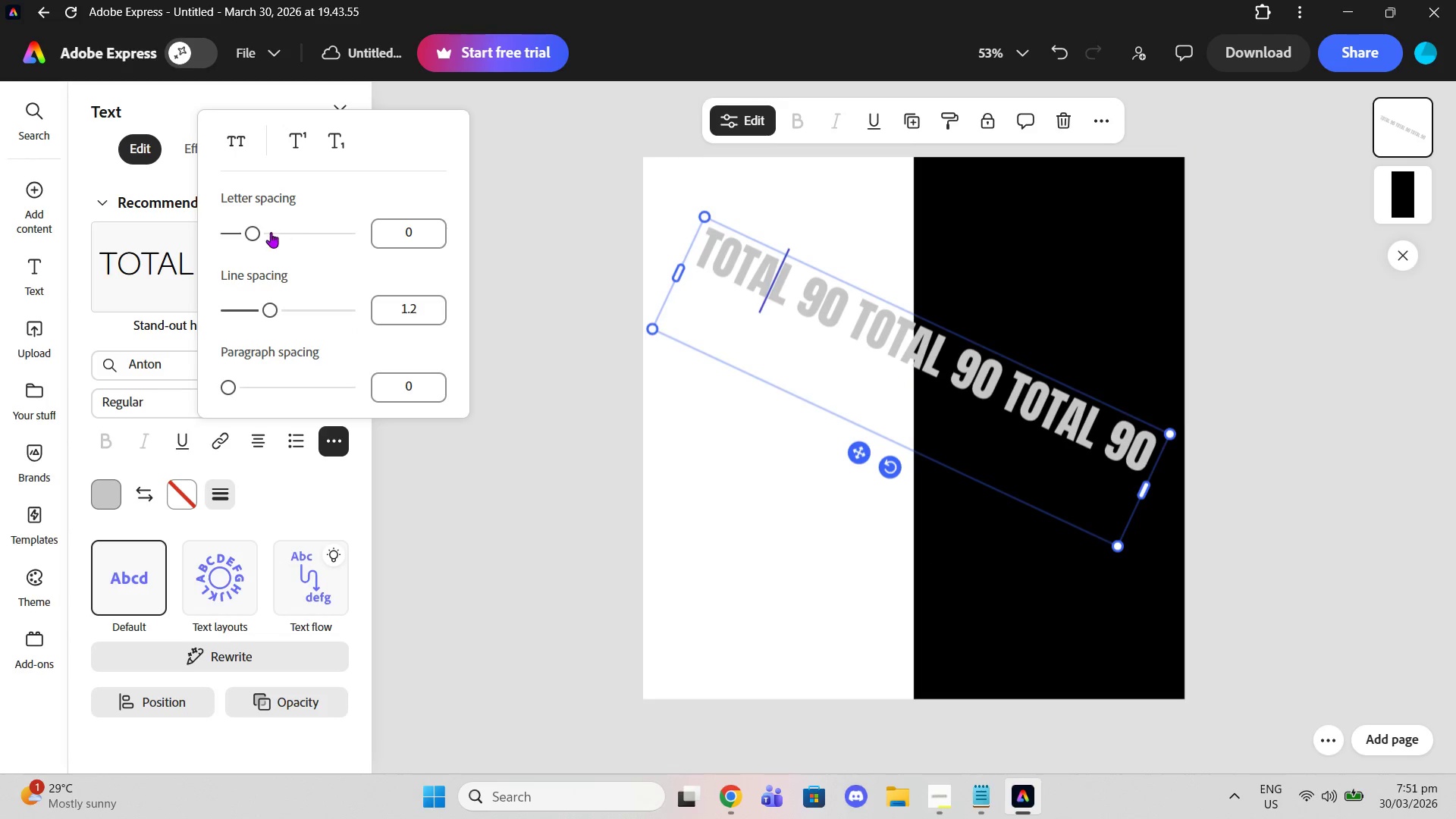 
left_click_drag(start_coordinate=[258, 232], to_coordinate=[251, 232])
 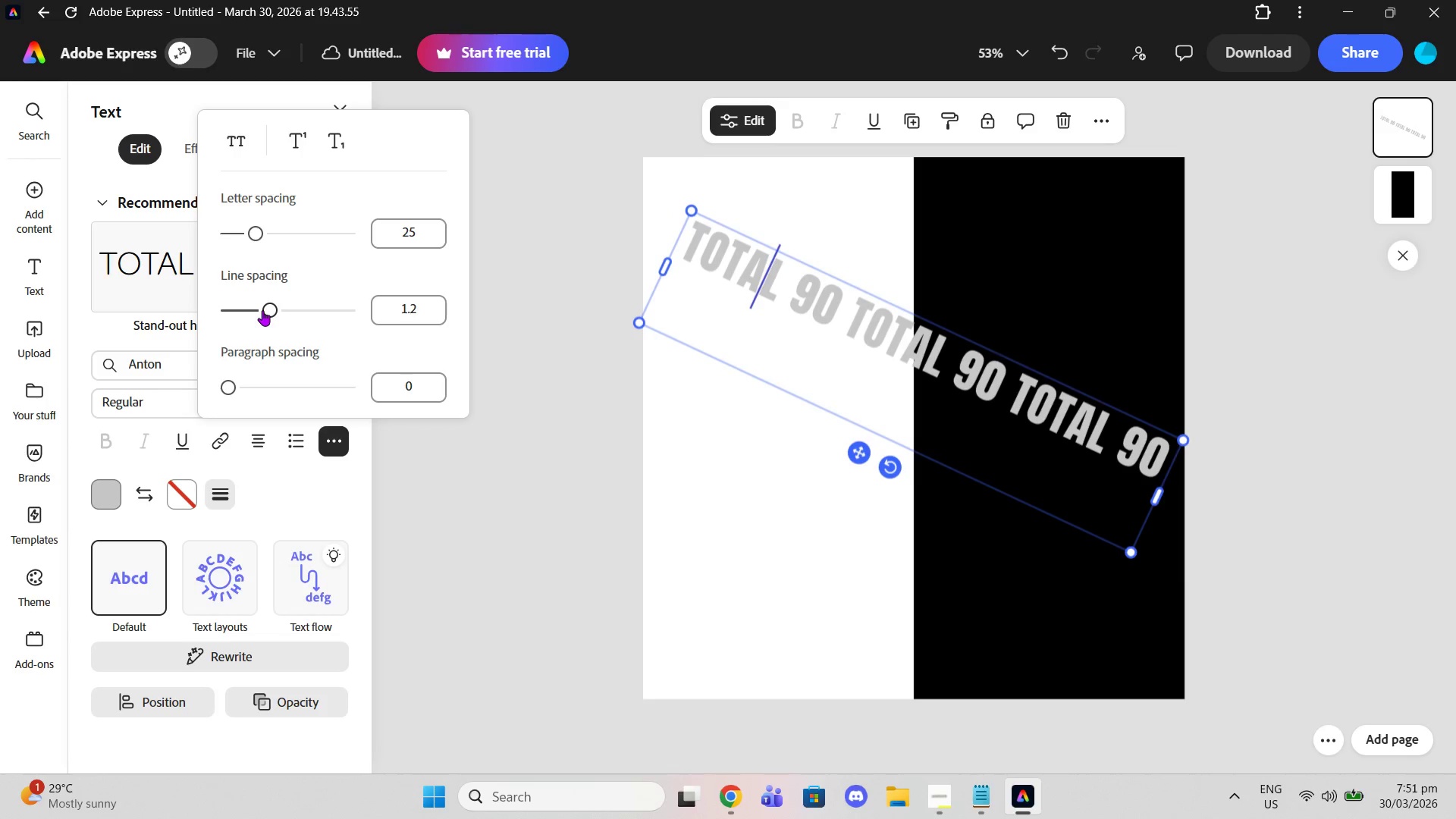 
left_click_drag(start_coordinate=[263, 310], to_coordinate=[276, 312])
 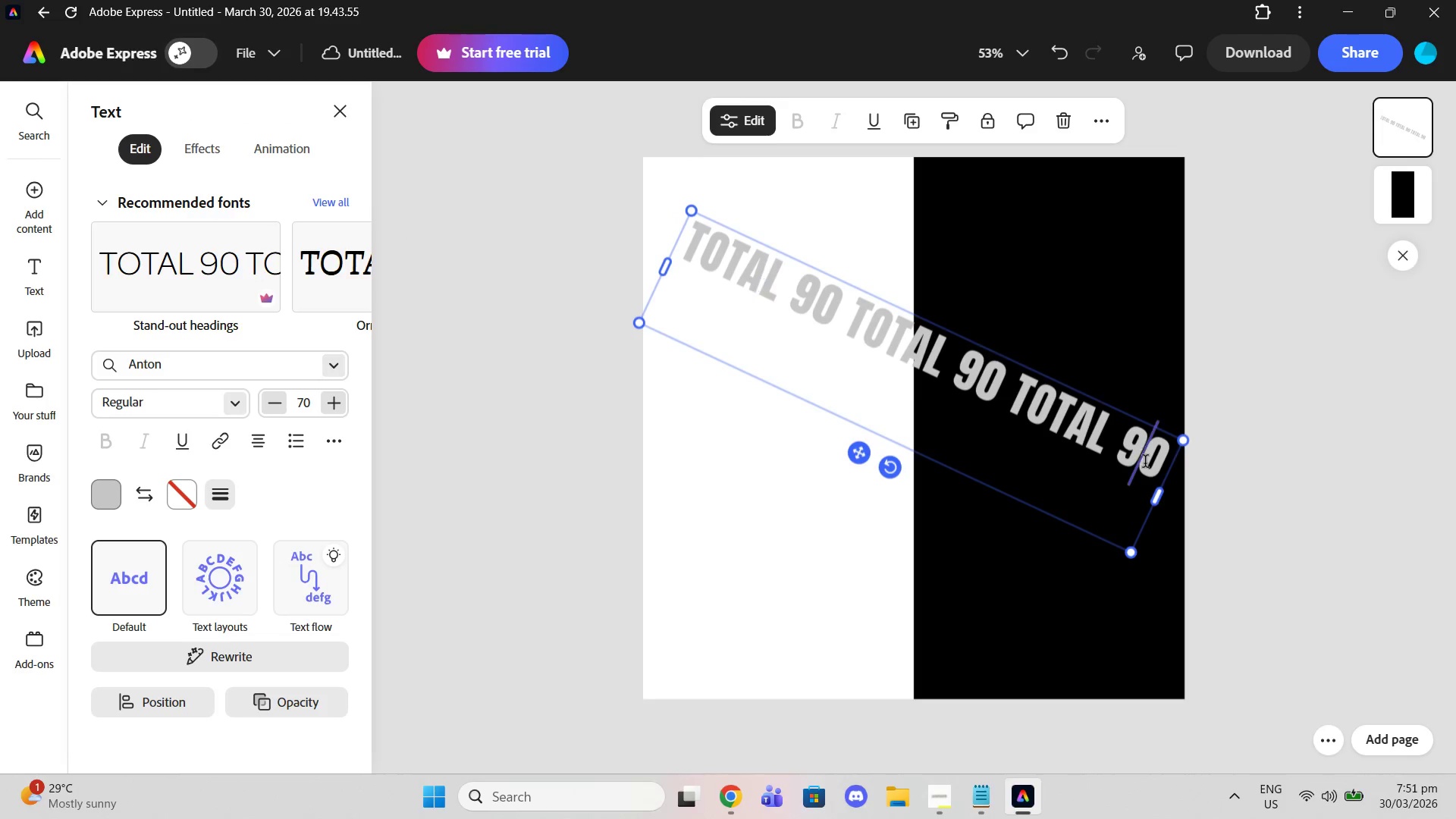 
double_click([1164, 466])
 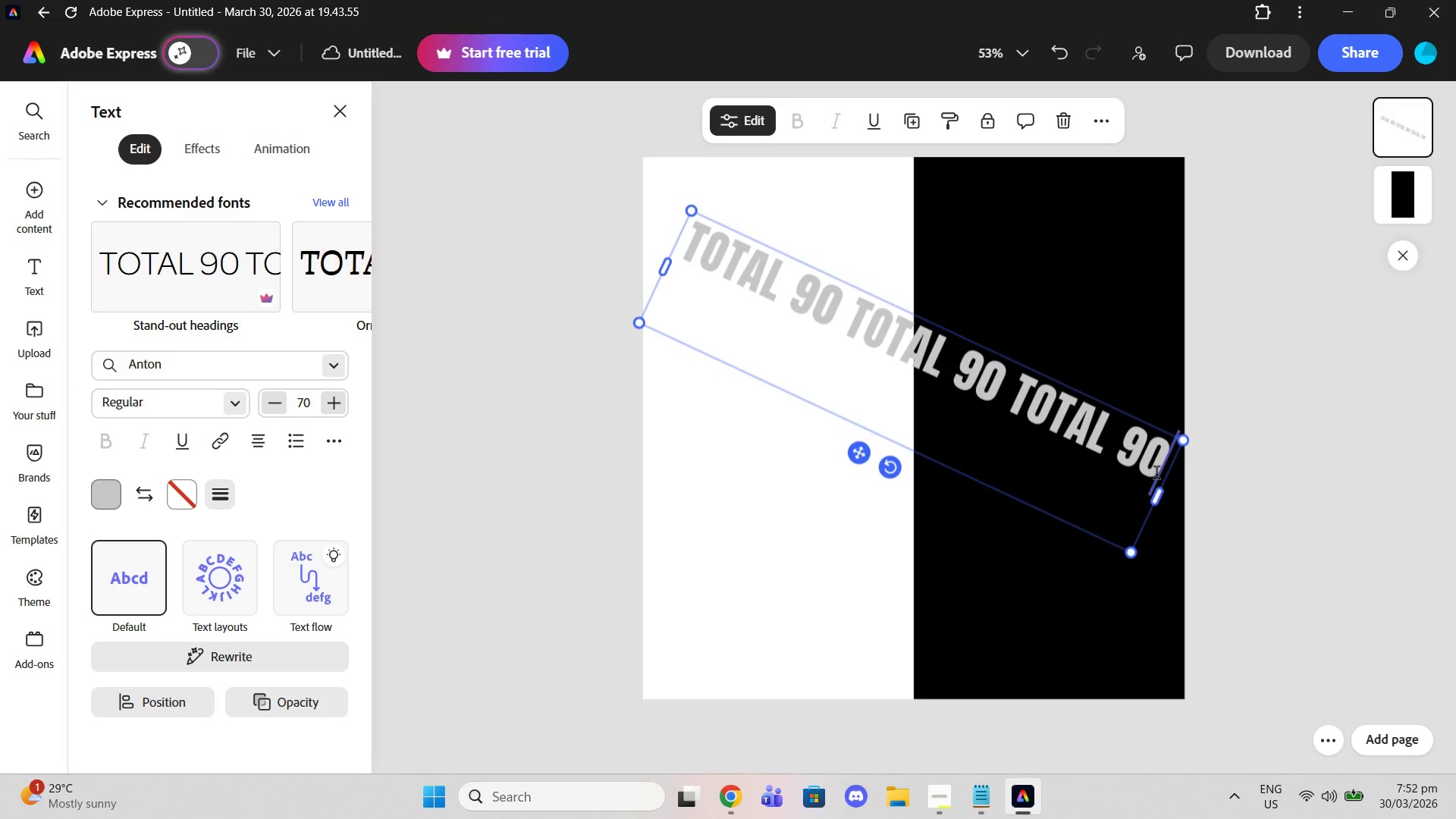 
key(Enter)
 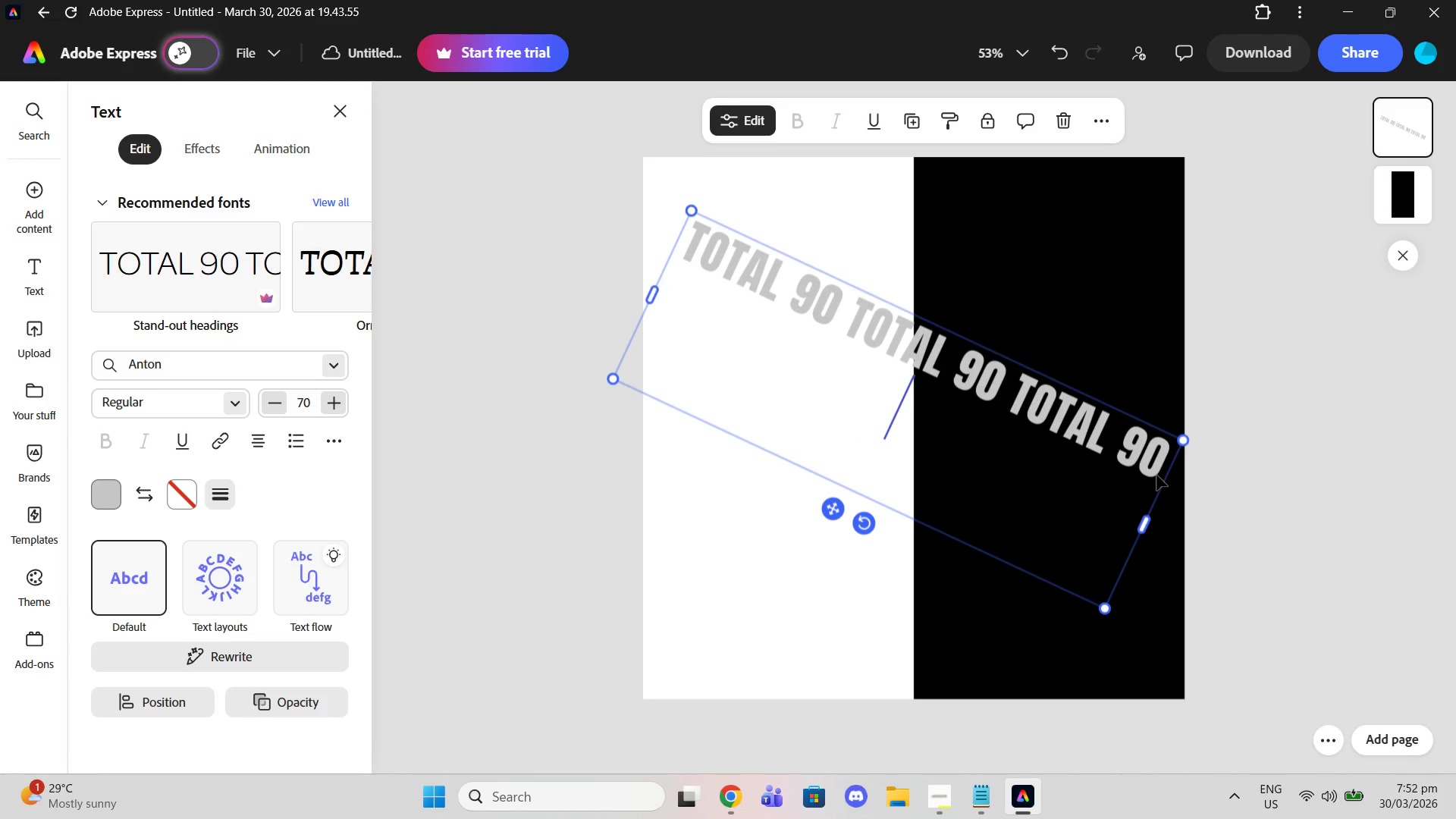 
type(Tota)
key(Backspace)
key(Backspace)
key(Backspace)
key(Backspace)
 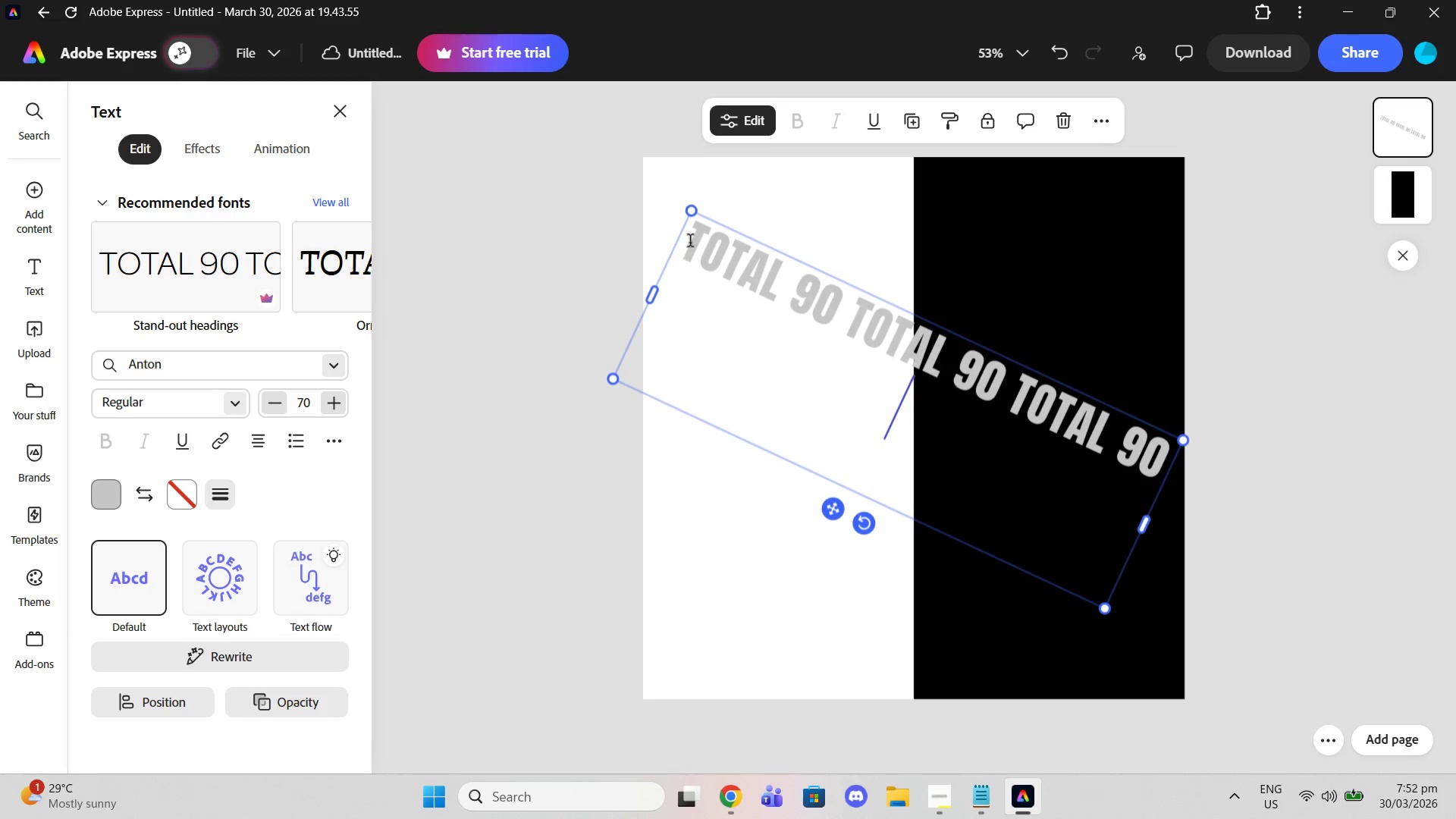 
left_click([689, 243])
 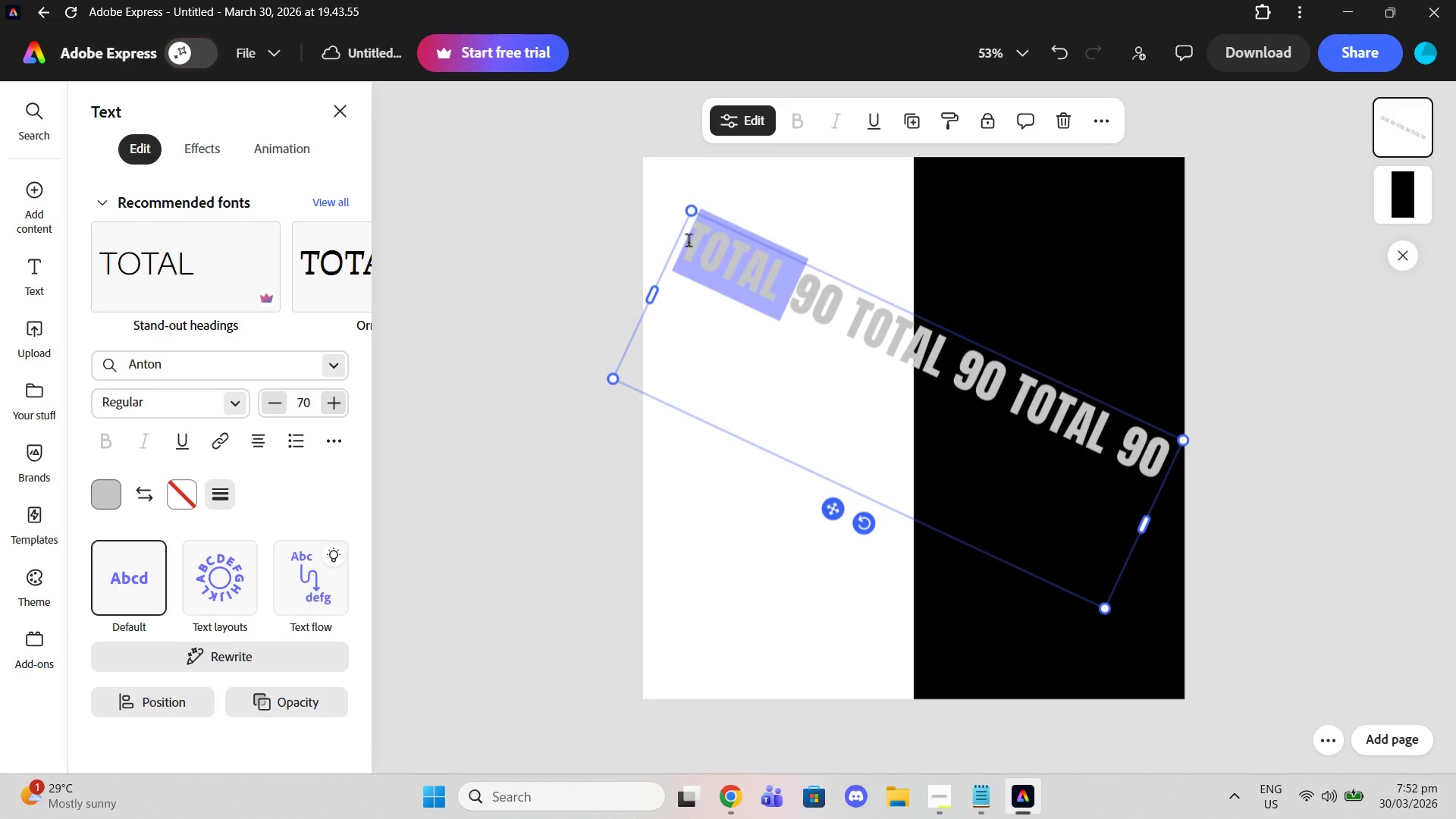 
double_click([689, 243])
 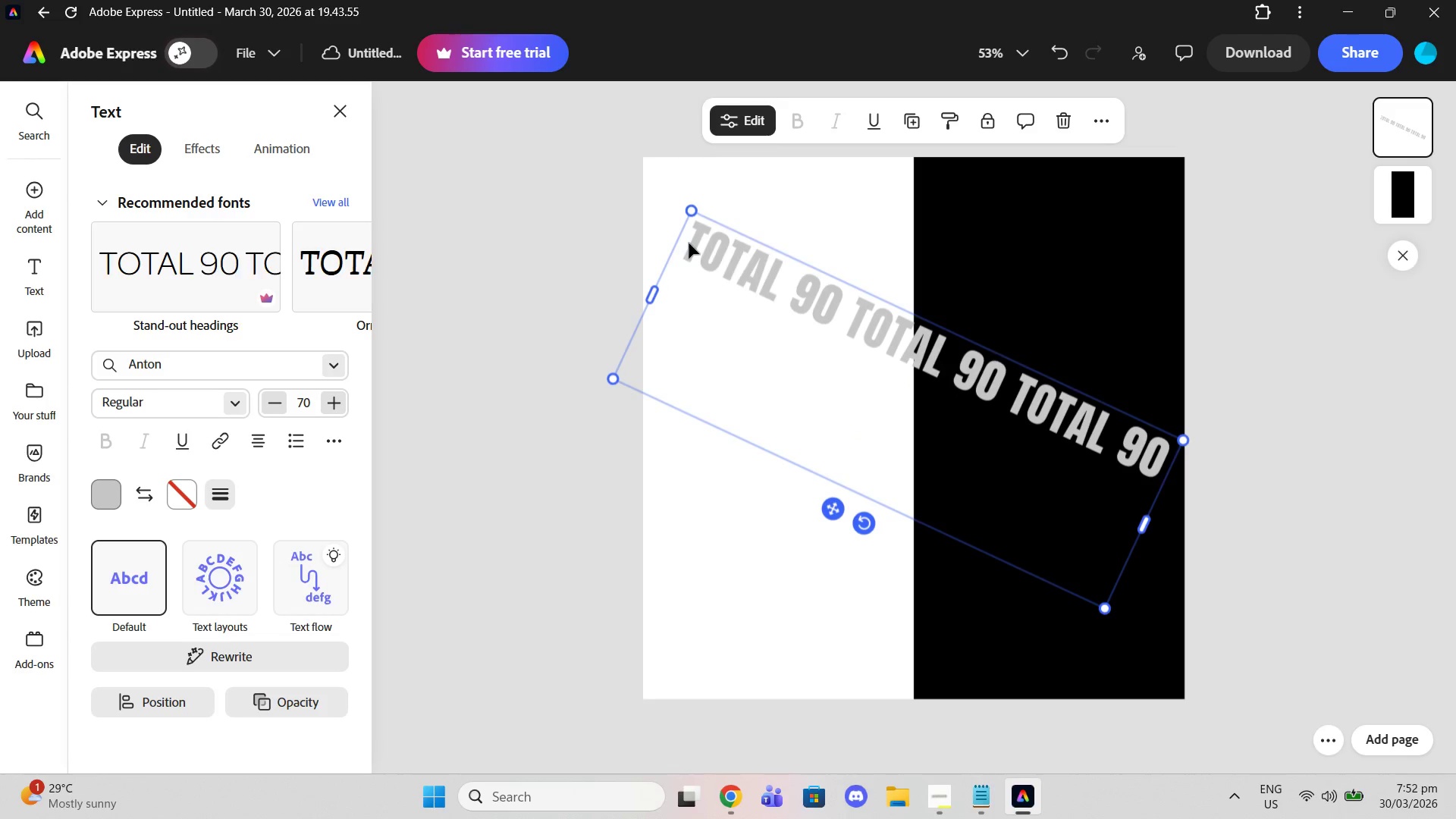 
double_click([689, 243])
 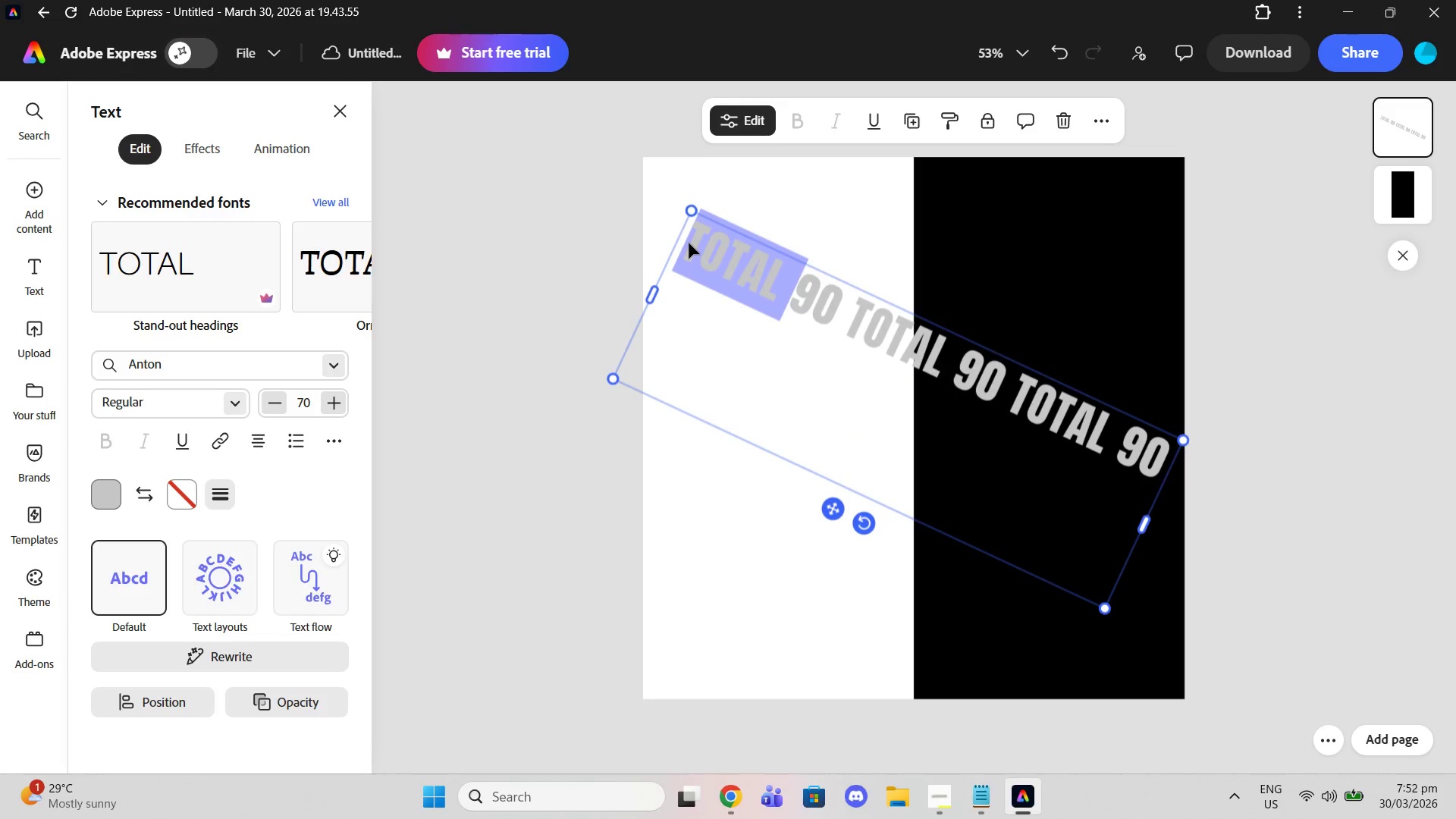 
triple_click([689, 243])
 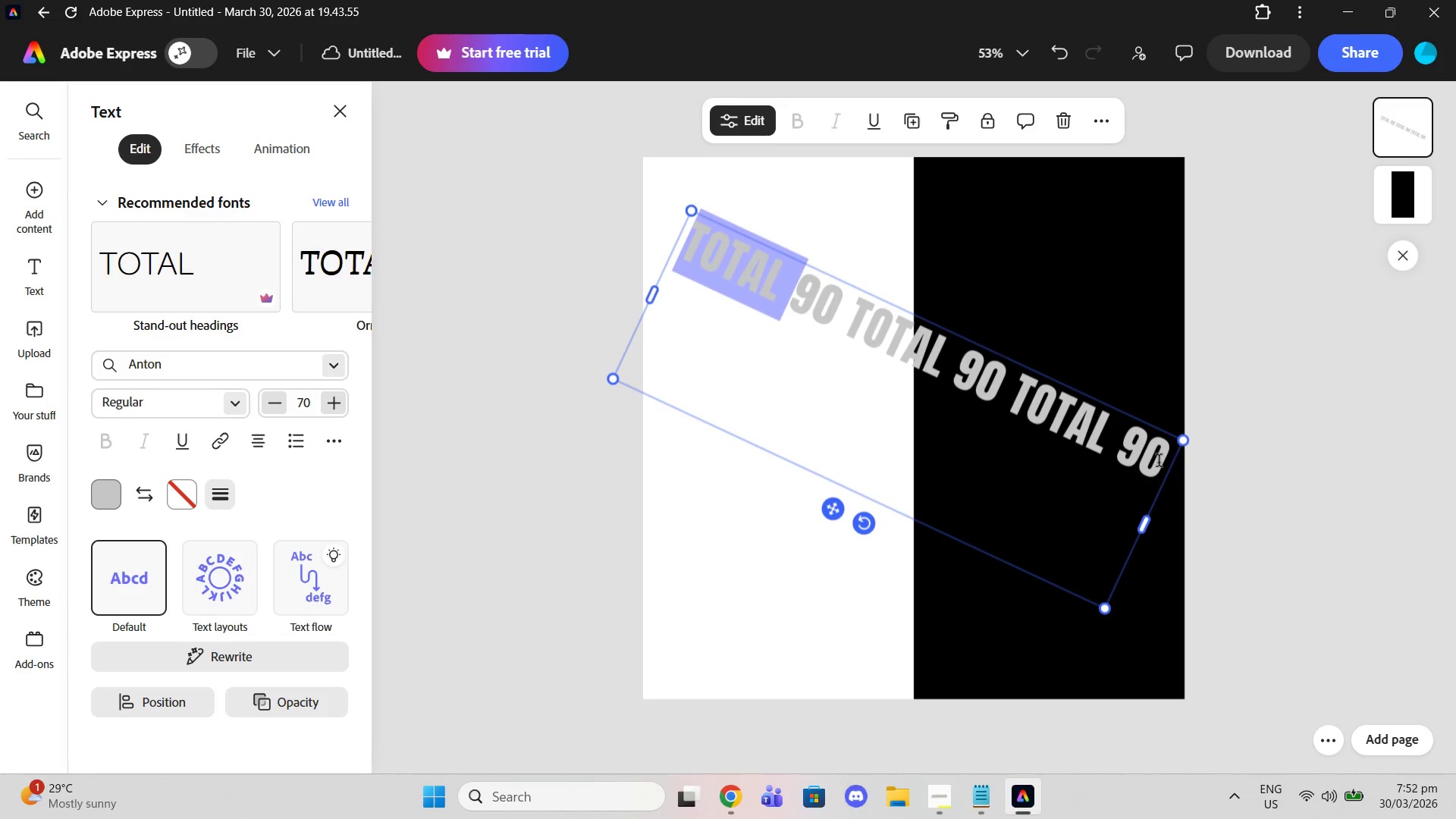 
left_click_drag(start_coordinate=[1165, 465], to_coordinate=[673, 257])
 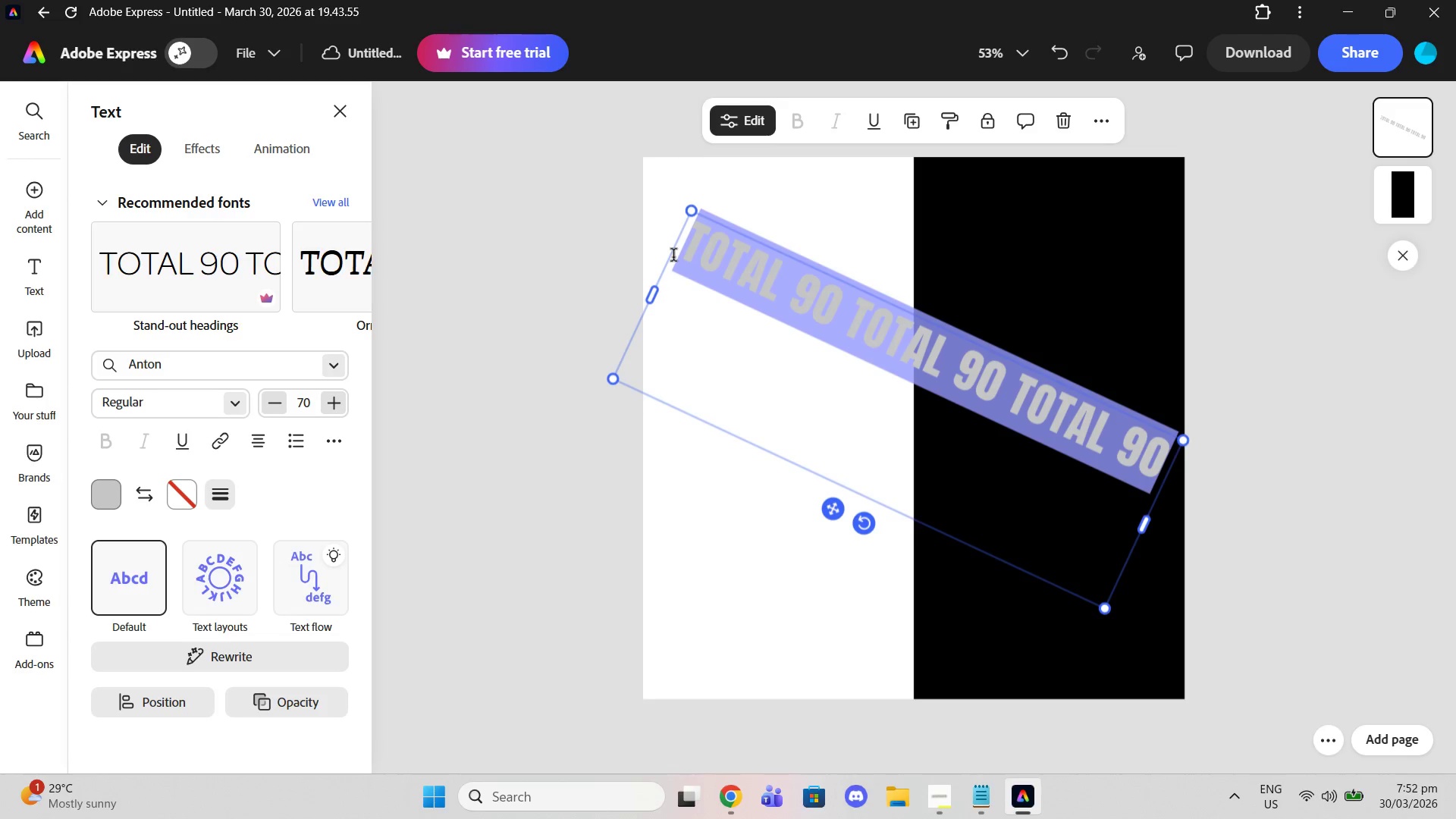 
key(Control+ControlLeft)
 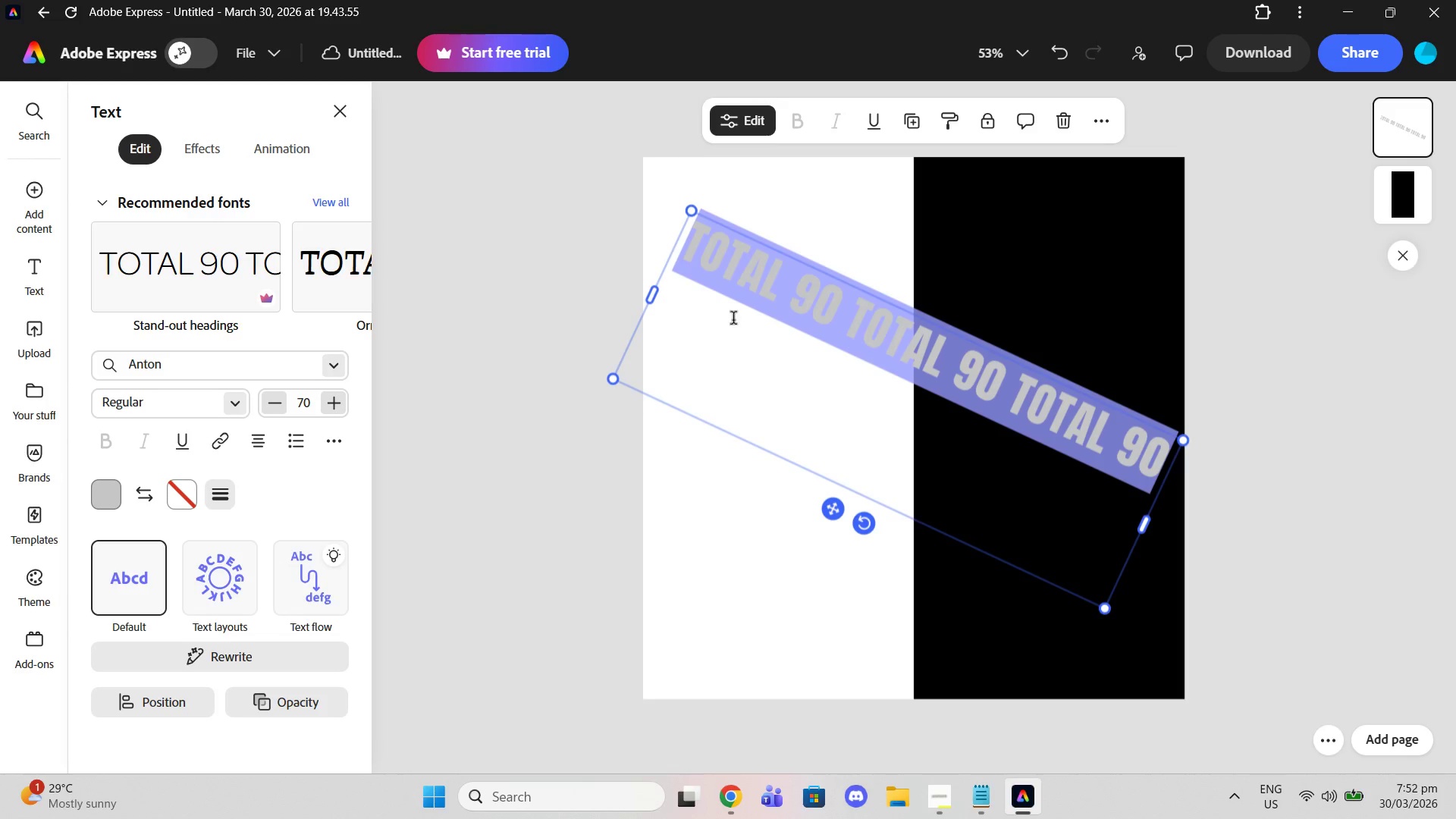 
key(Control+C)
 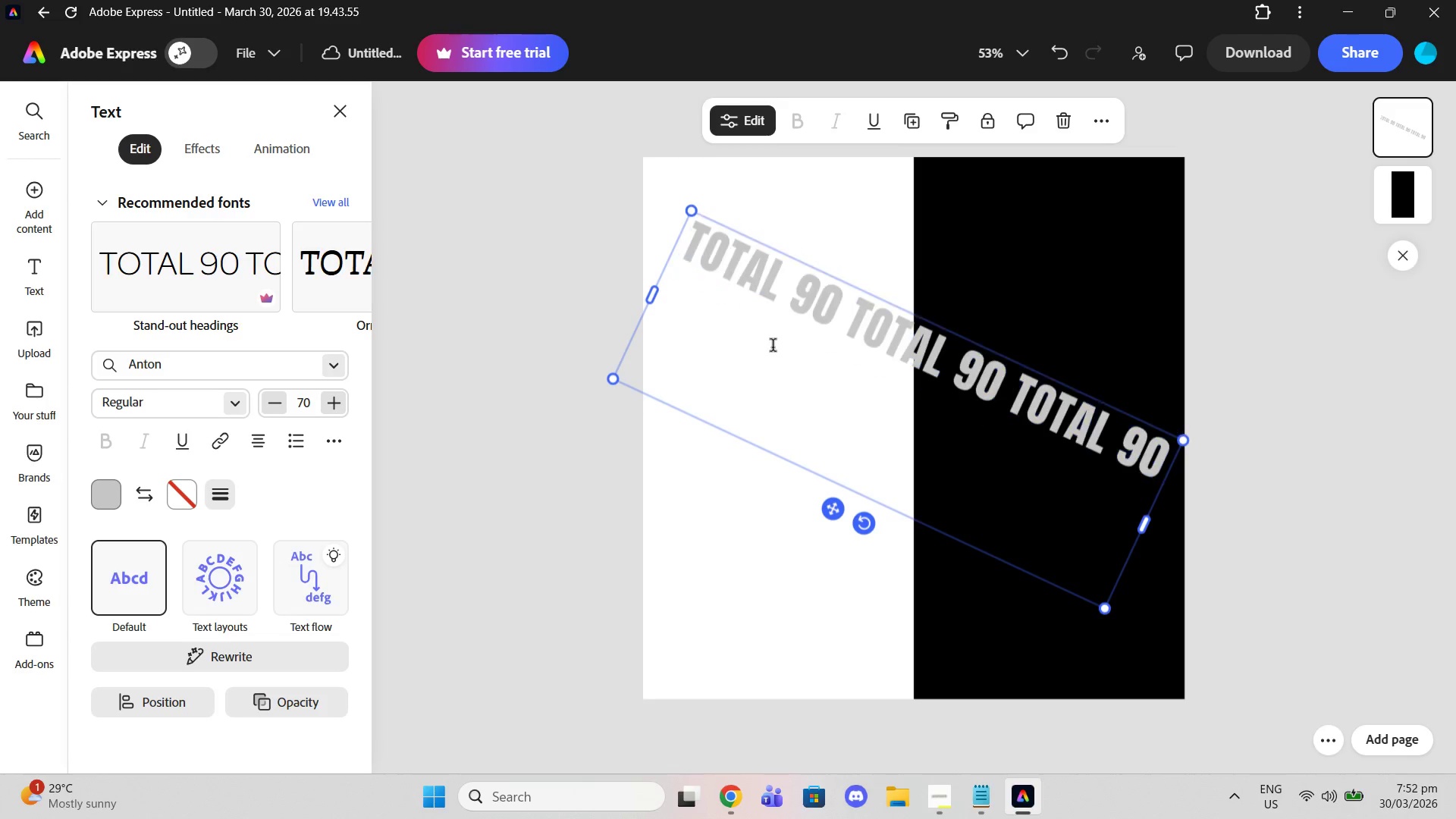 
left_click([773, 347])
 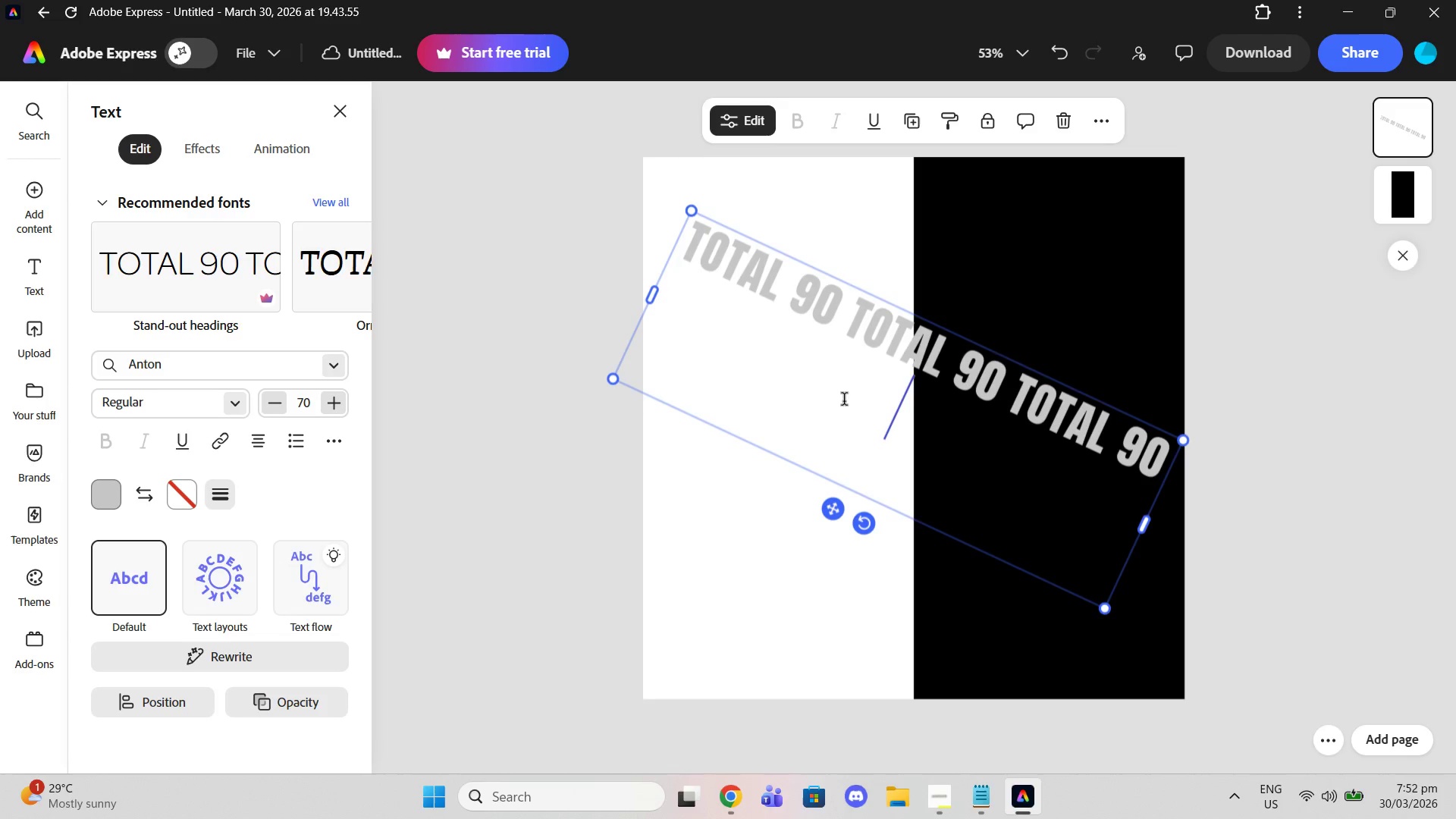 
left_click([844, 401])
 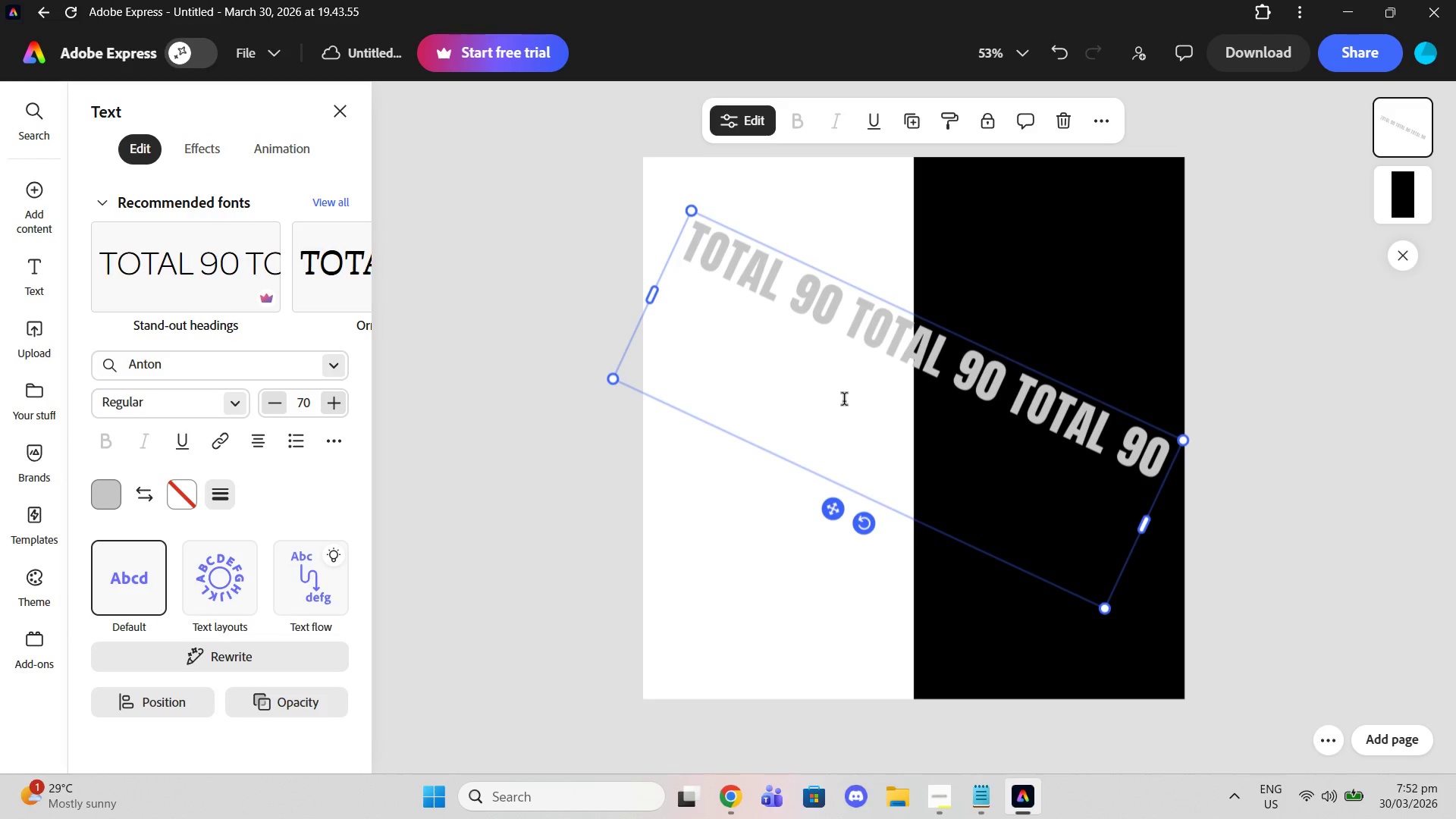 
key(Control+Shift+V)
 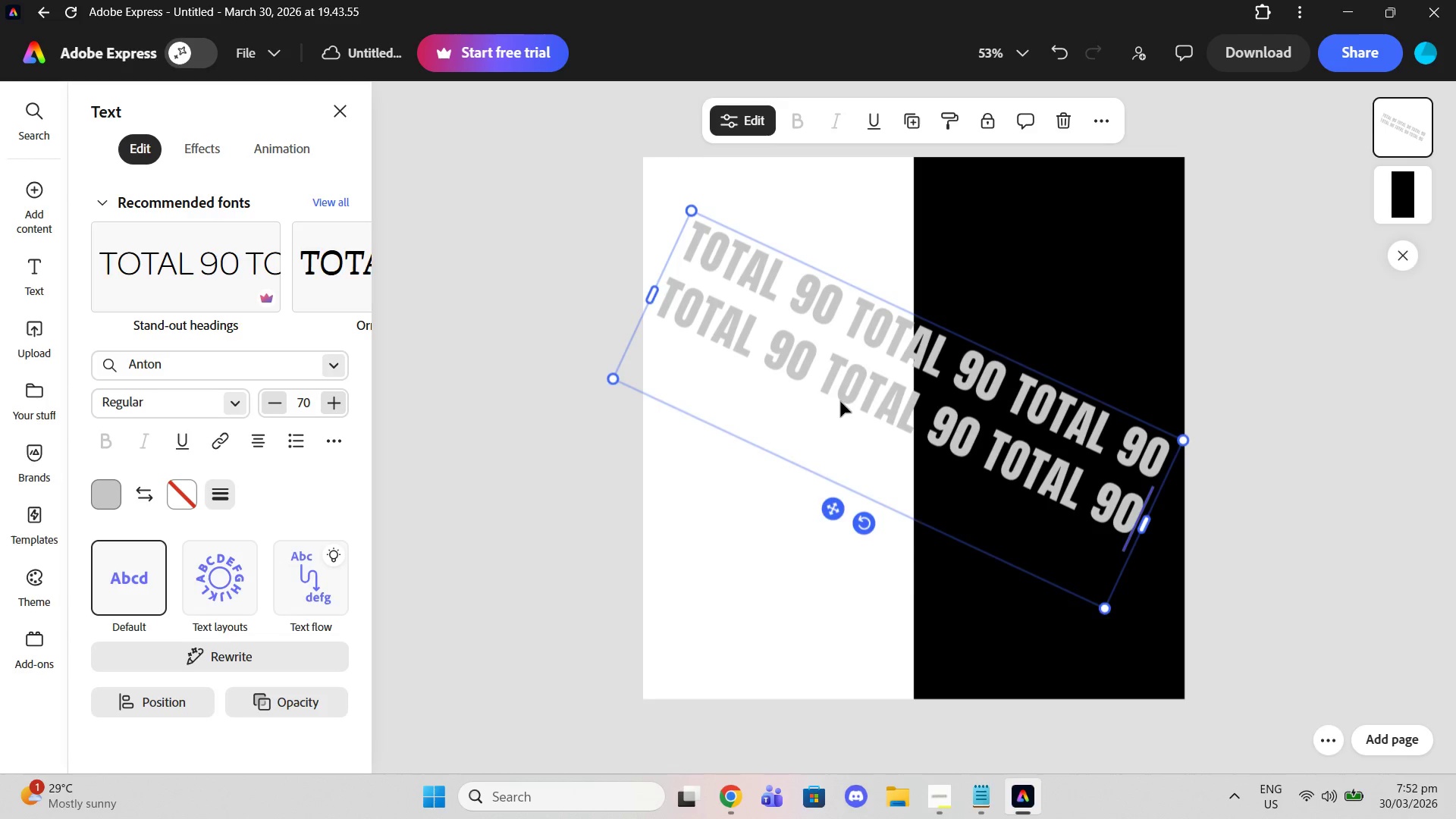 
key(Enter)
 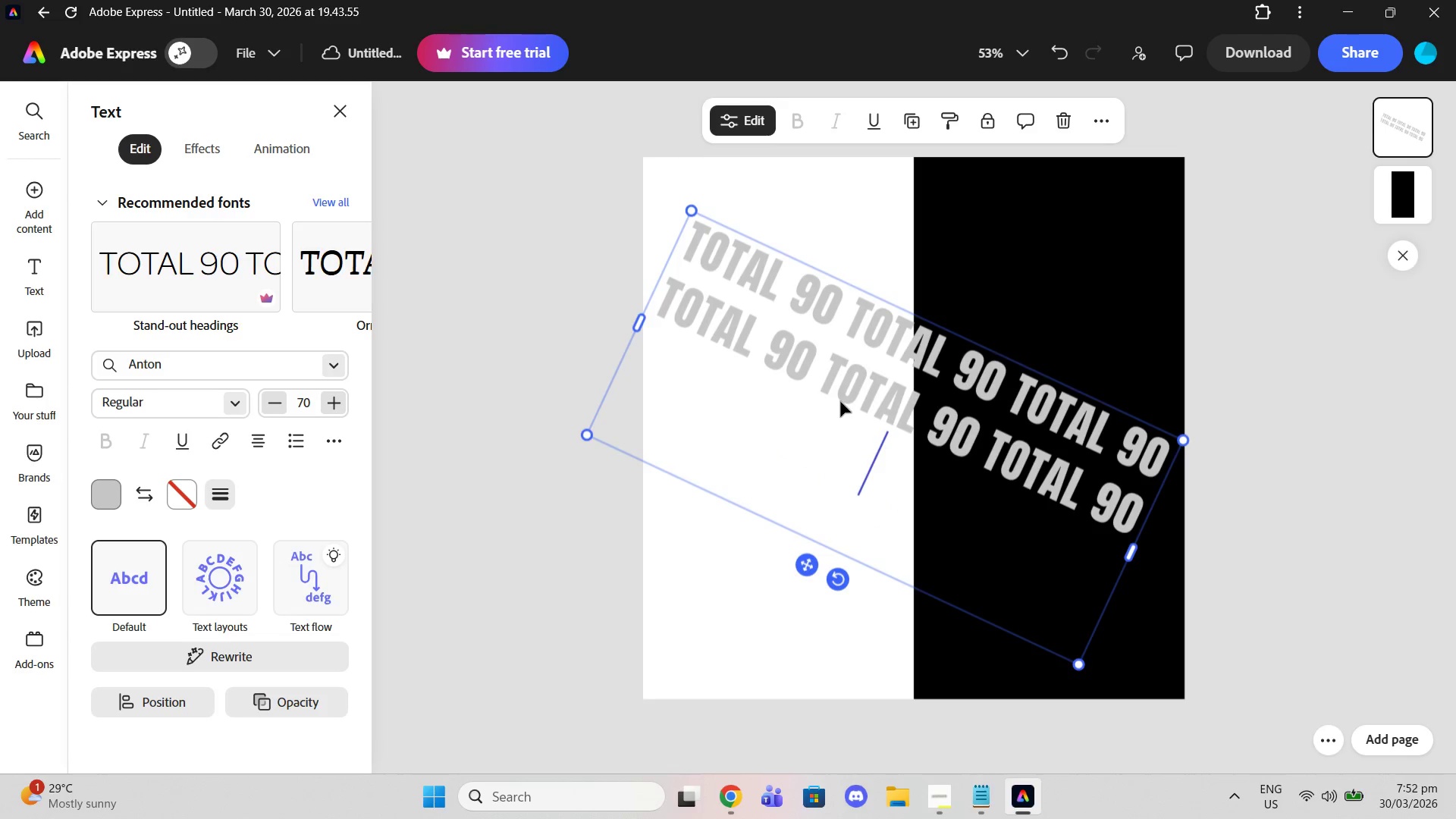 
key(Control+Shift+V)
 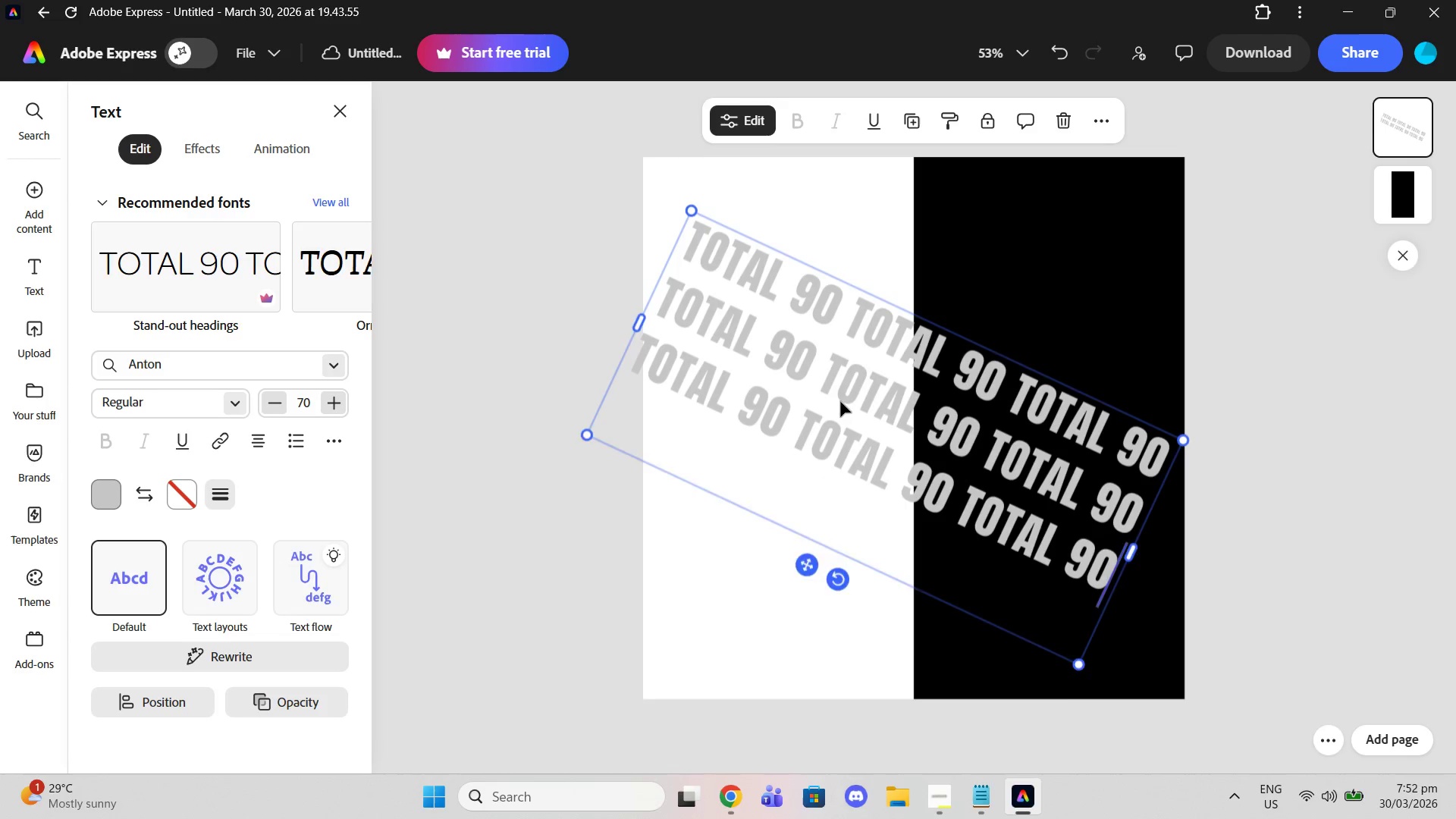 
key(Enter)
 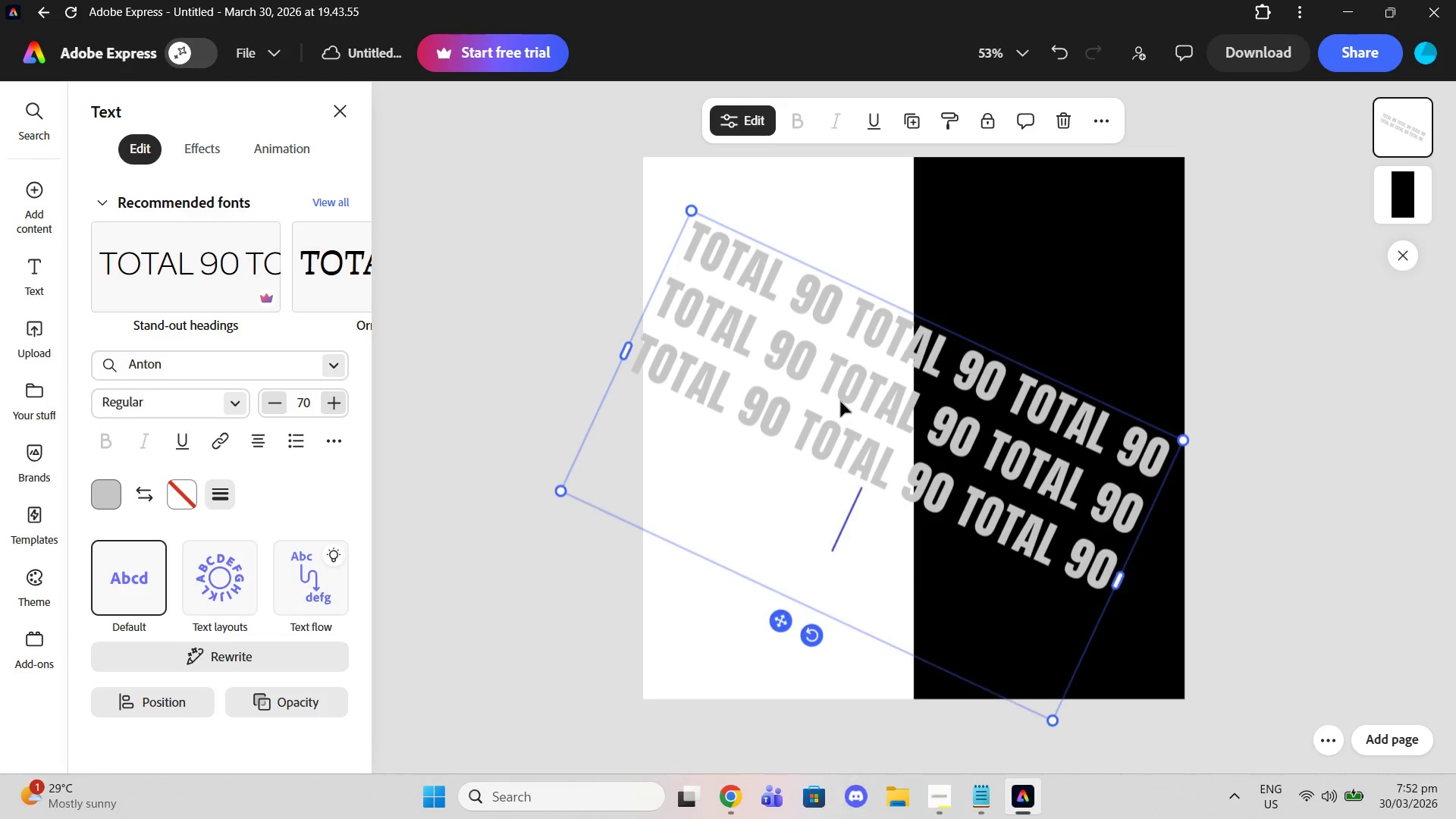 
key(Control+Shift+ShiftLeft)
 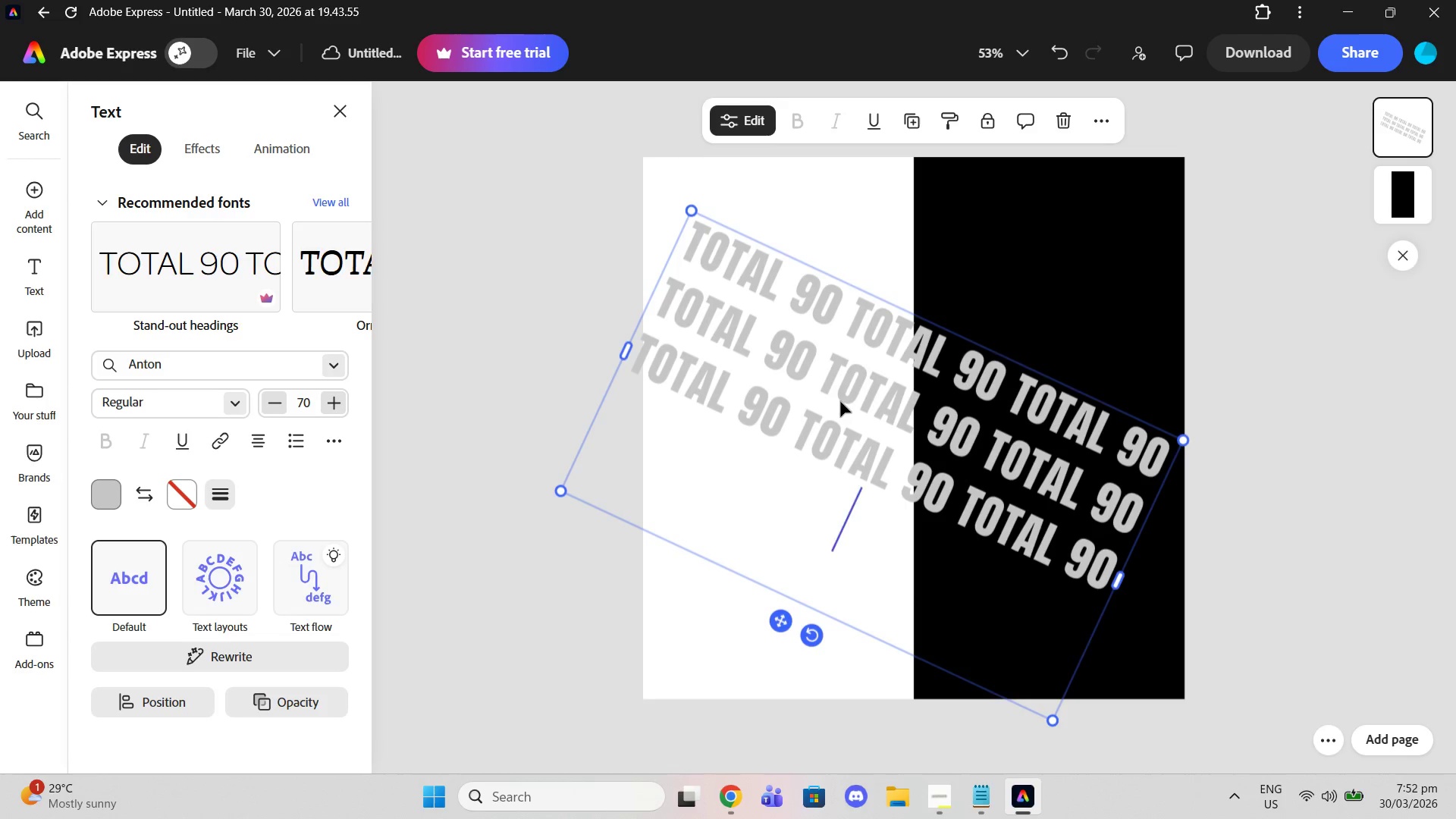 
key(Control+Shift+V)
 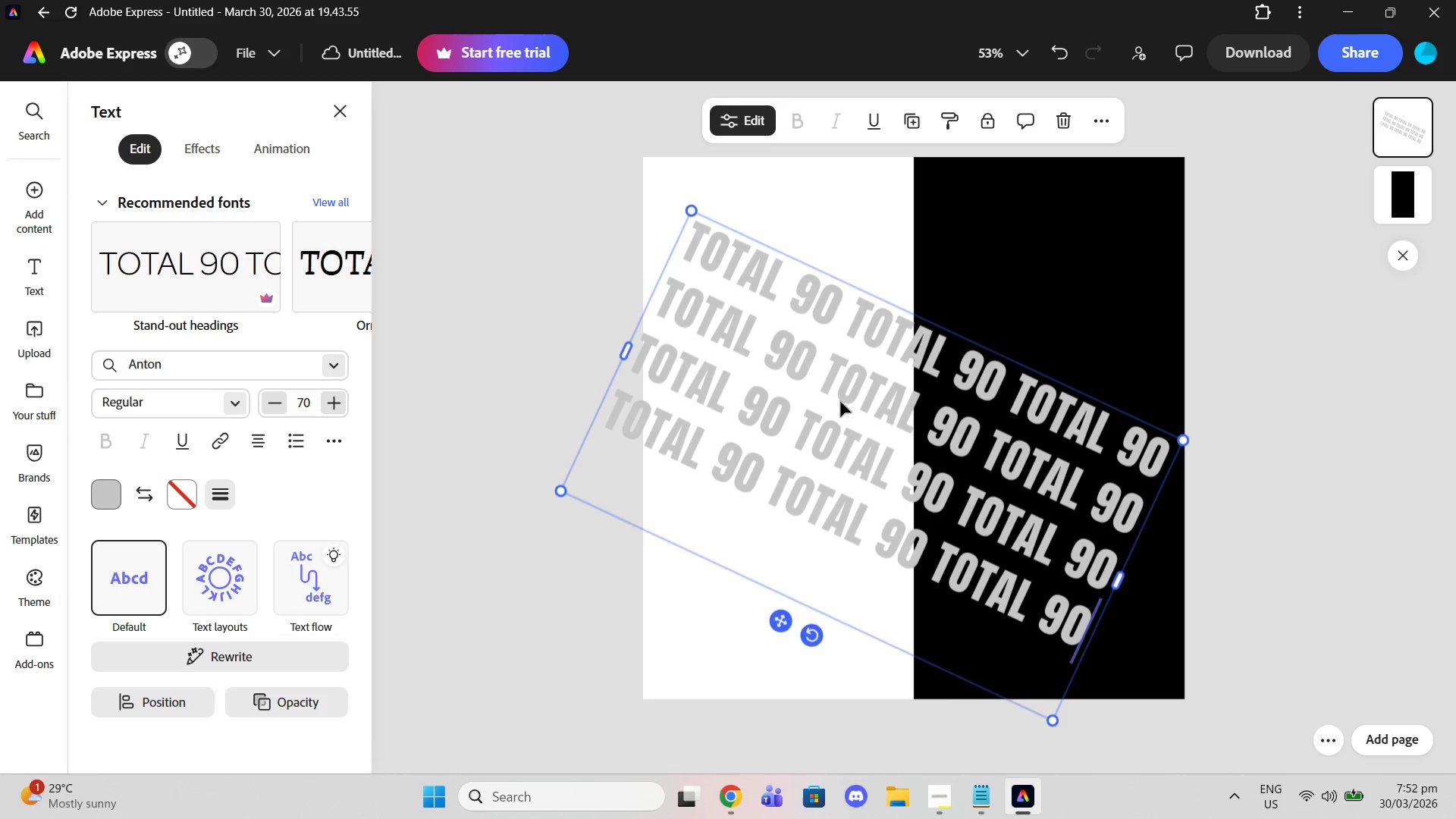 
key(Enter)
 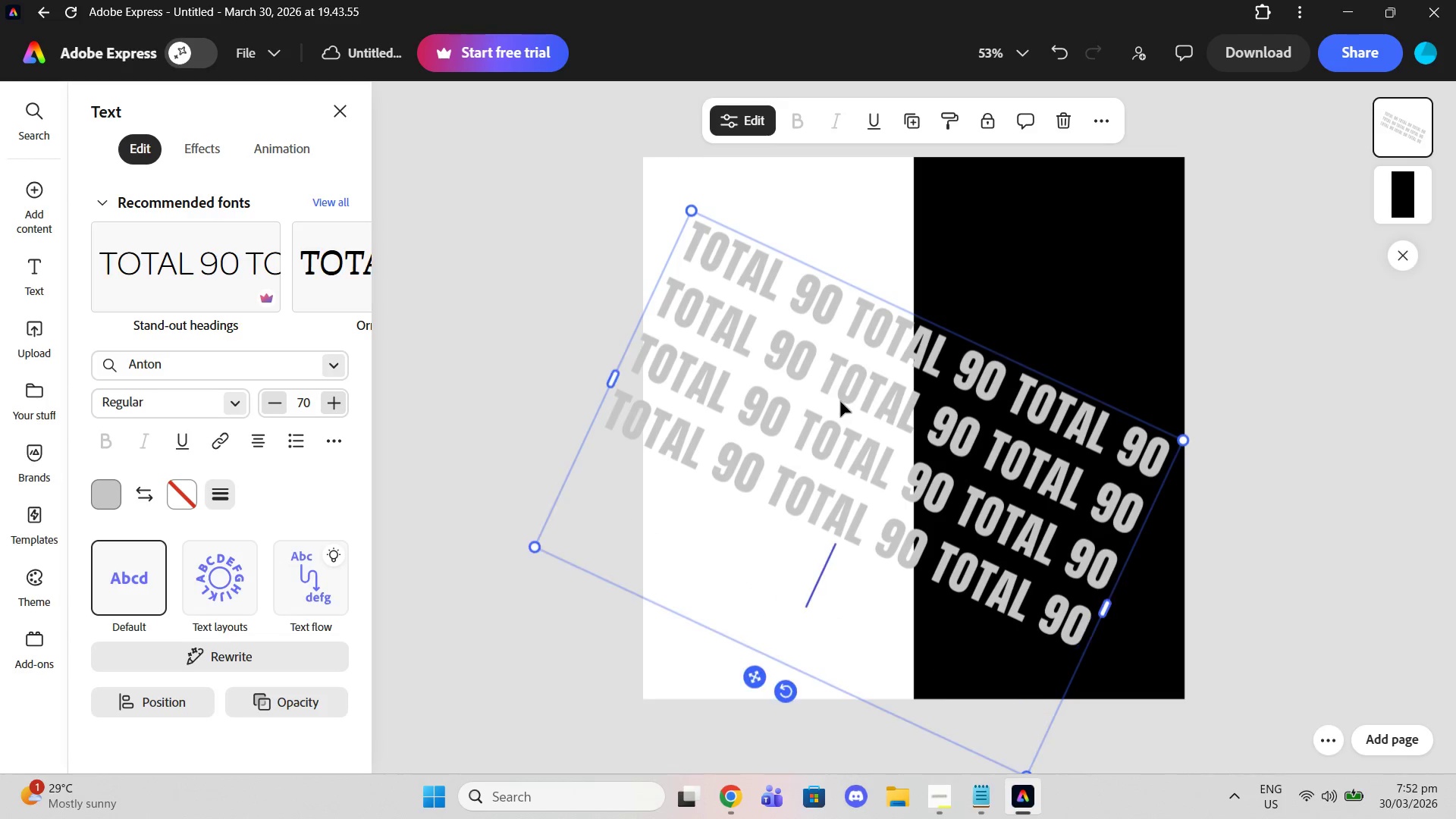 
key(Control+ControlLeft)
 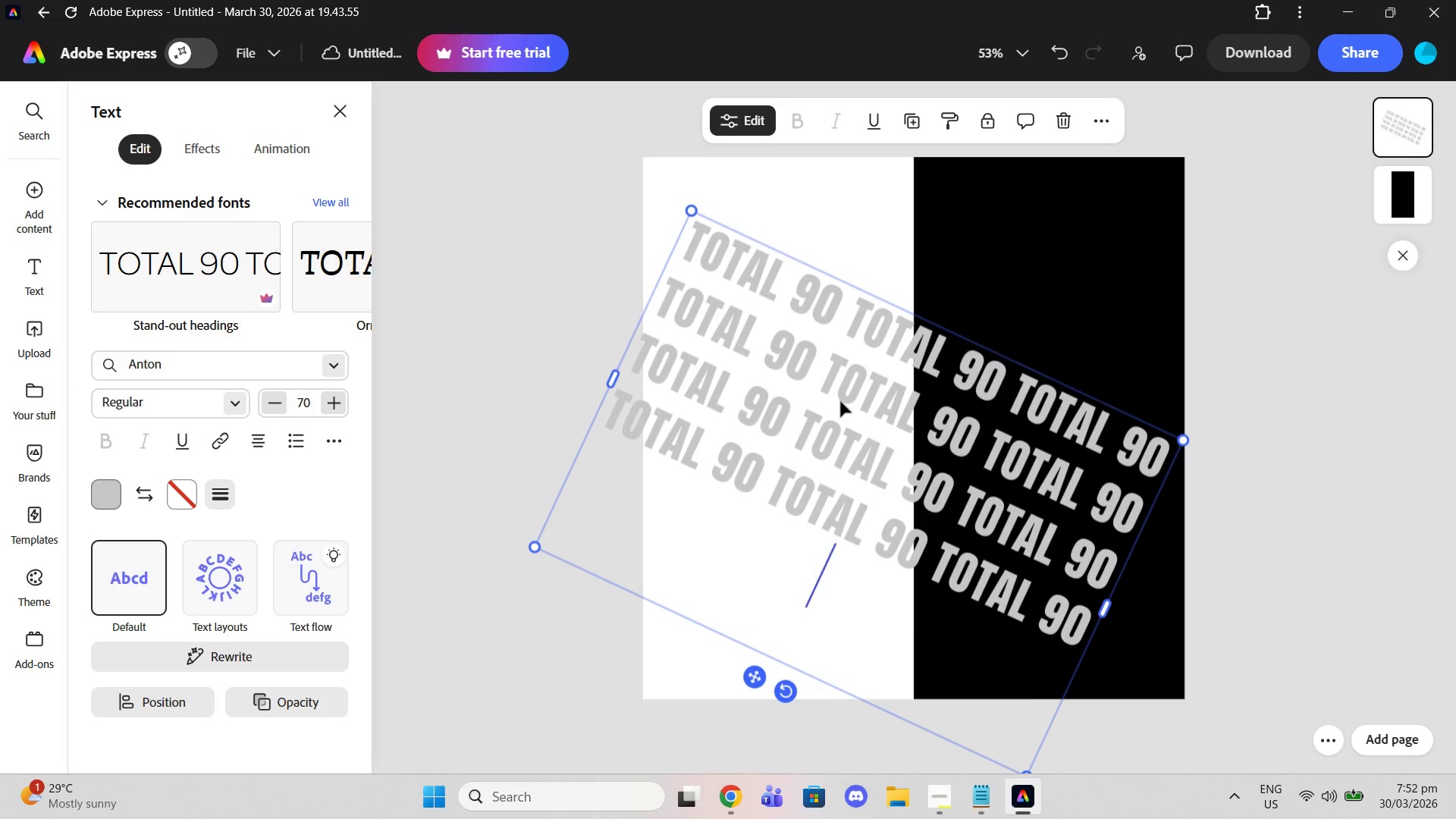 
key(Control+Shift+ShiftLeft)
 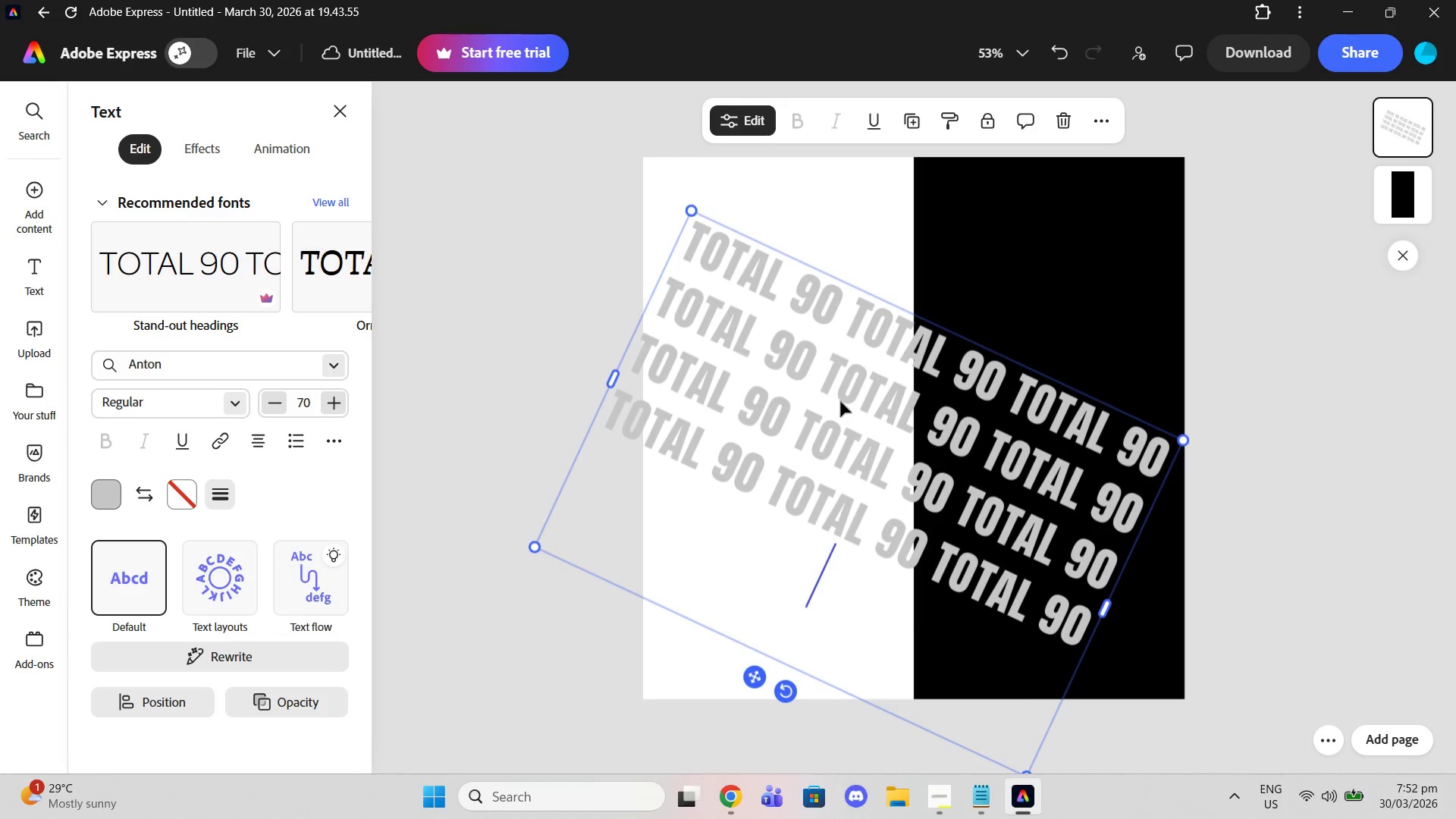 
key(Control+Shift+V)
 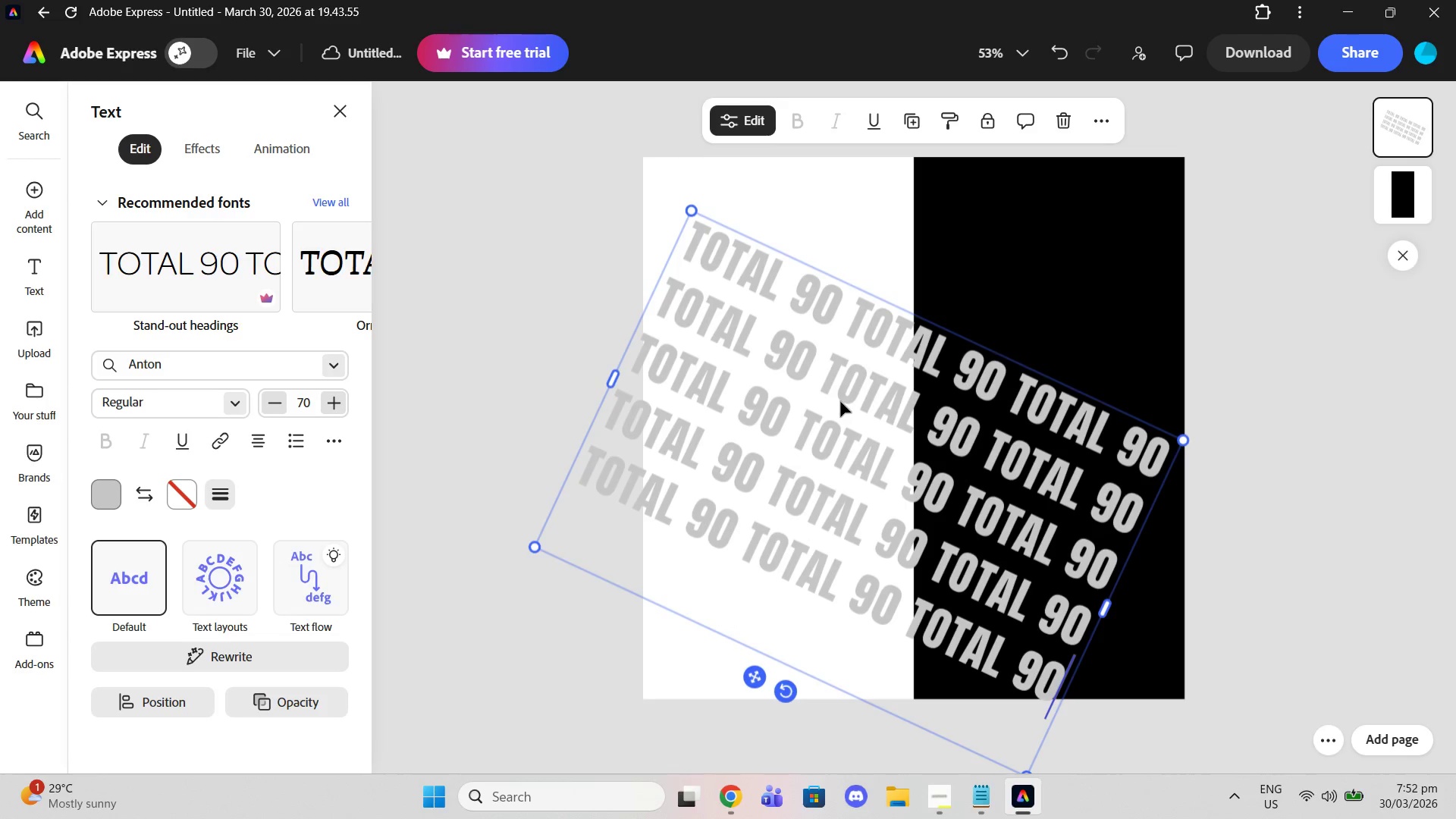 
key(Enter)
 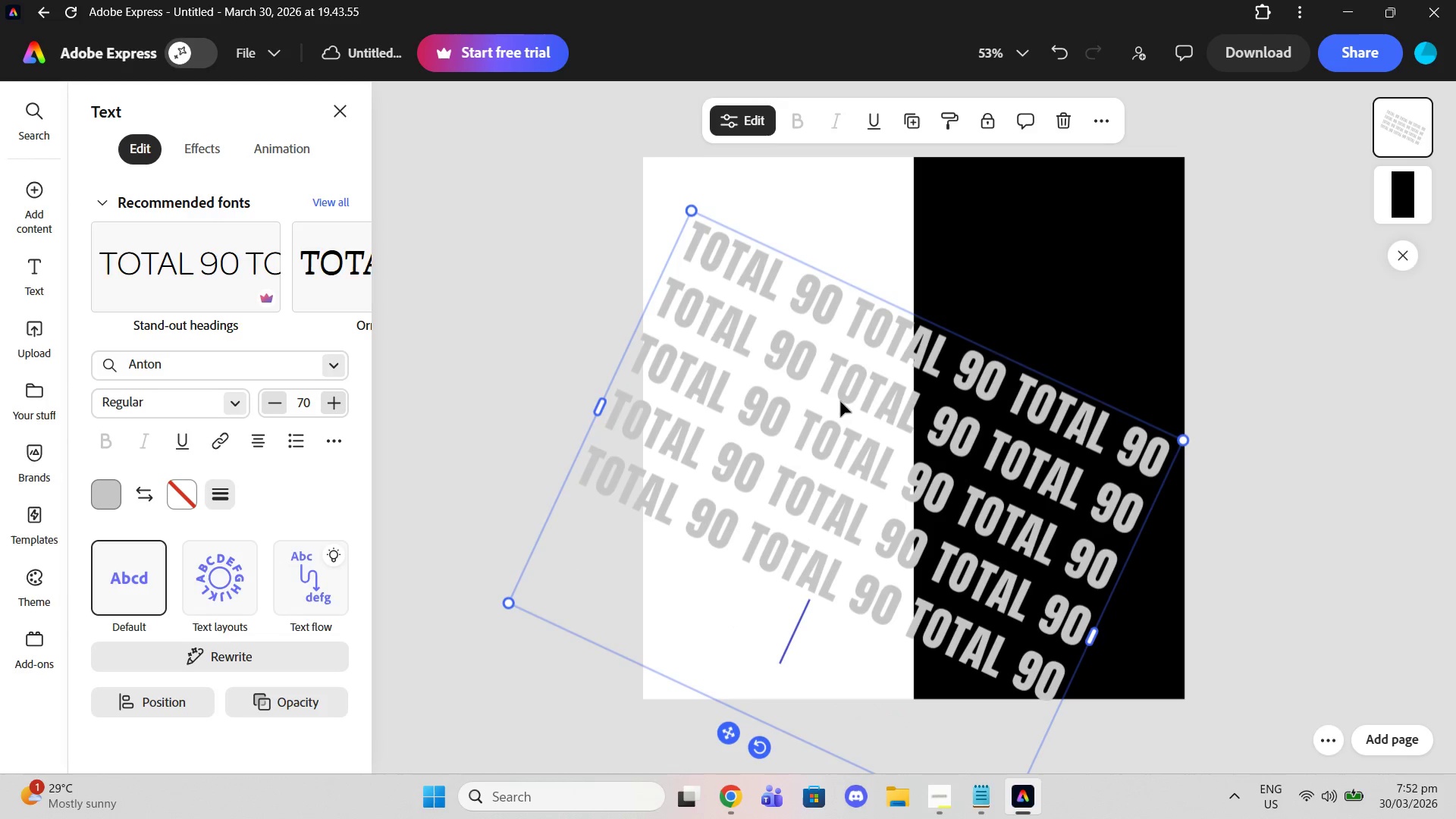 
key(Control+ControlLeft)
 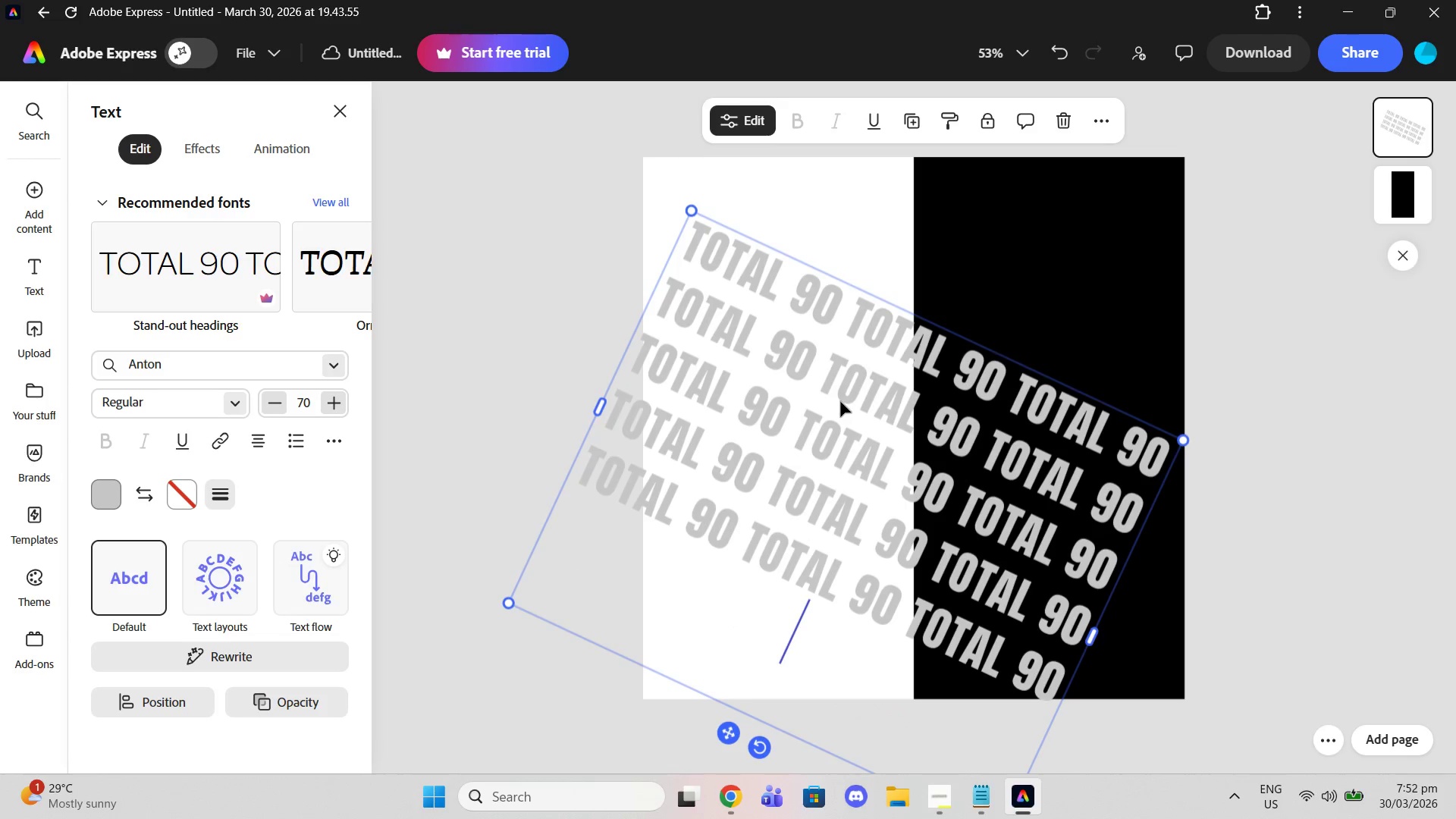 
key(Control+Shift+ShiftLeft)
 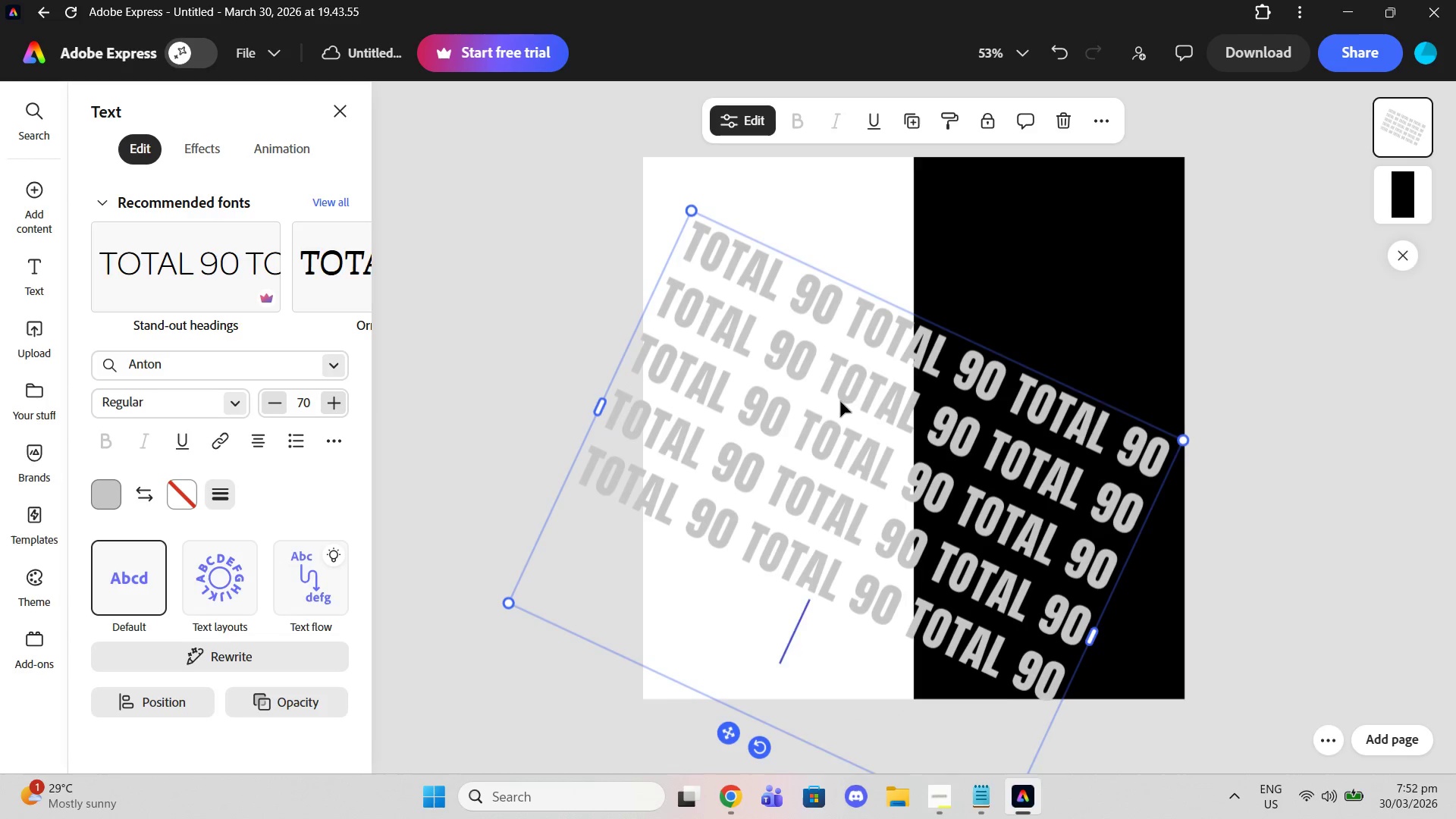 
key(Control+Shift+V)
 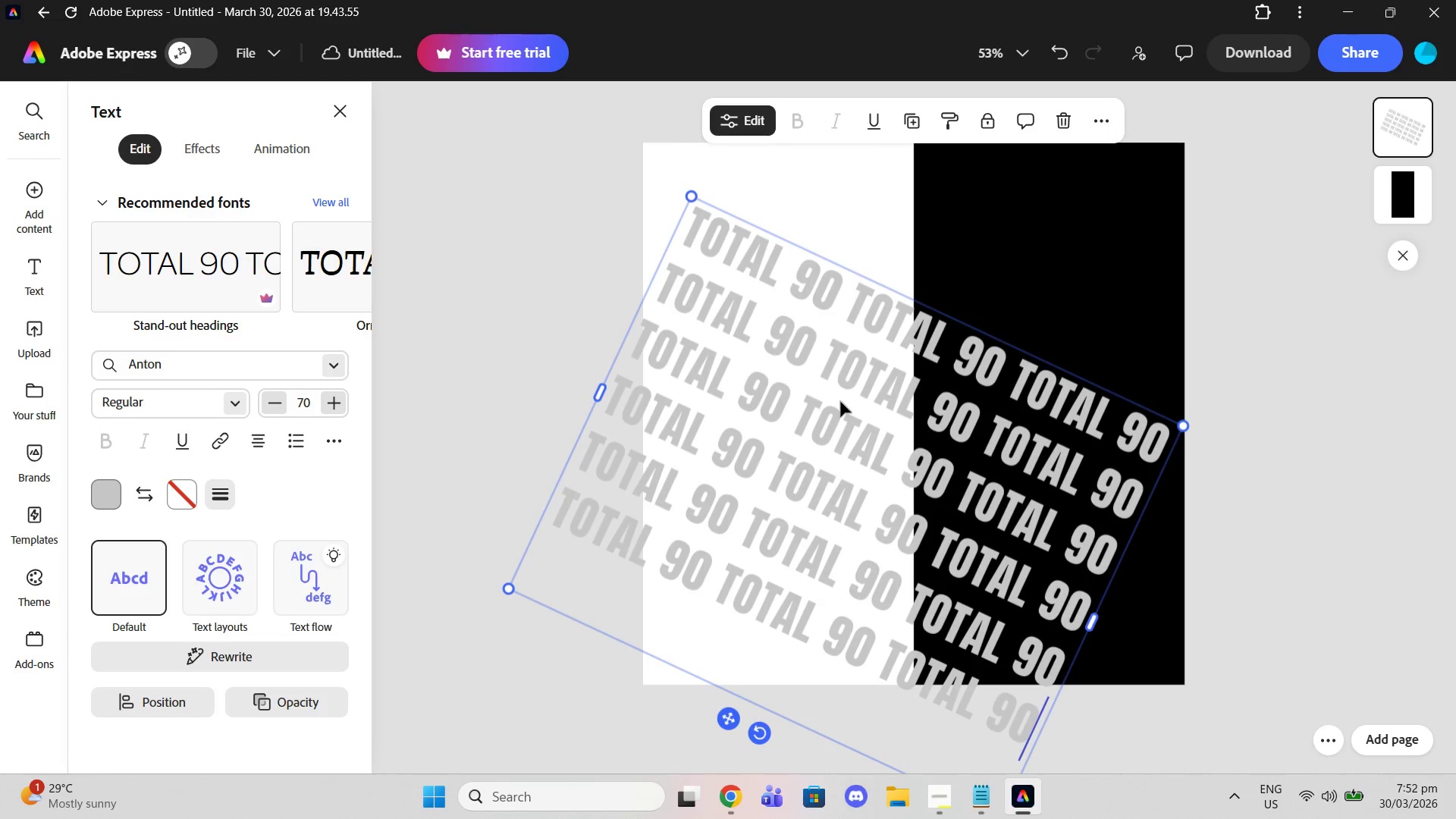 
key(Enter)
 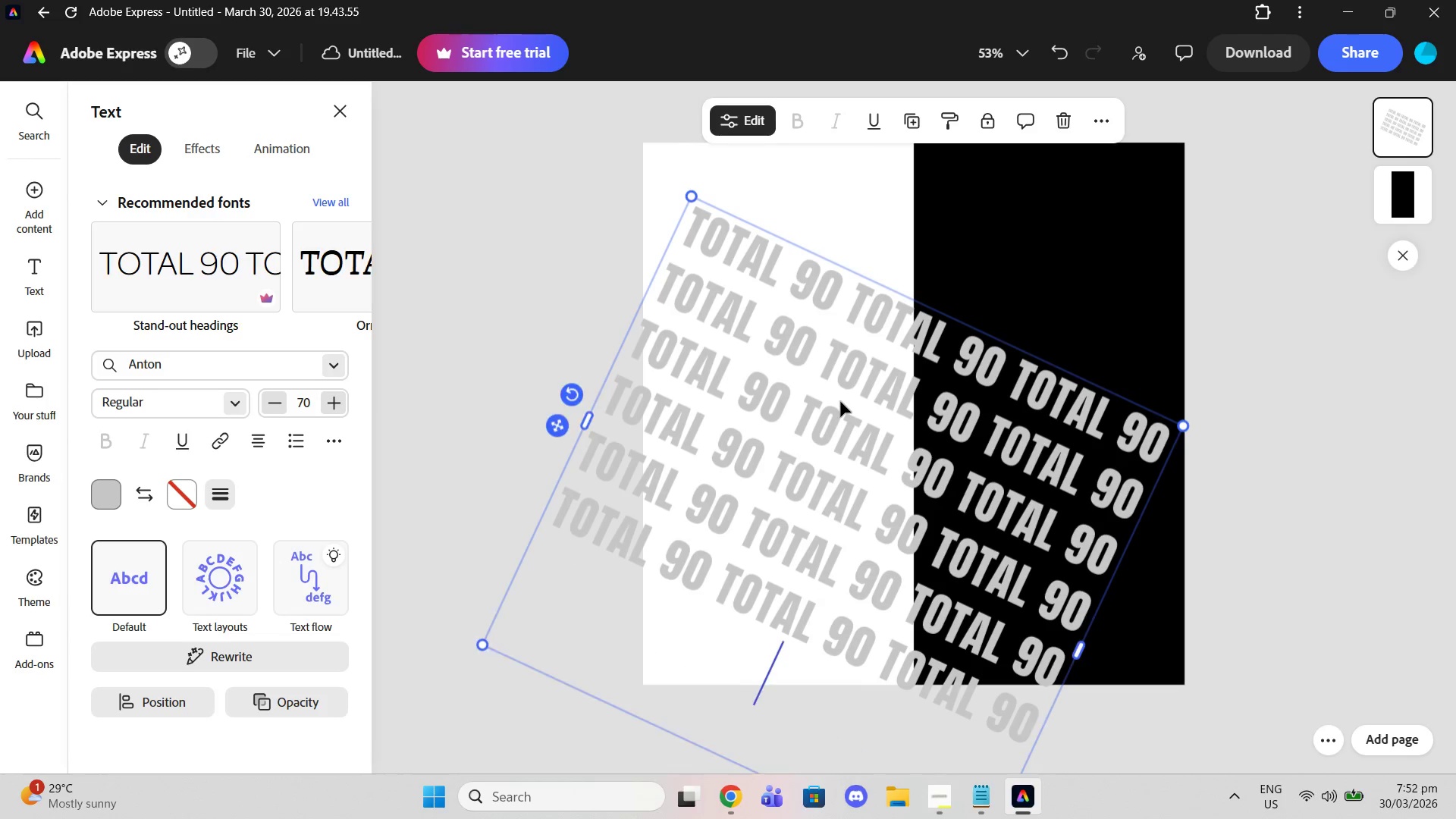 
key(Control+ControlLeft)
 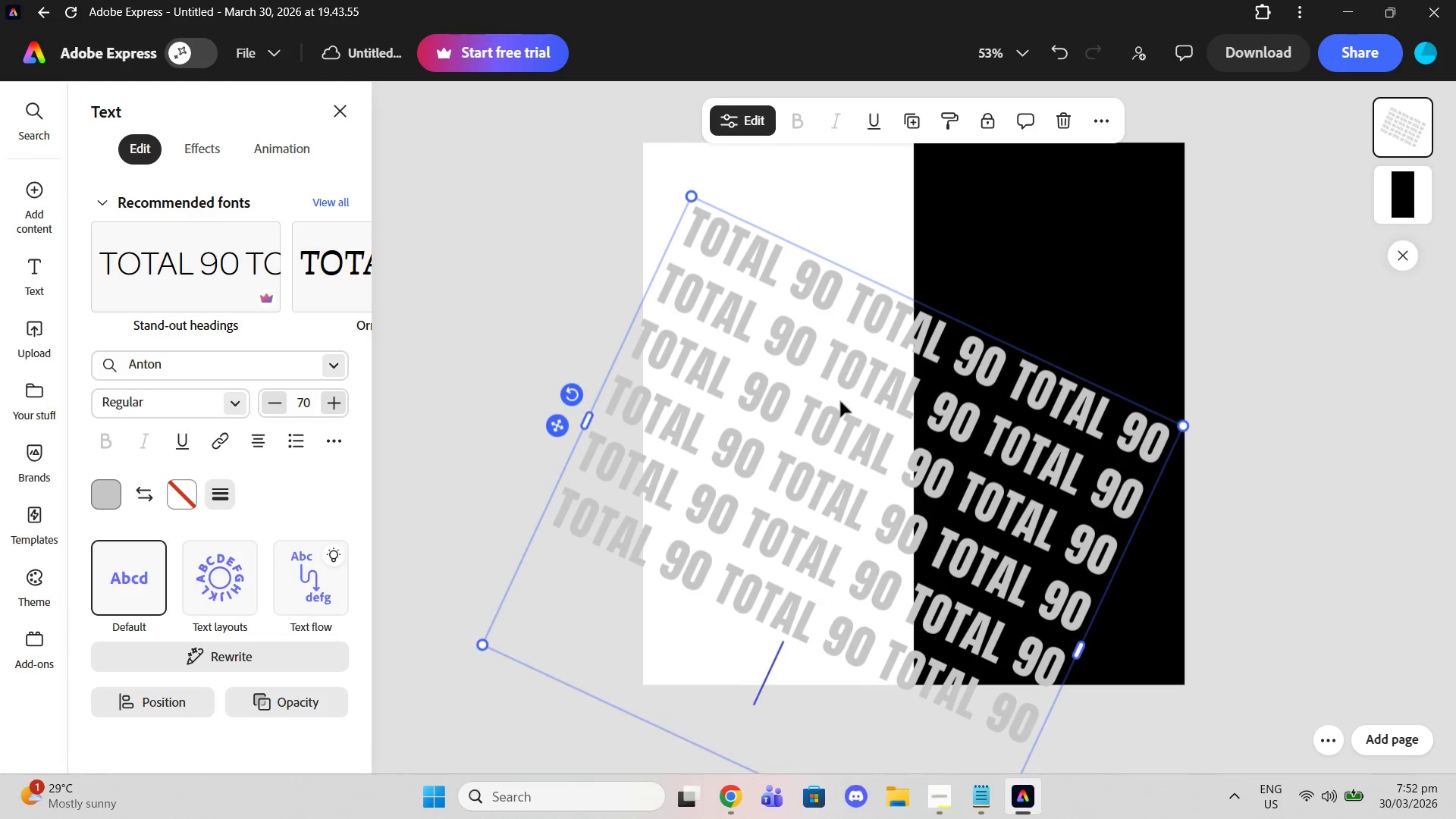 
key(Control+Shift+ShiftLeft)
 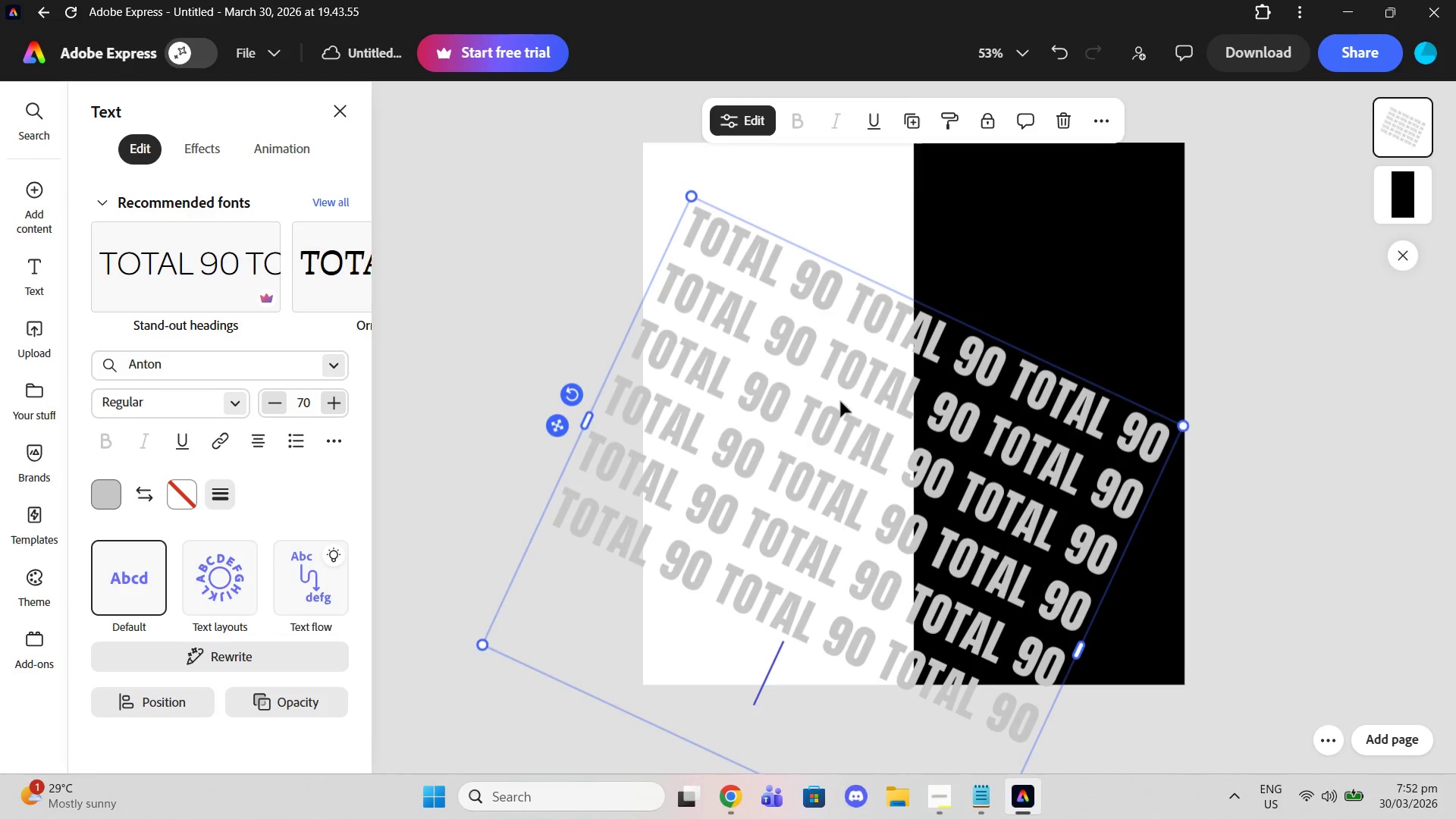 
key(Control+Shift+V)
 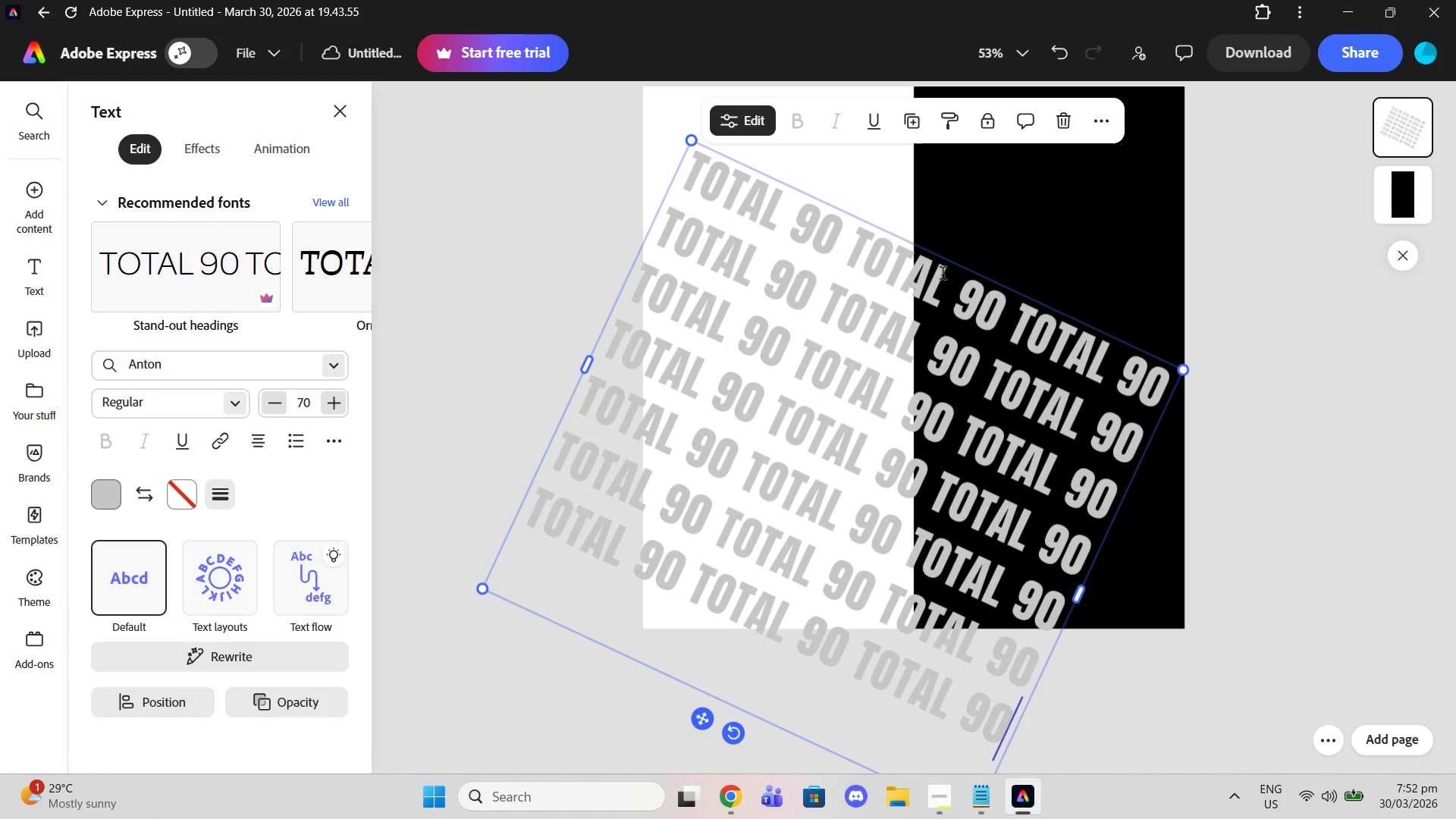 
left_click([1344, 381])
 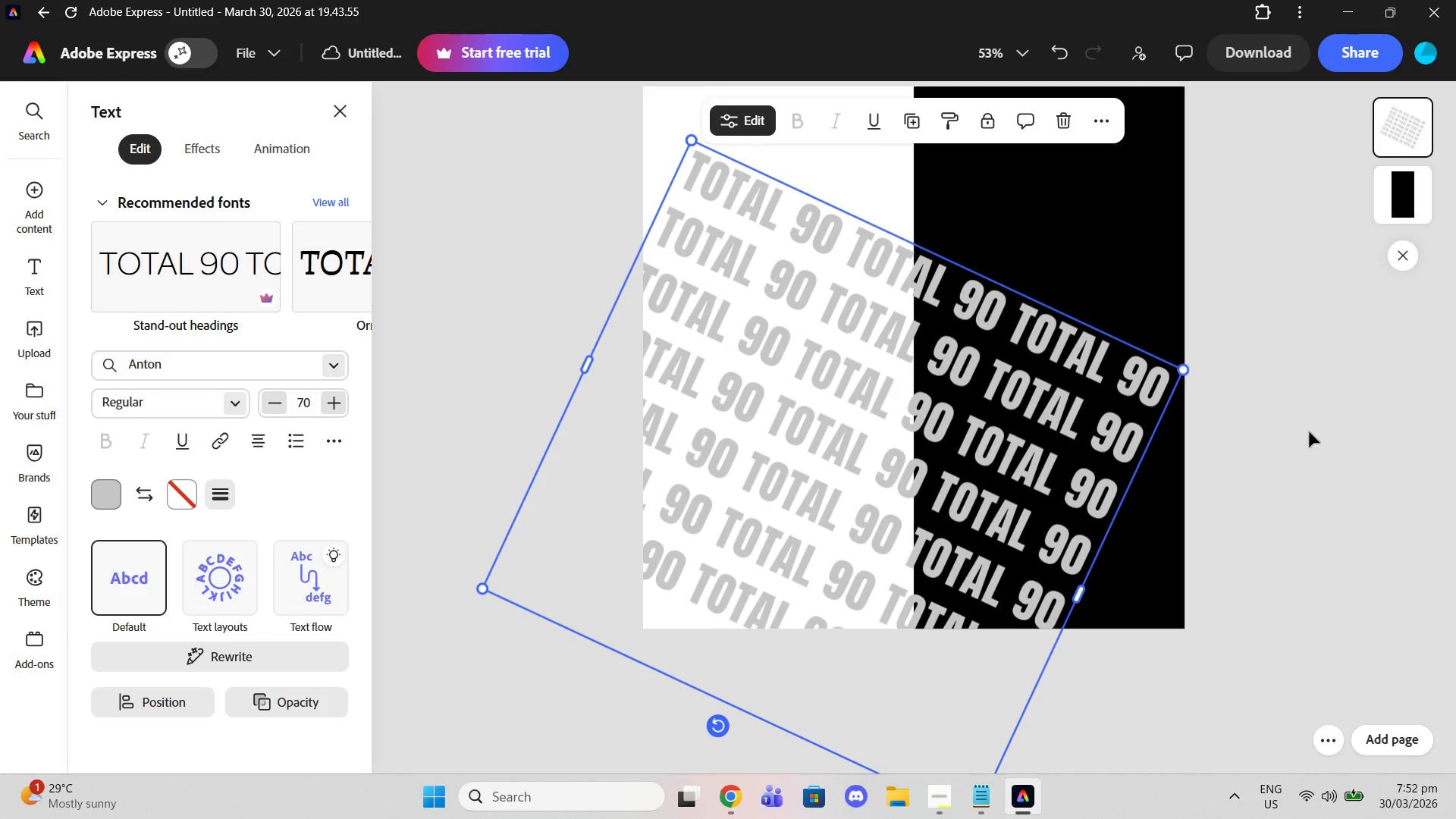 
left_click_drag(start_coordinate=[888, 584], to_coordinate=[854, 402])
 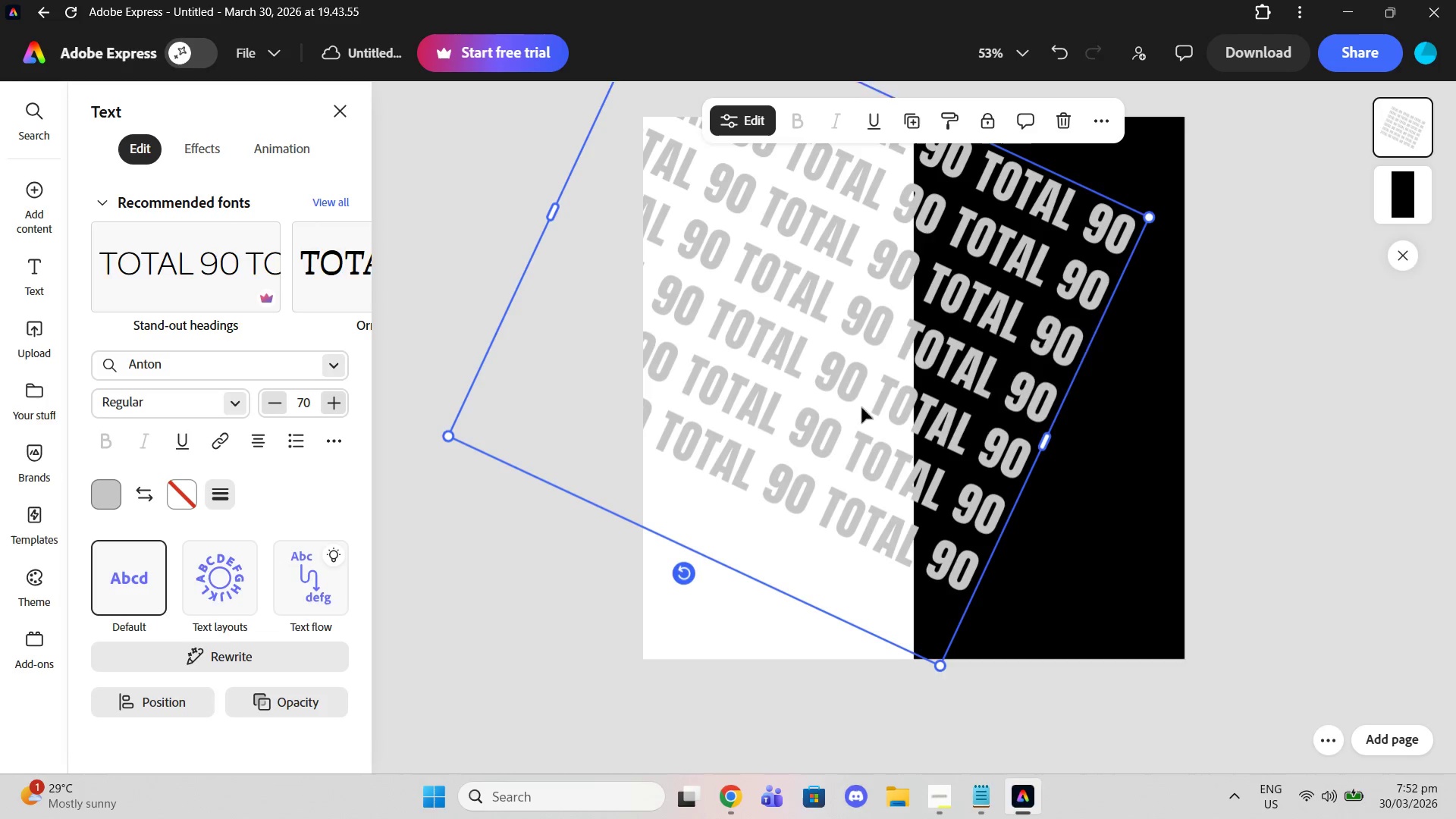 
scroll: coordinate [1307, 431], scroll_direction: up, amount: 2.0
 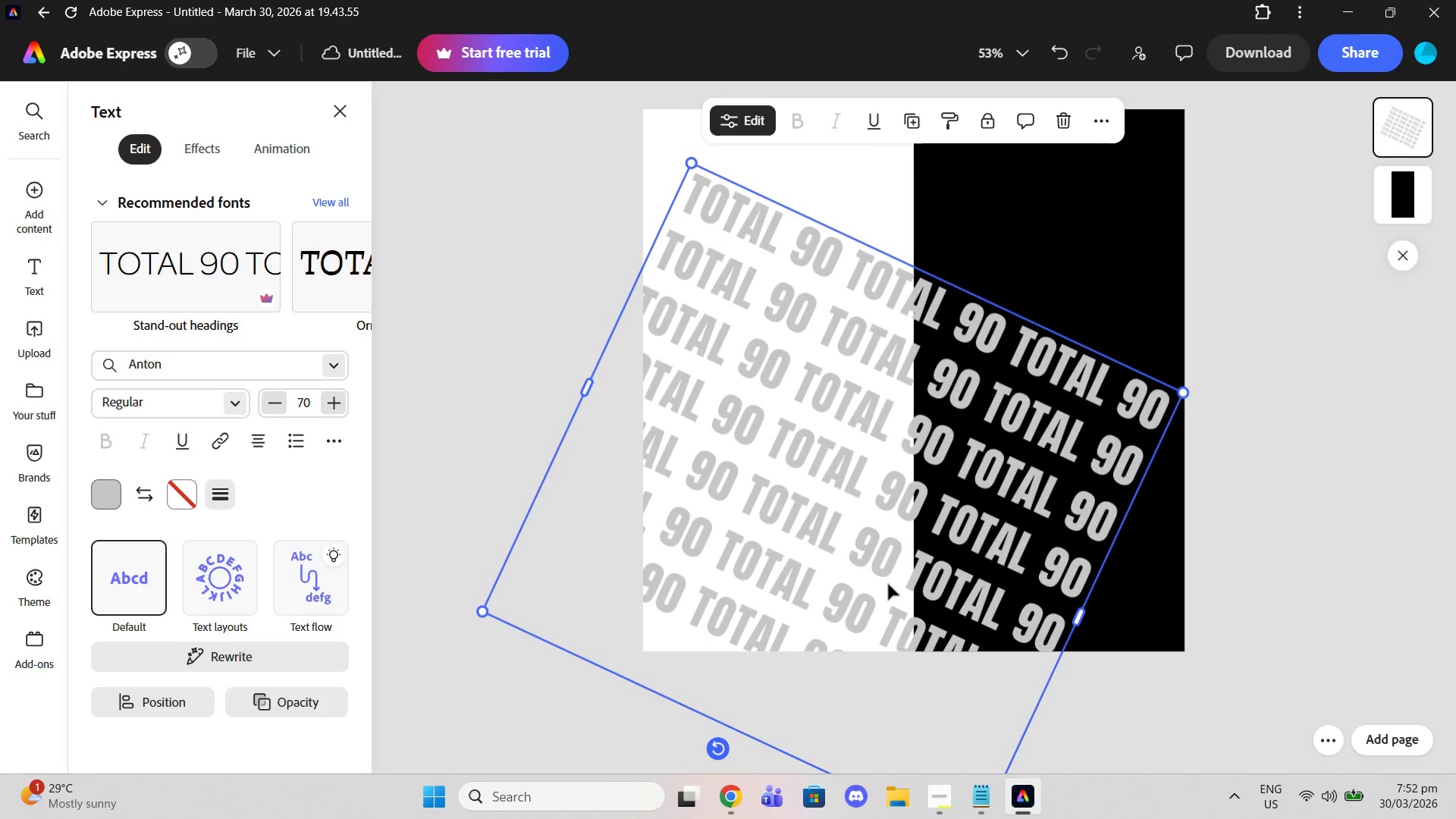 
left_click_drag(start_coordinate=[918, 513], to_coordinate=[868, 479])
 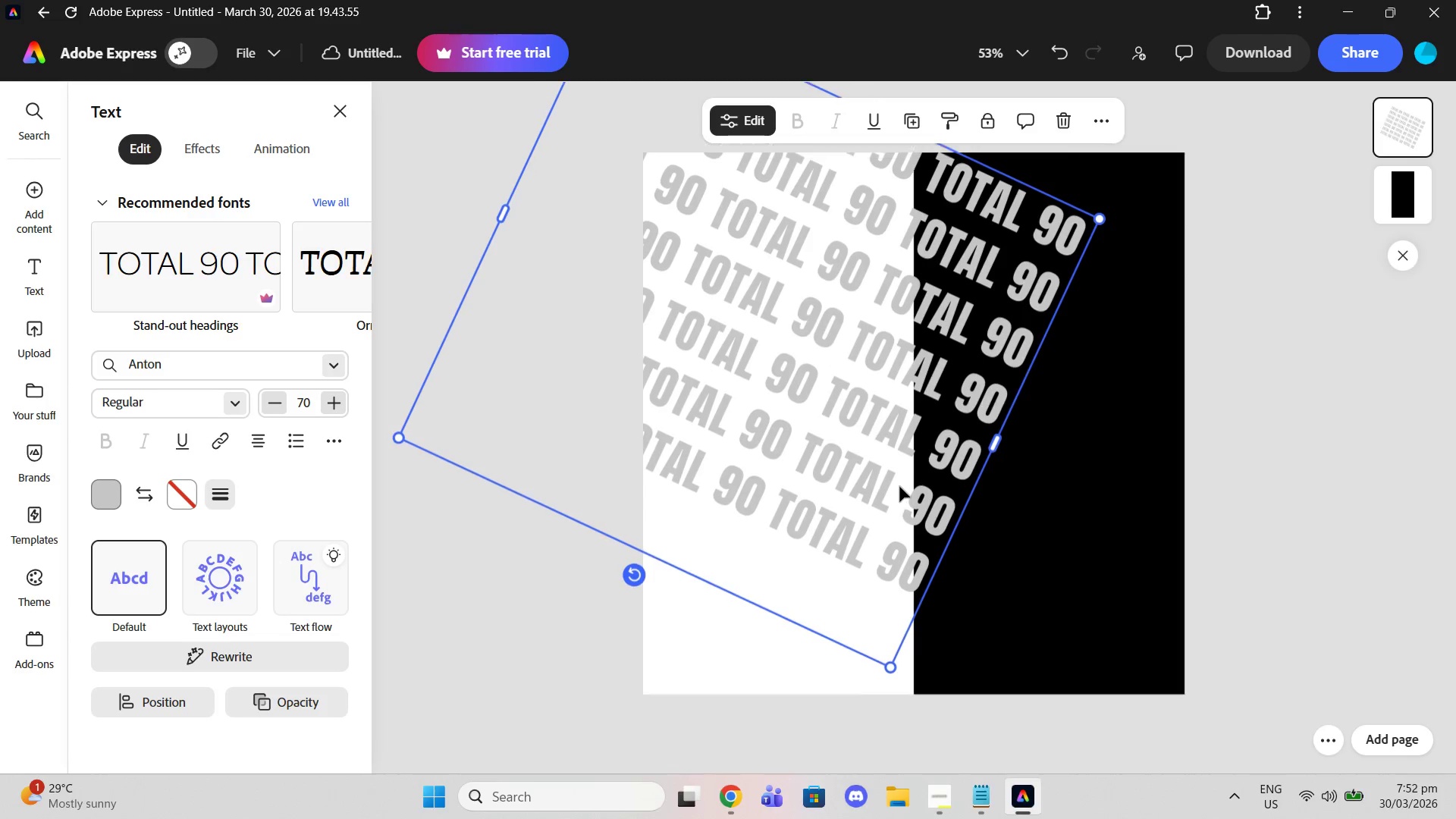 
scroll: coordinate [896, 485], scroll_direction: up, amount: 4.0
 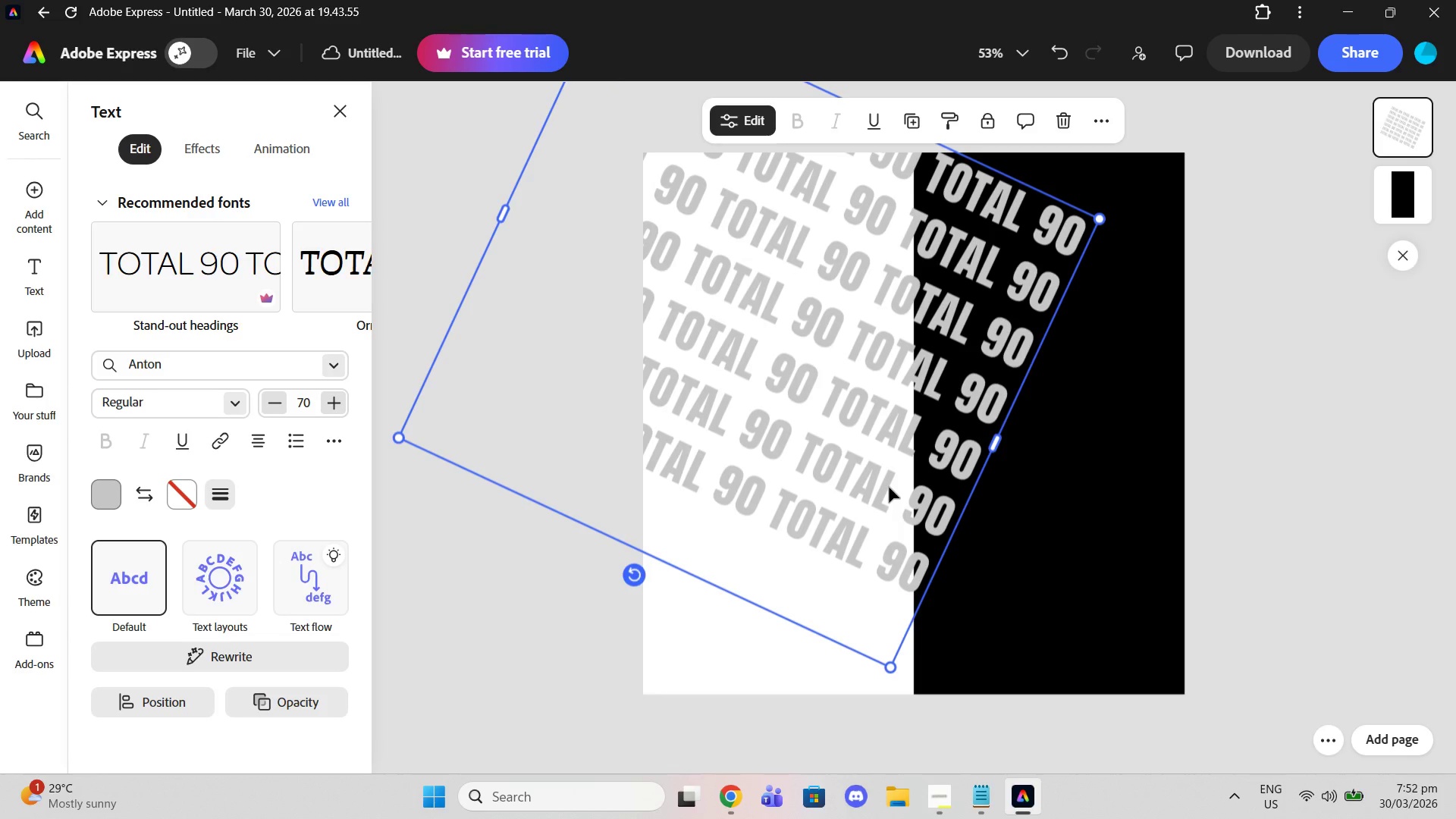 
left_click_drag(start_coordinate=[889, 487], to_coordinate=[939, 494])
 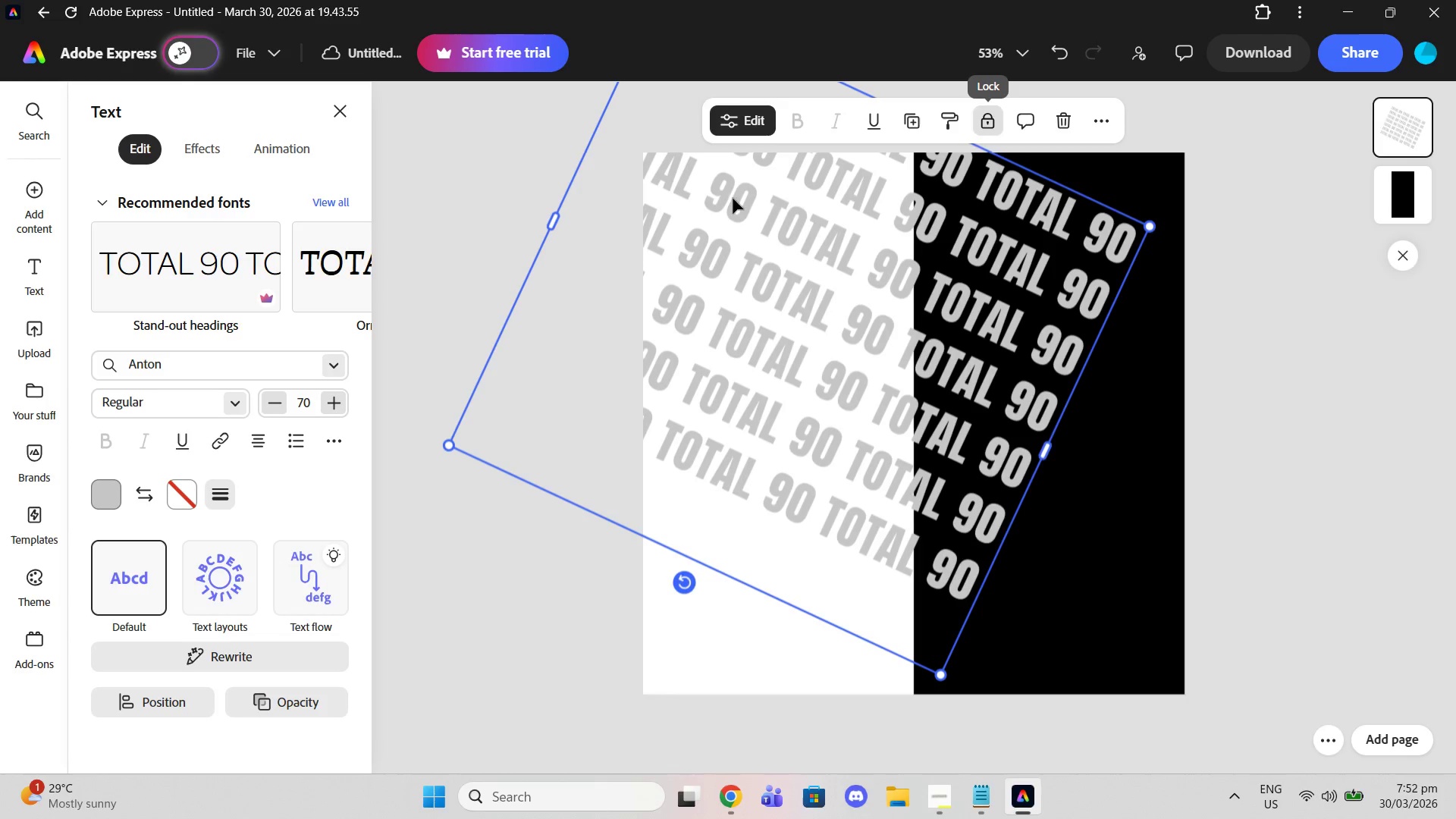 
left_click([334, 431])
 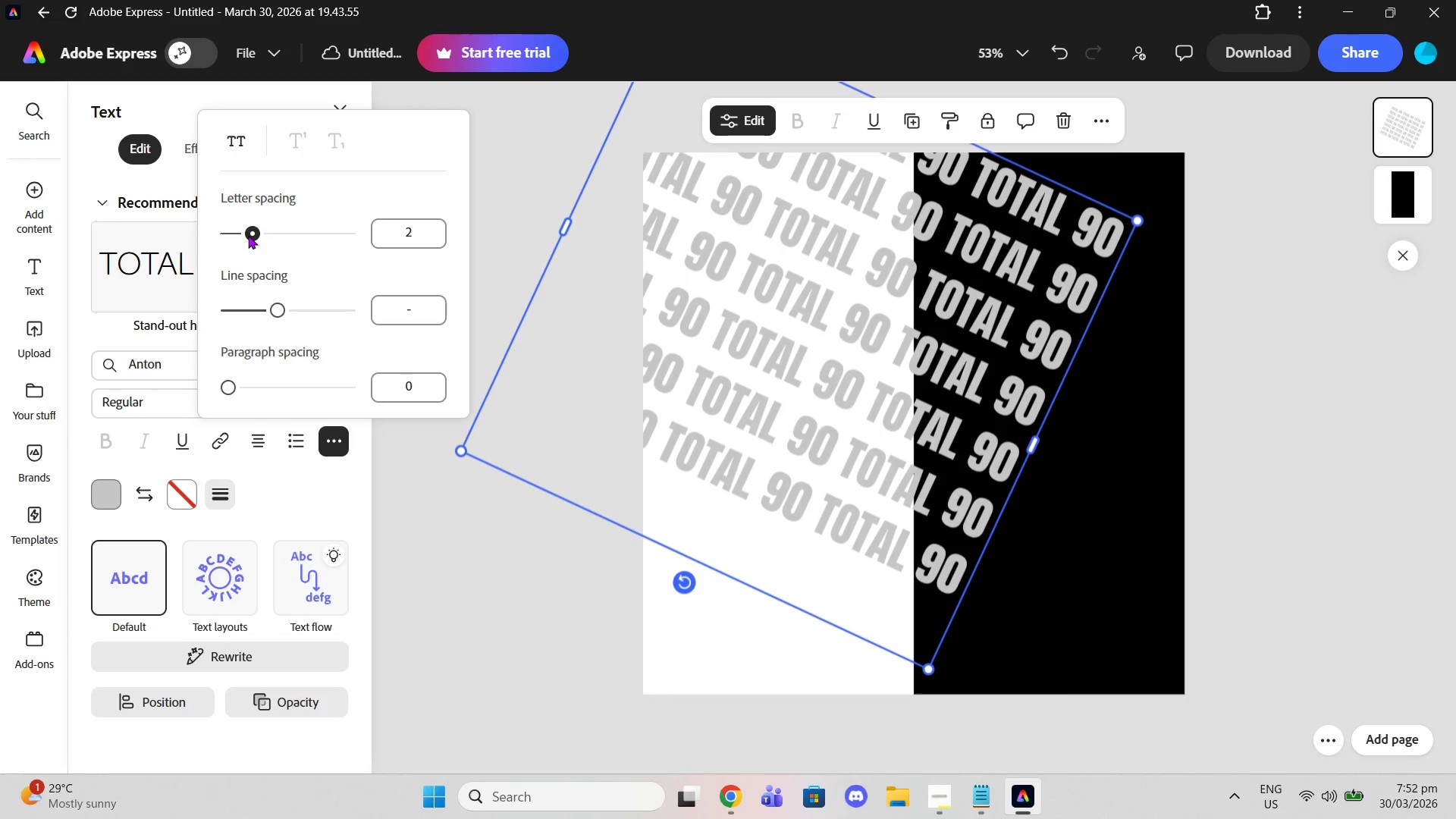 
wait(7.3)
 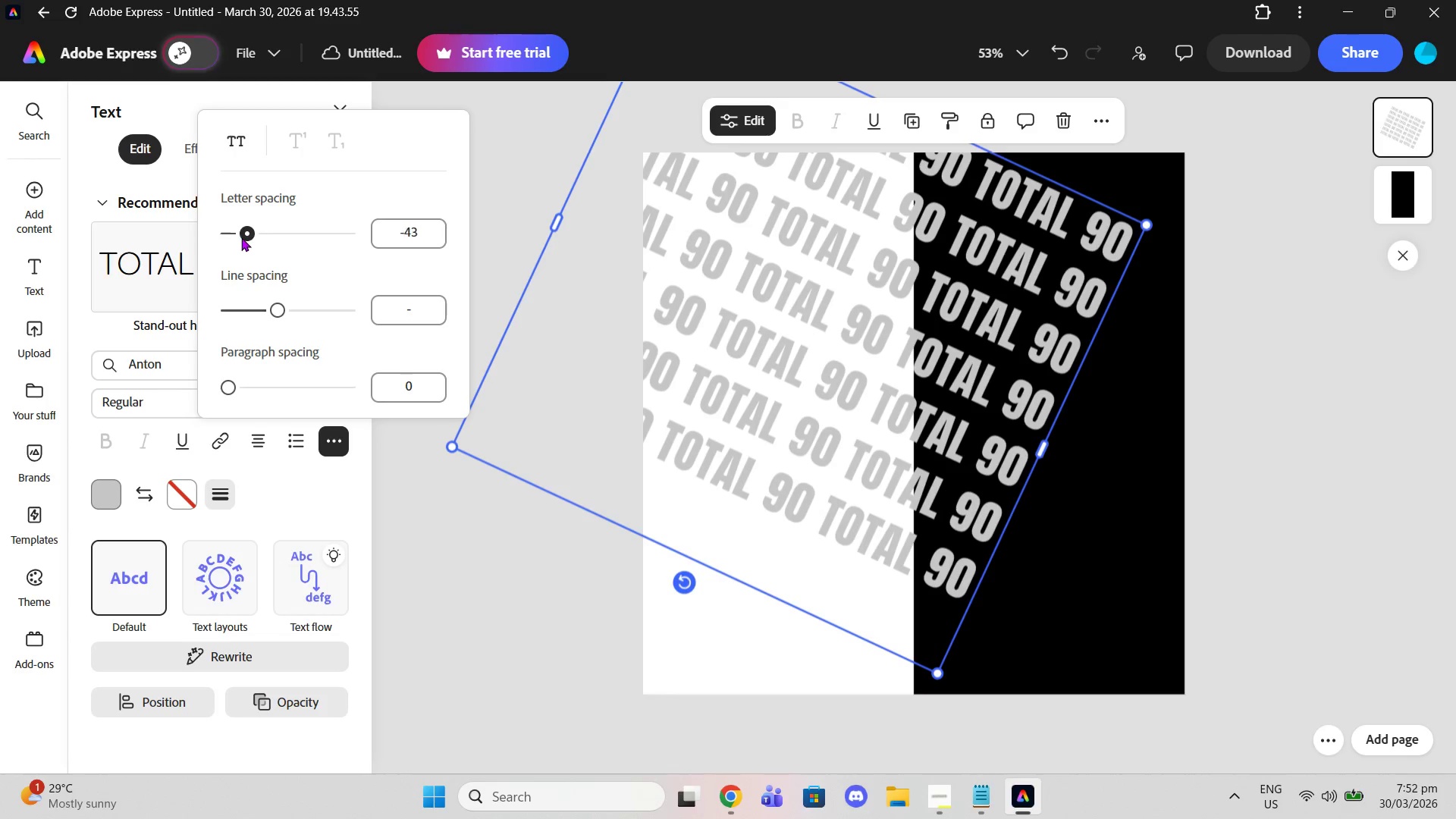 
left_click_drag(start_coordinate=[278, 309], to_coordinate=[263, 303])
 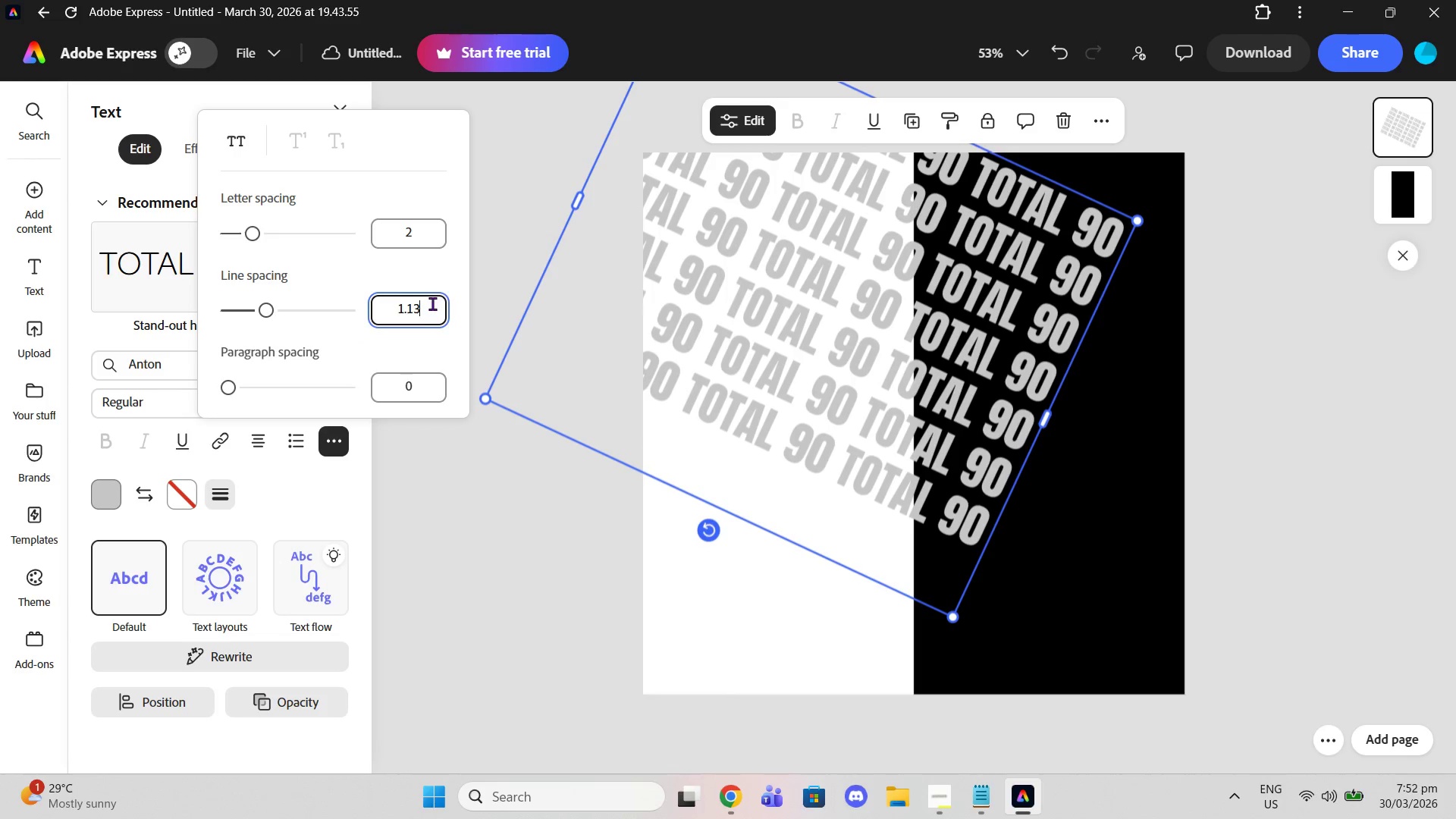 
key(Backspace)
 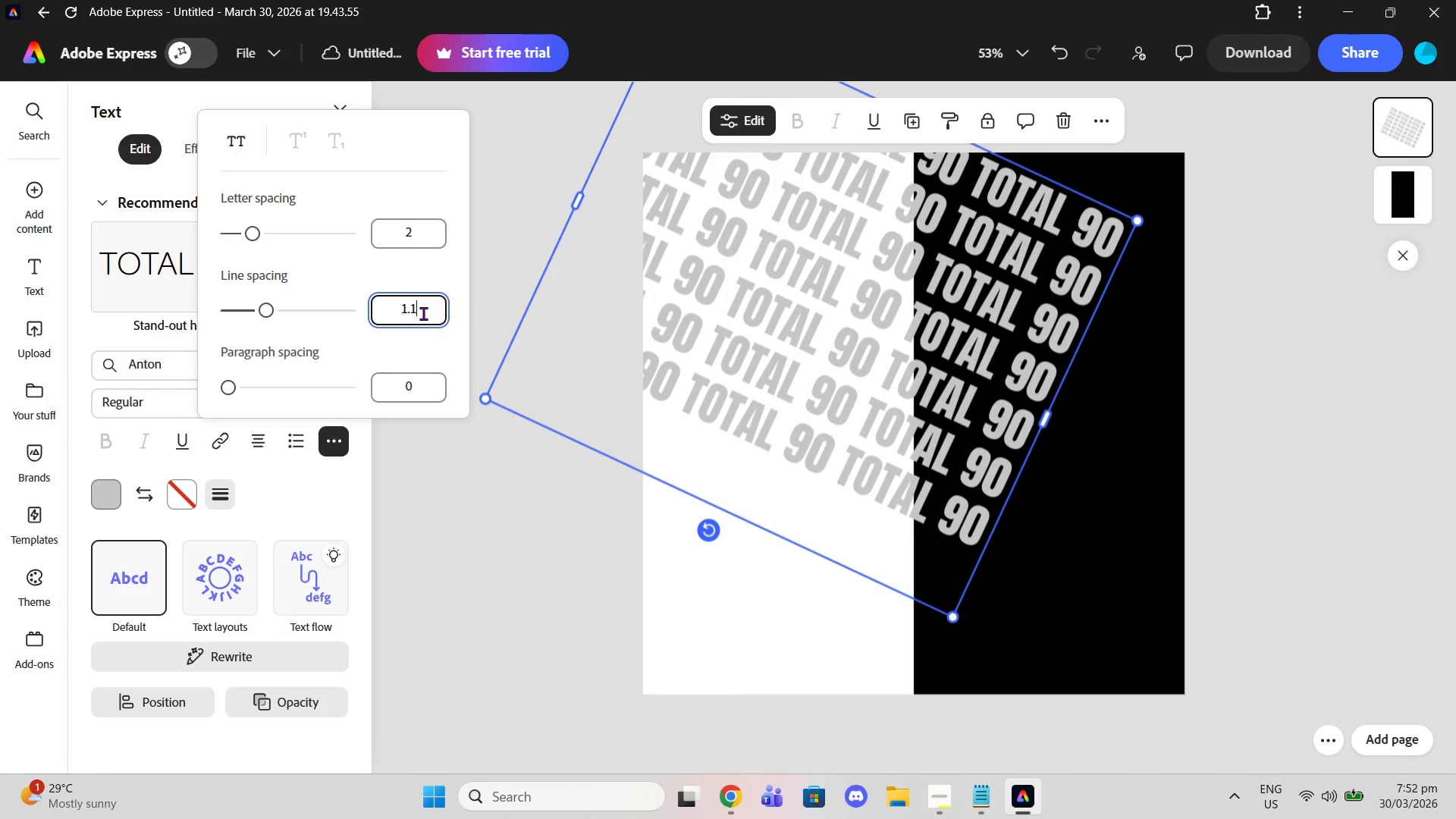 
key(5)
 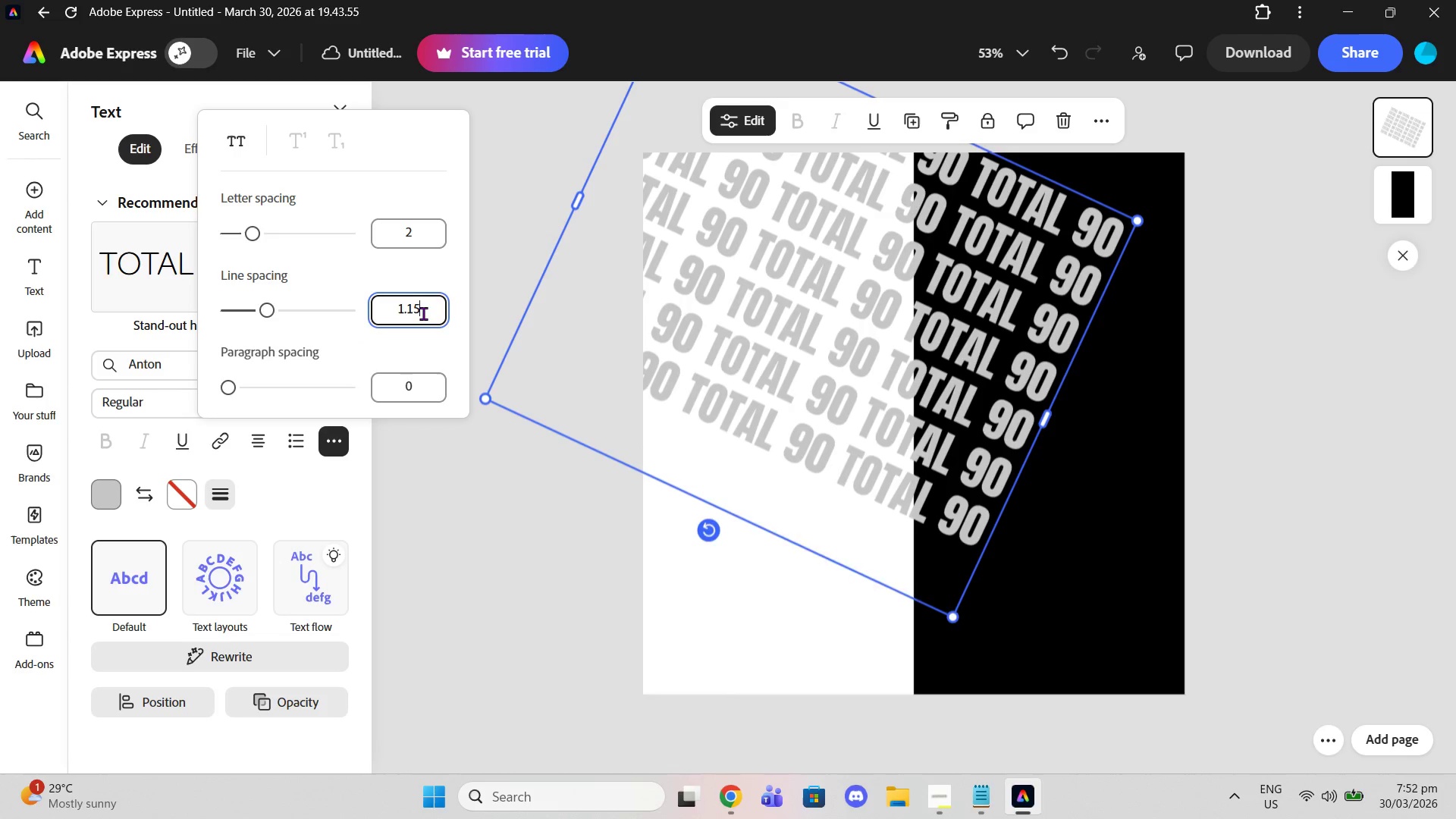 
key(Enter)
 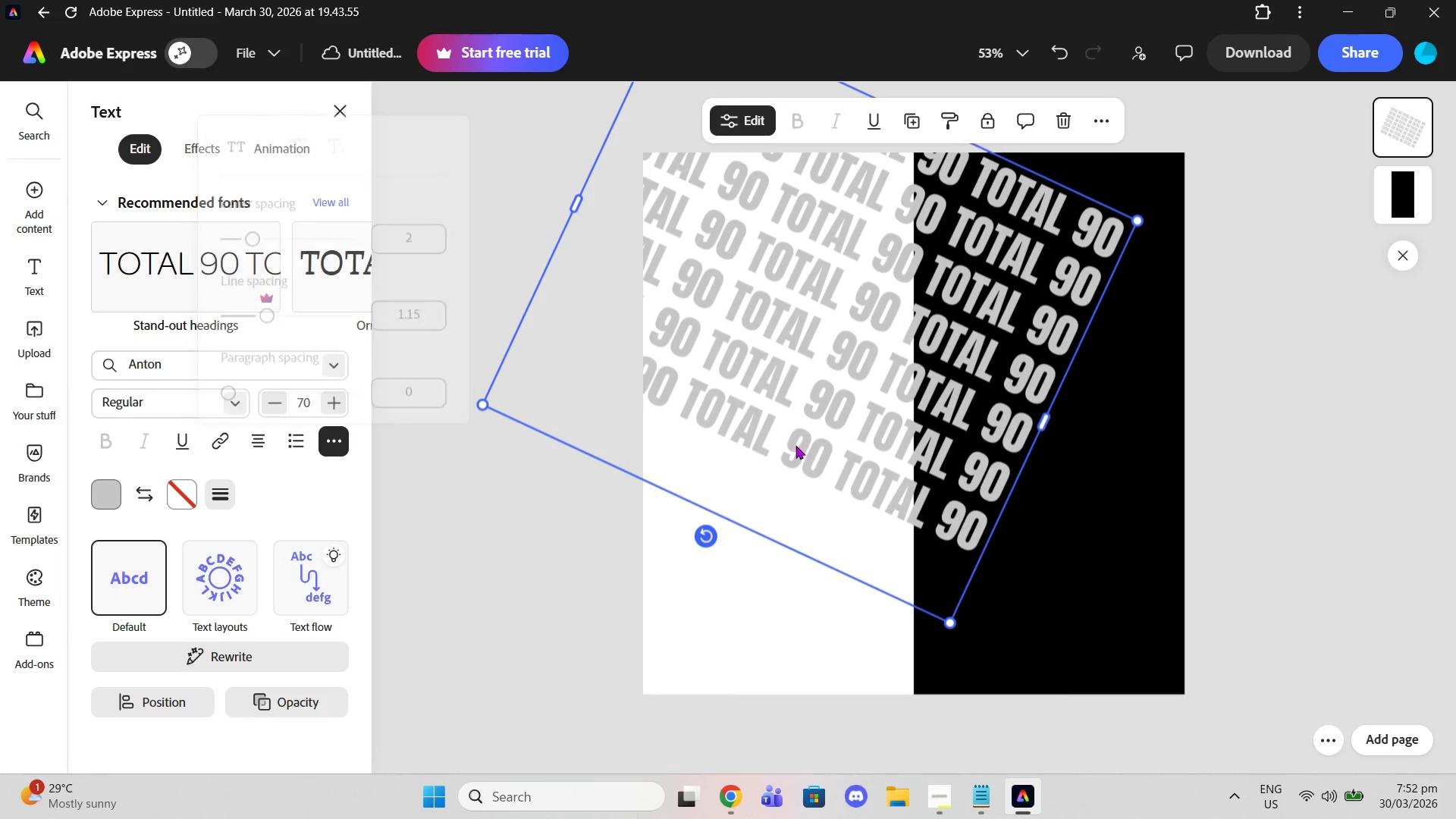 
double_click([739, 473])
 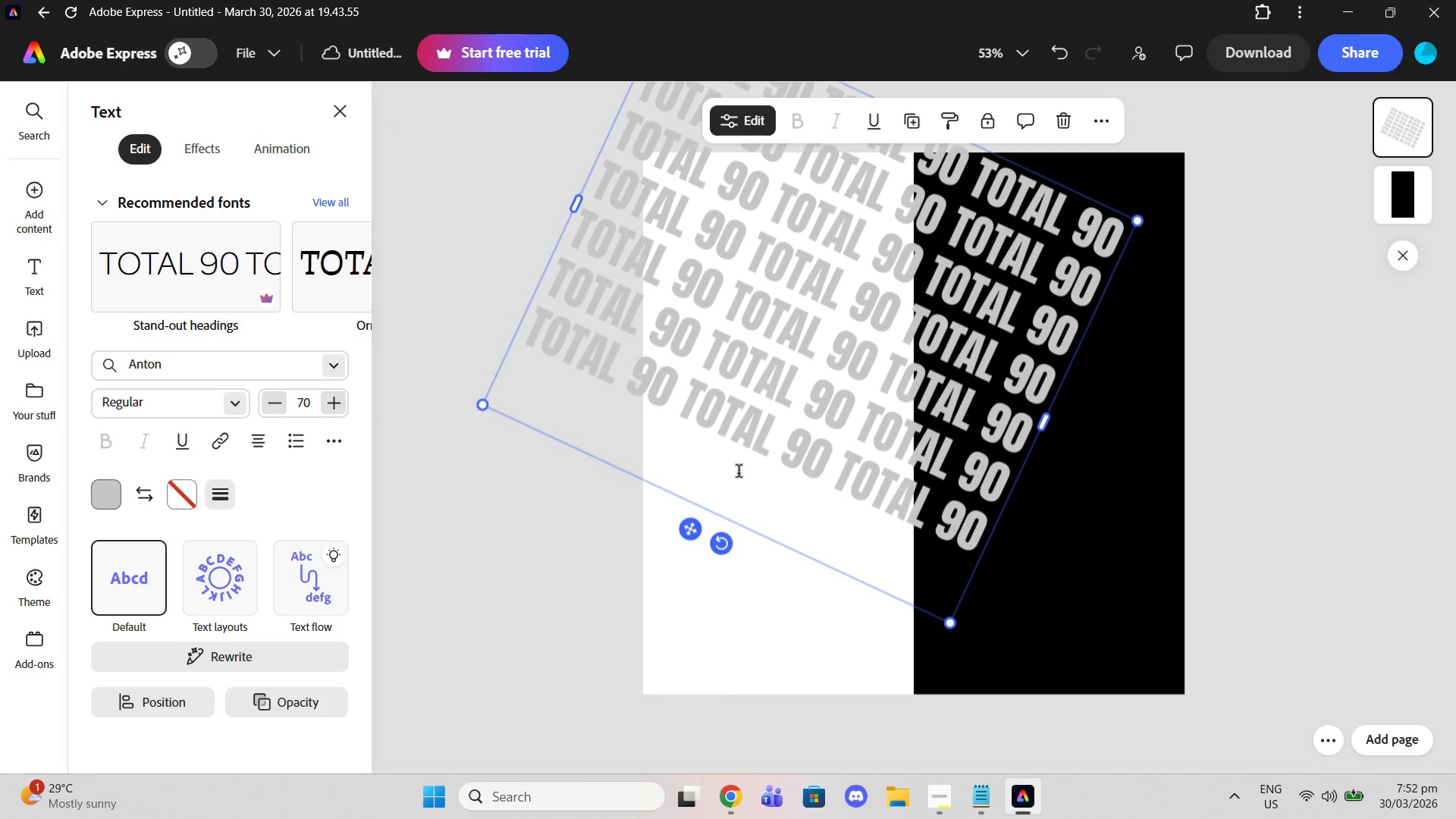 
key(Shift+ShiftLeft)
 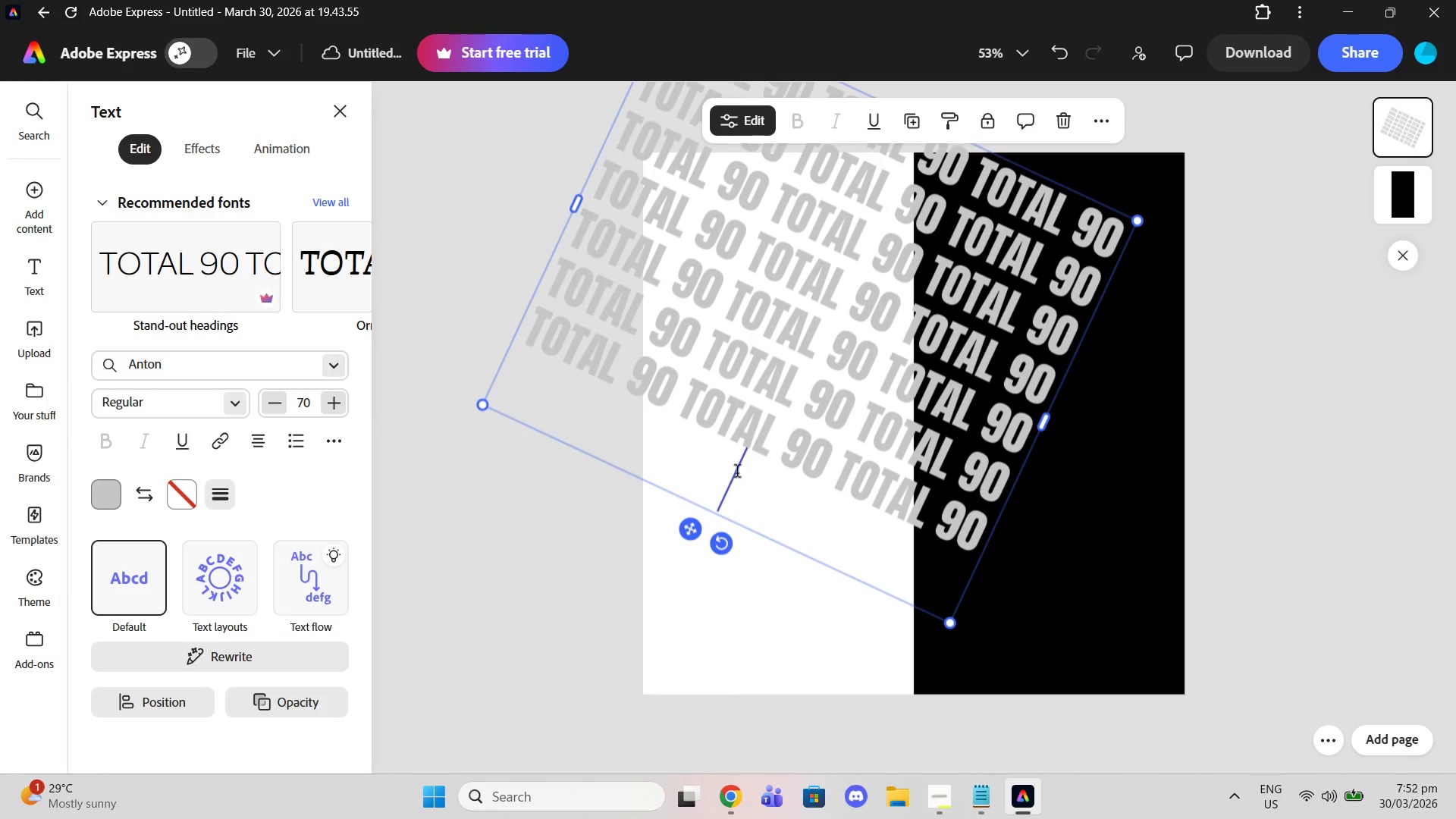 
key(Control+V)
 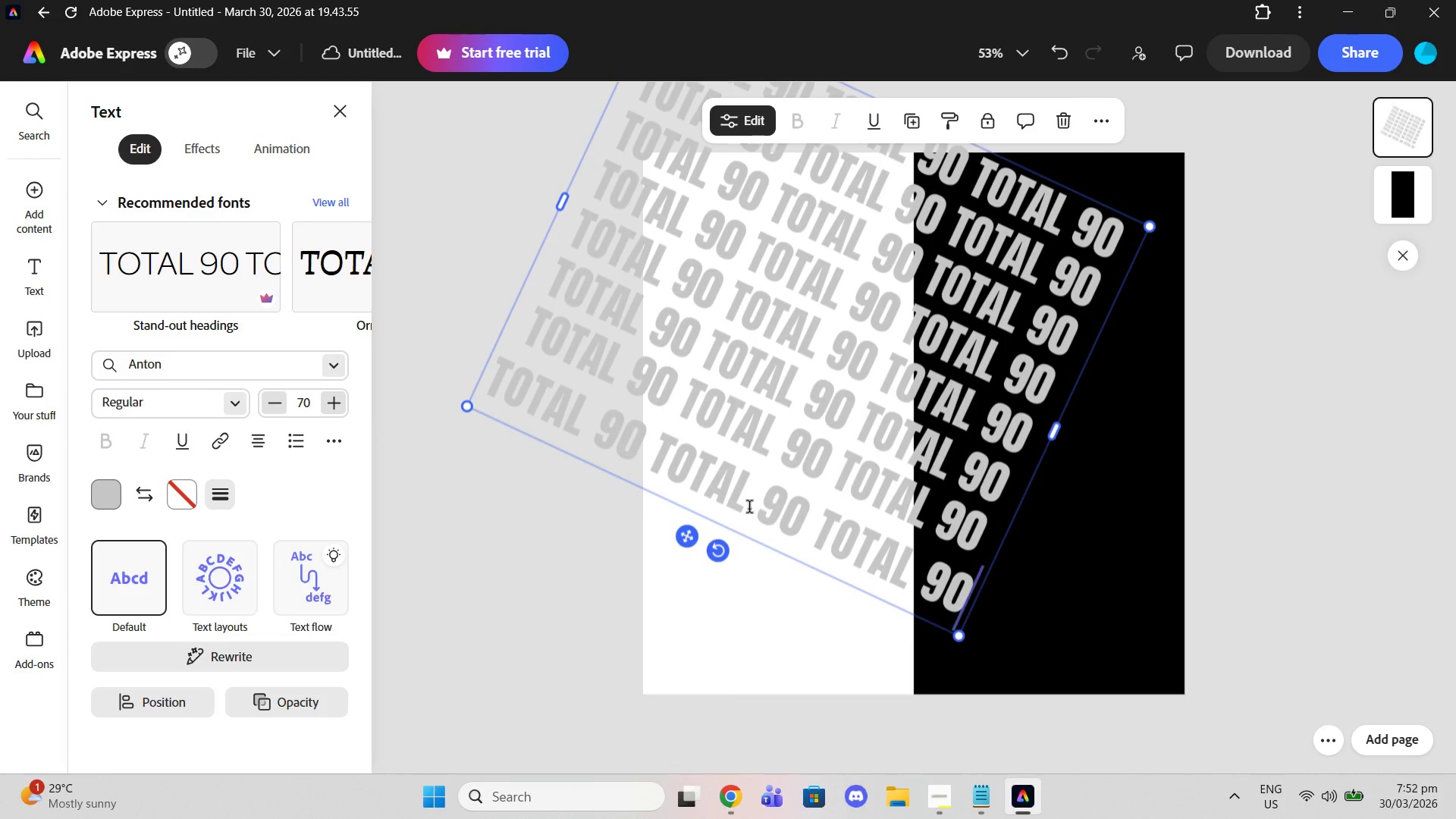 
key(Enter)
 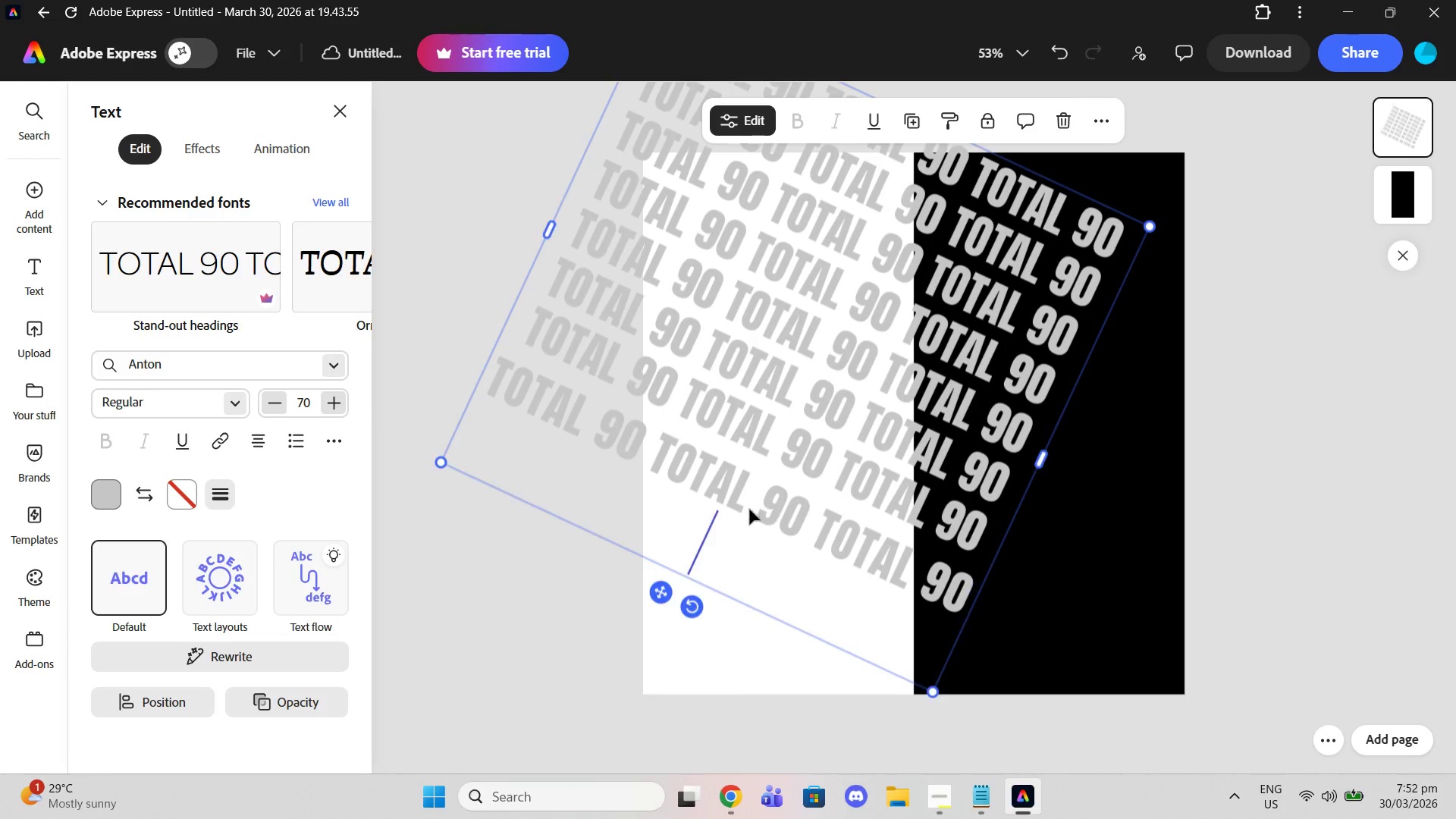 
key(Control+V)
 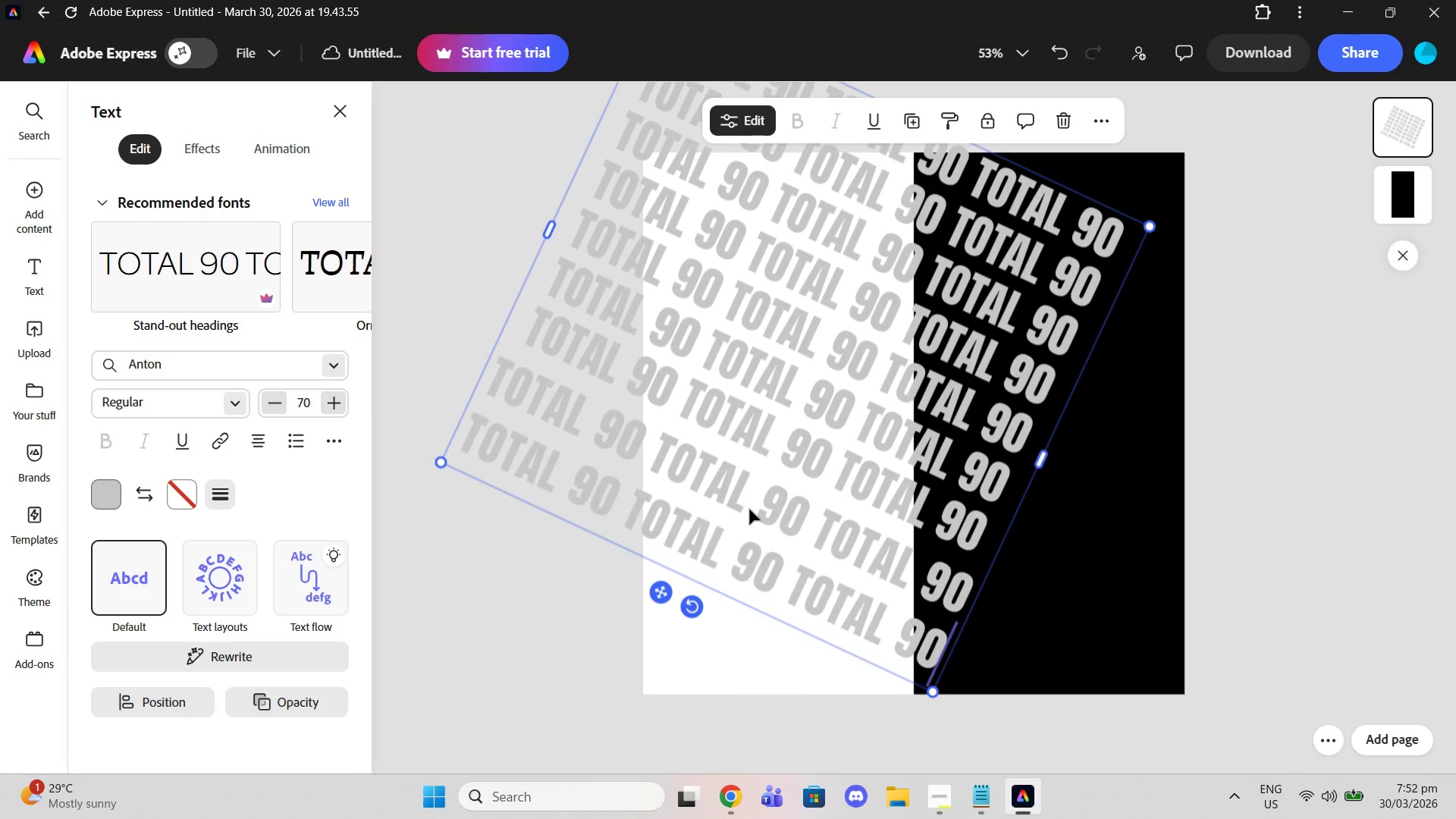 
key(Enter)
 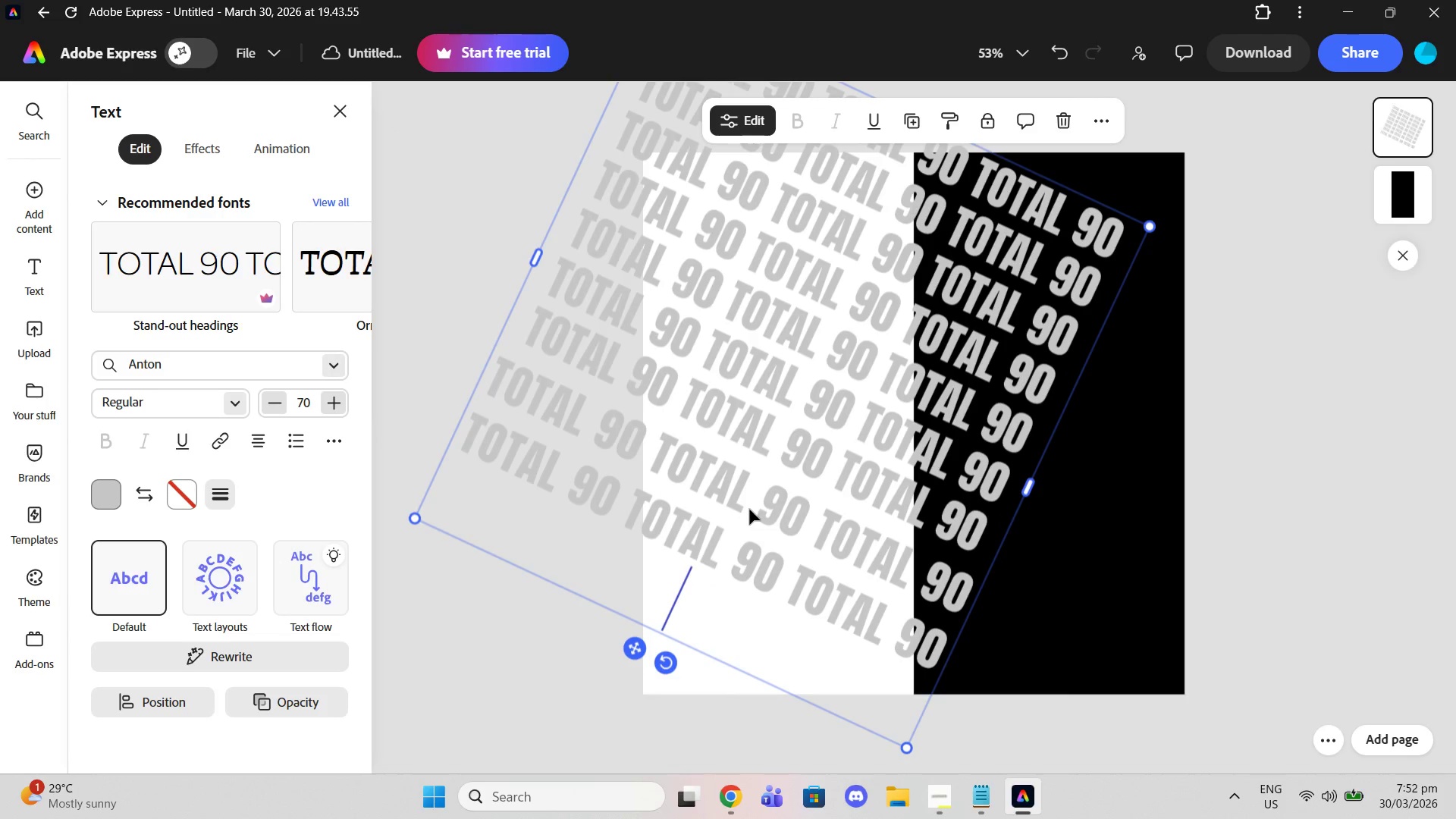 
key(Control+V)
 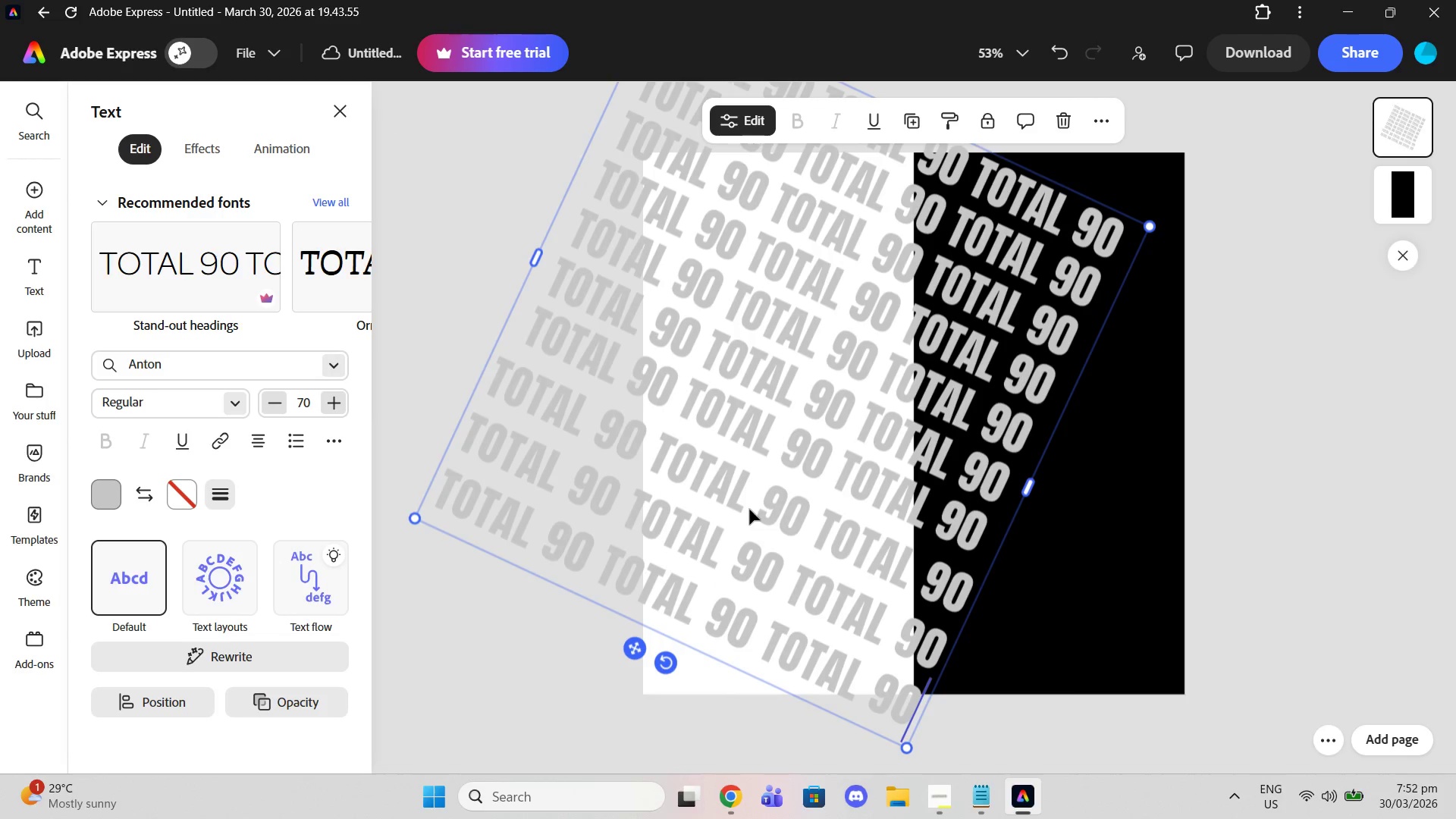 
key(Enter)
 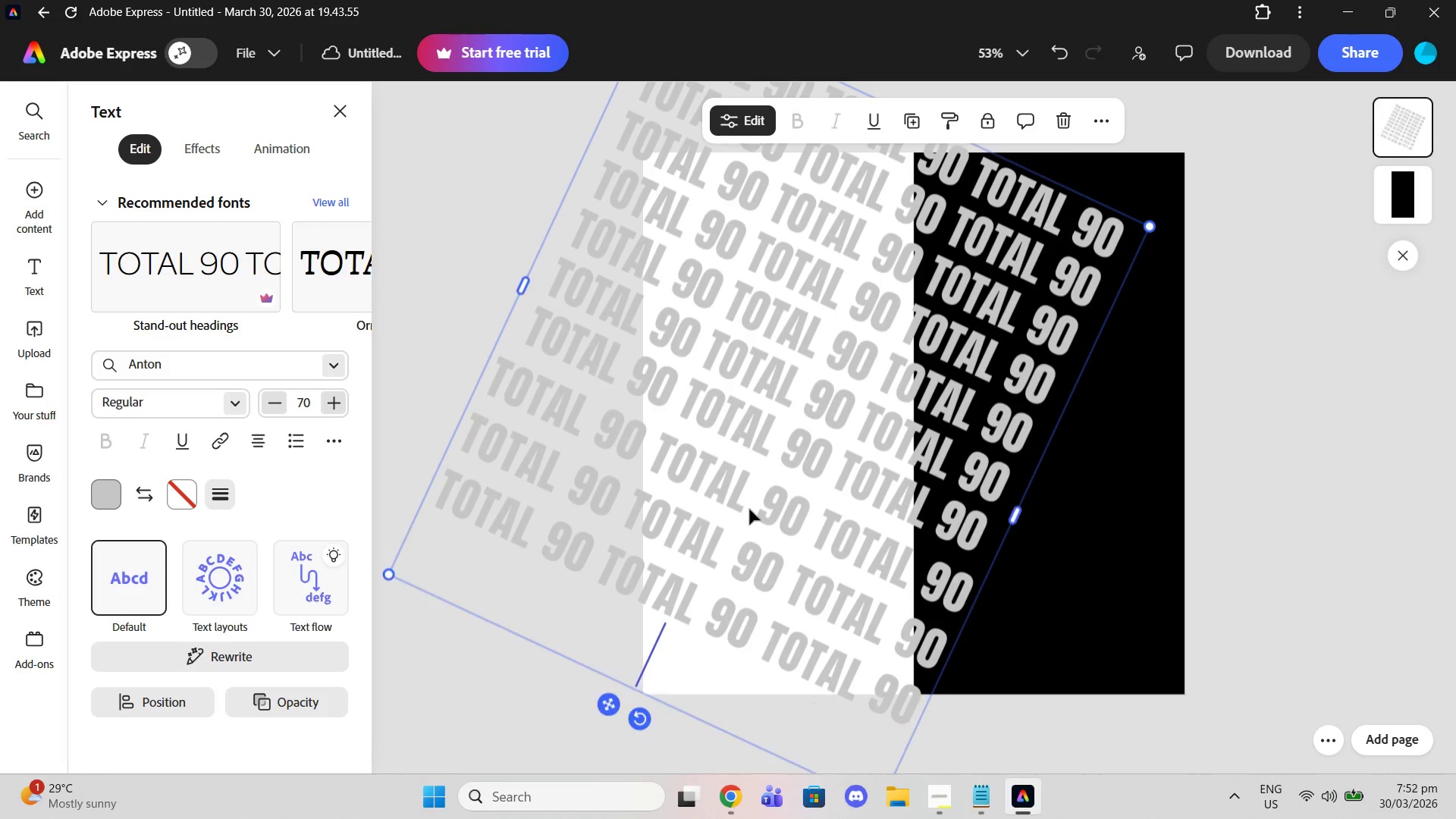 
key(Control+ControlLeft)
 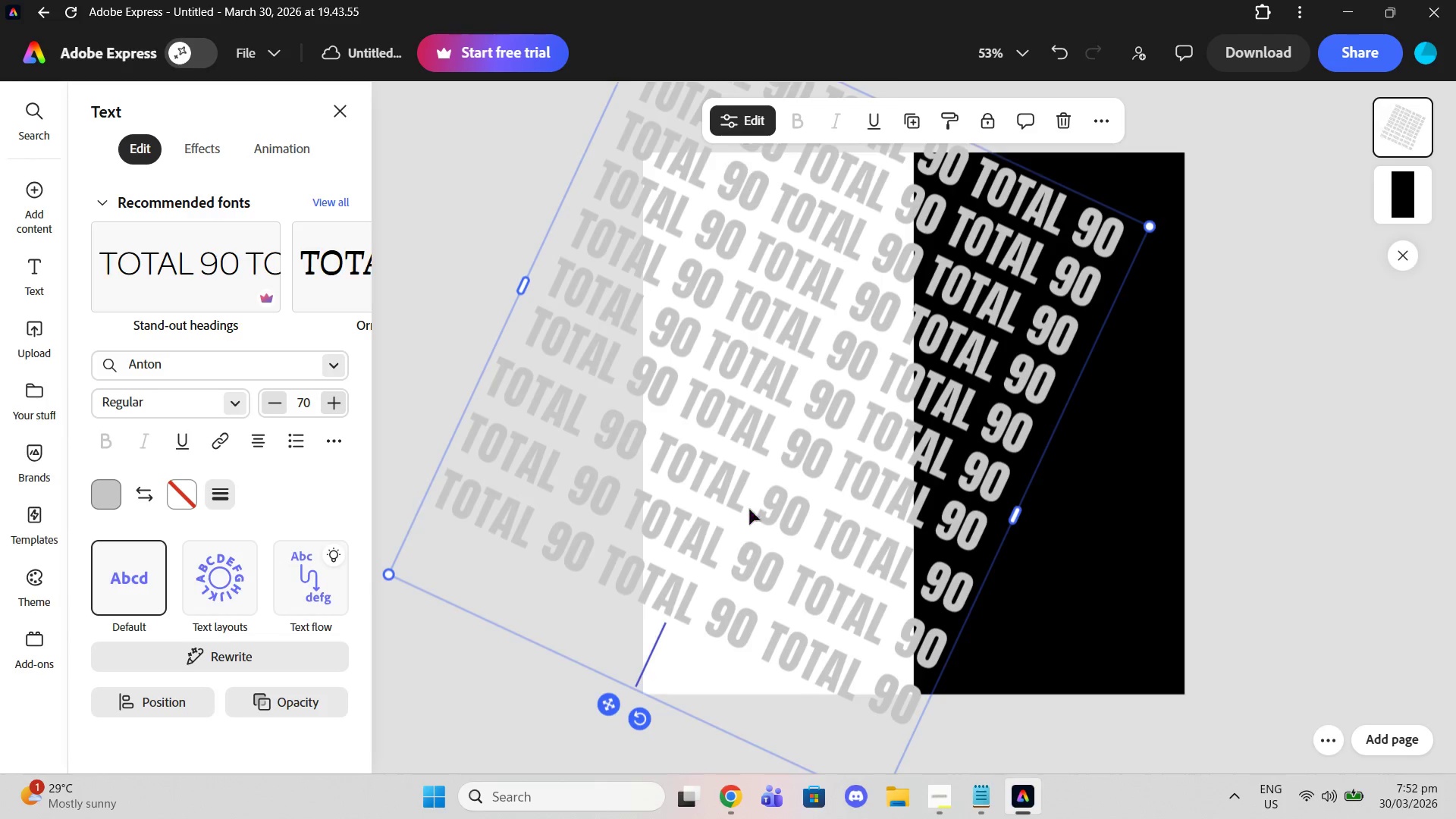 
key(Control+V)
 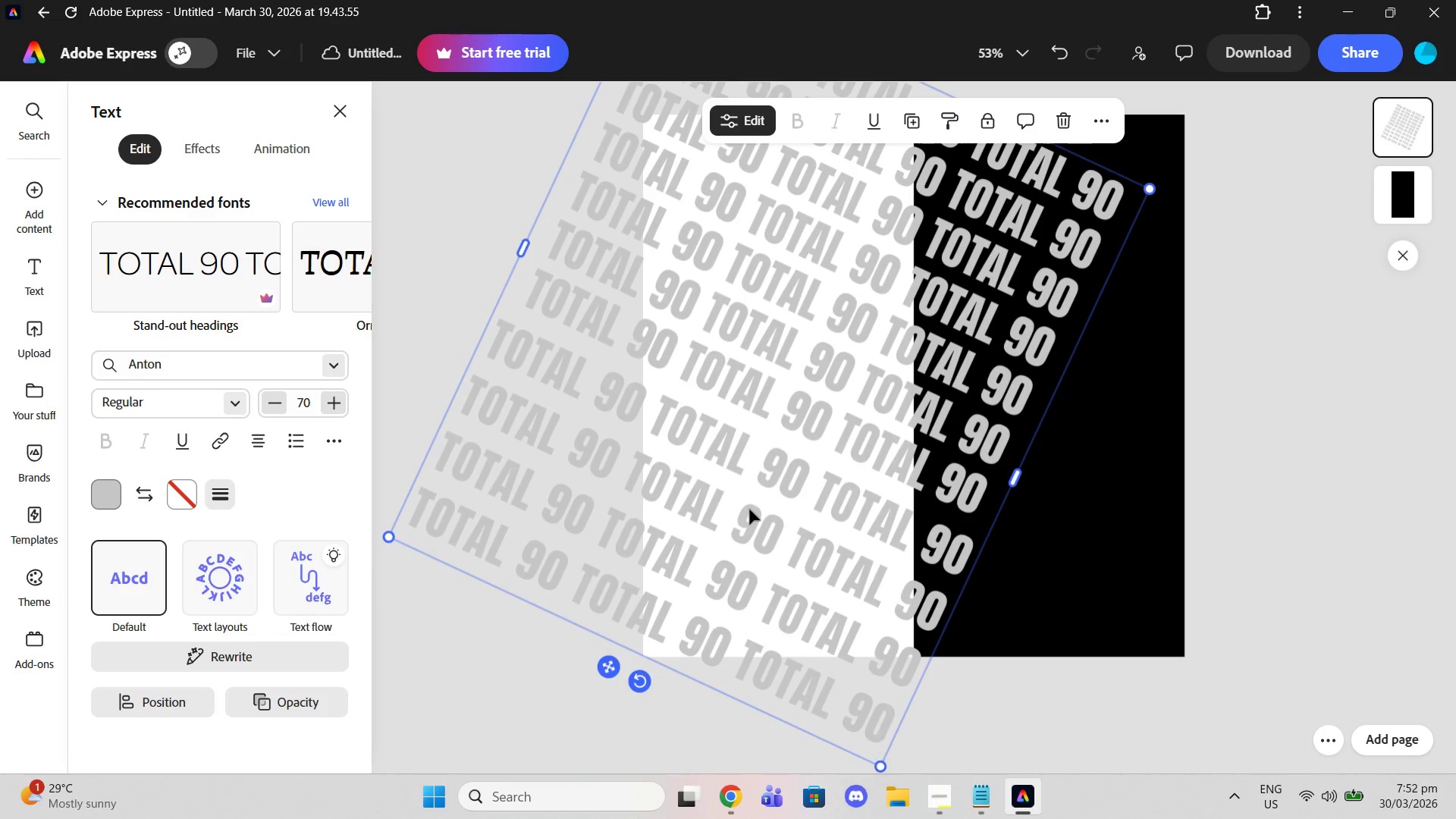 
key(Enter)
 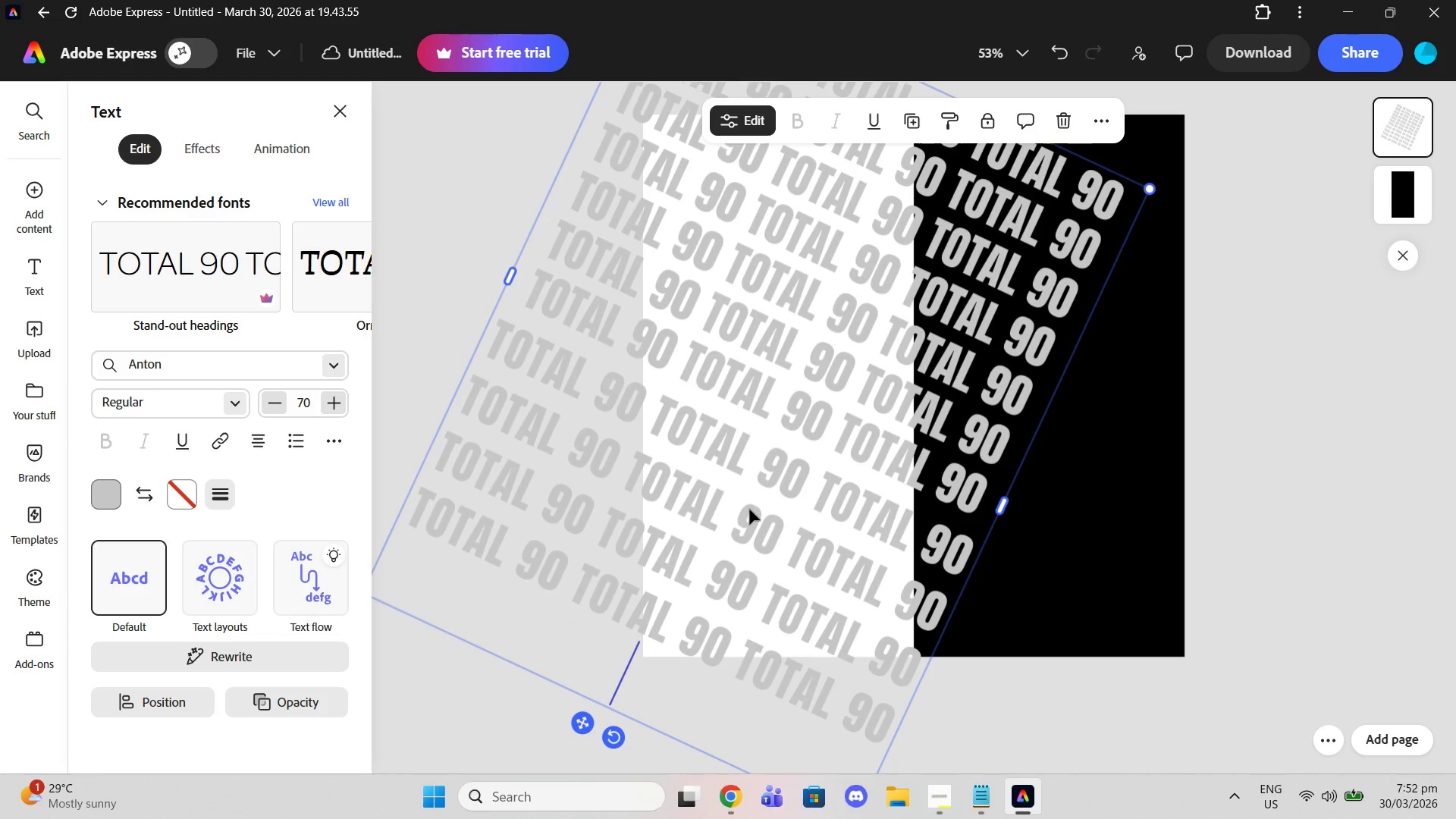 
key(Control+ControlLeft)
 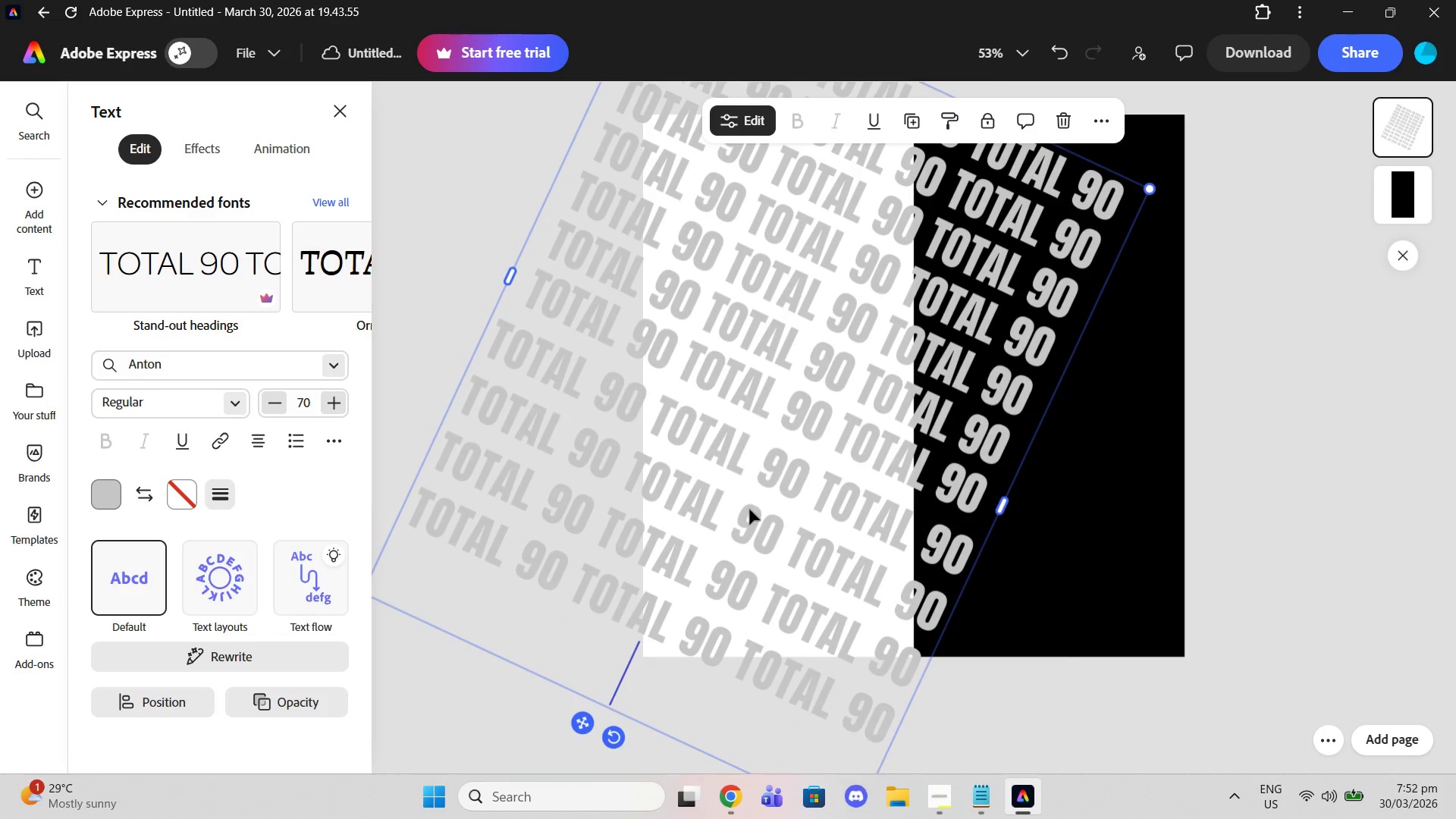 
key(Control+V)
 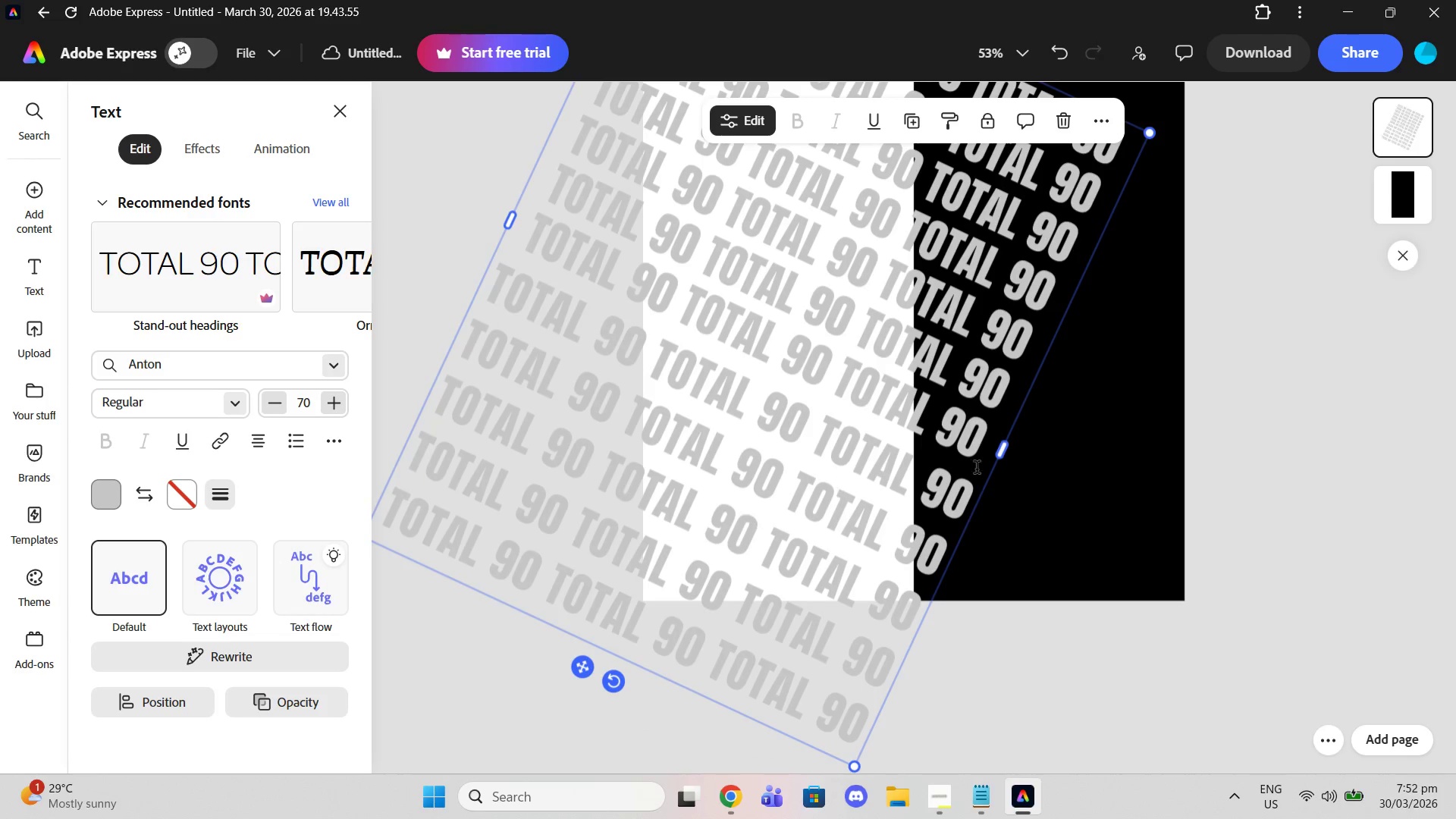 
scroll: coordinate [1156, 496], scroll_direction: up, amount: 8.0
 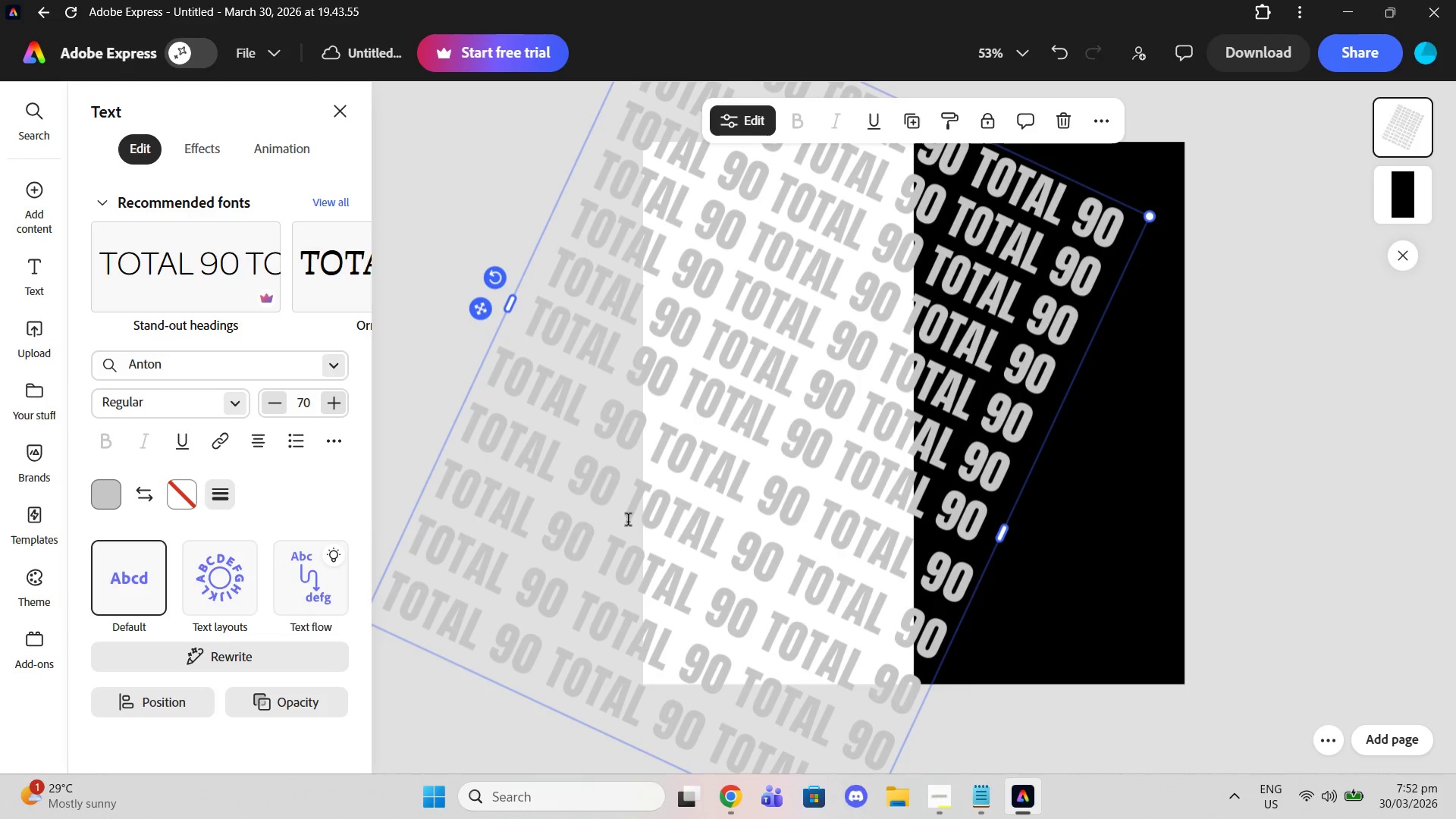 
left_click_drag(start_coordinate=[628, 522], to_coordinate=[637, 497])
 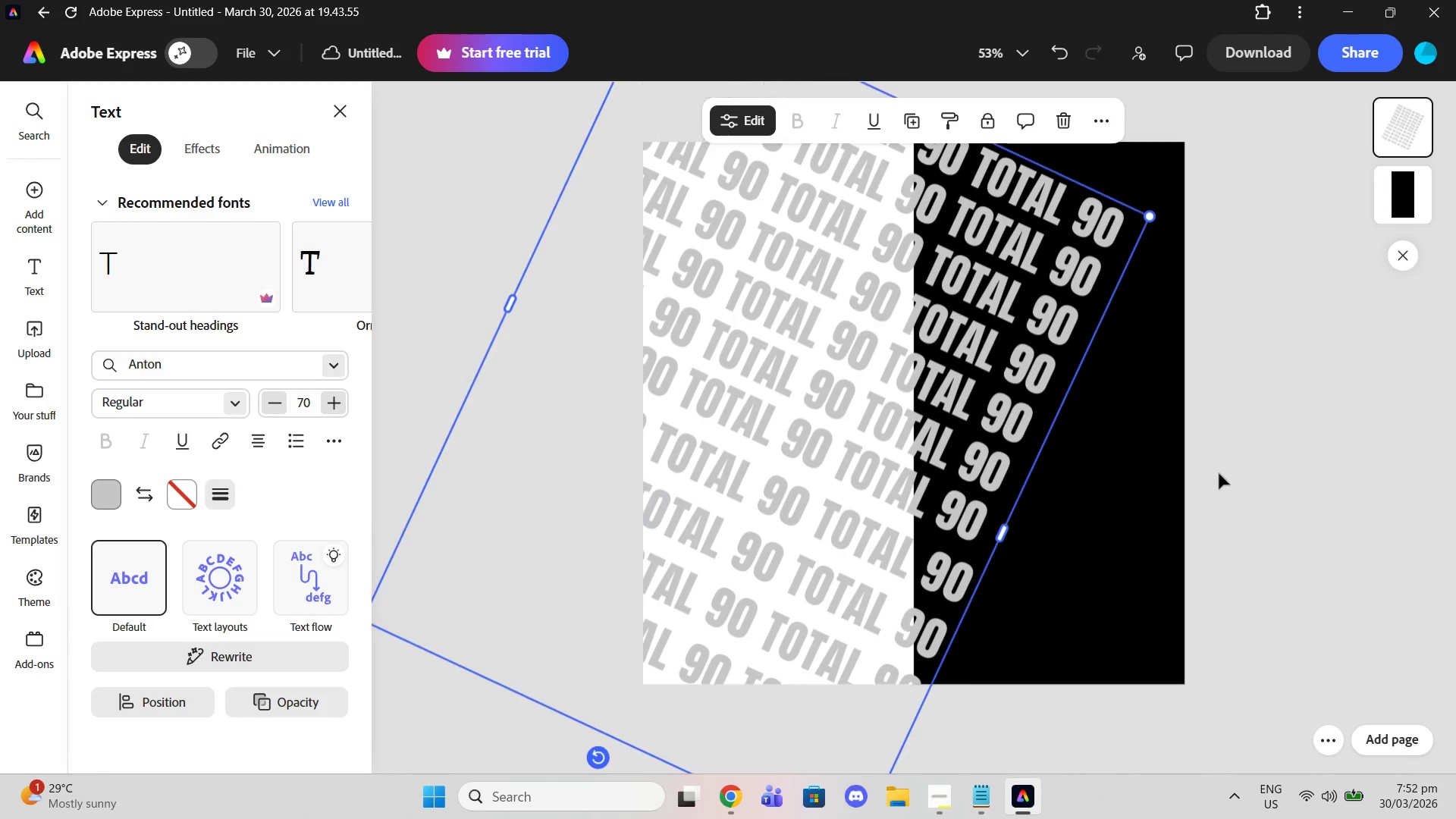 
double_click([1219, 473])
 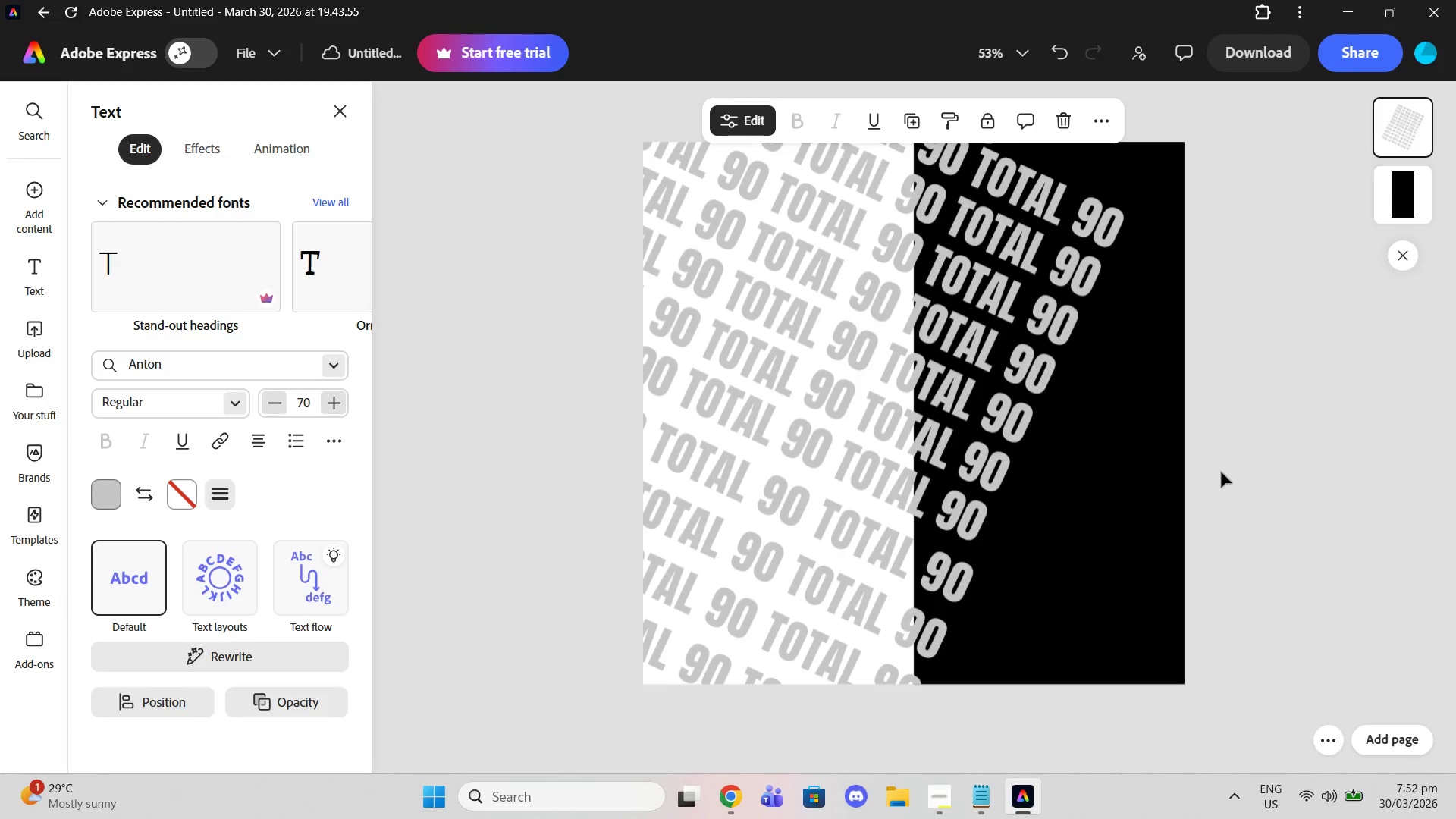 
scroll: coordinate [1221, 472], scroll_direction: up, amount: 1.0
 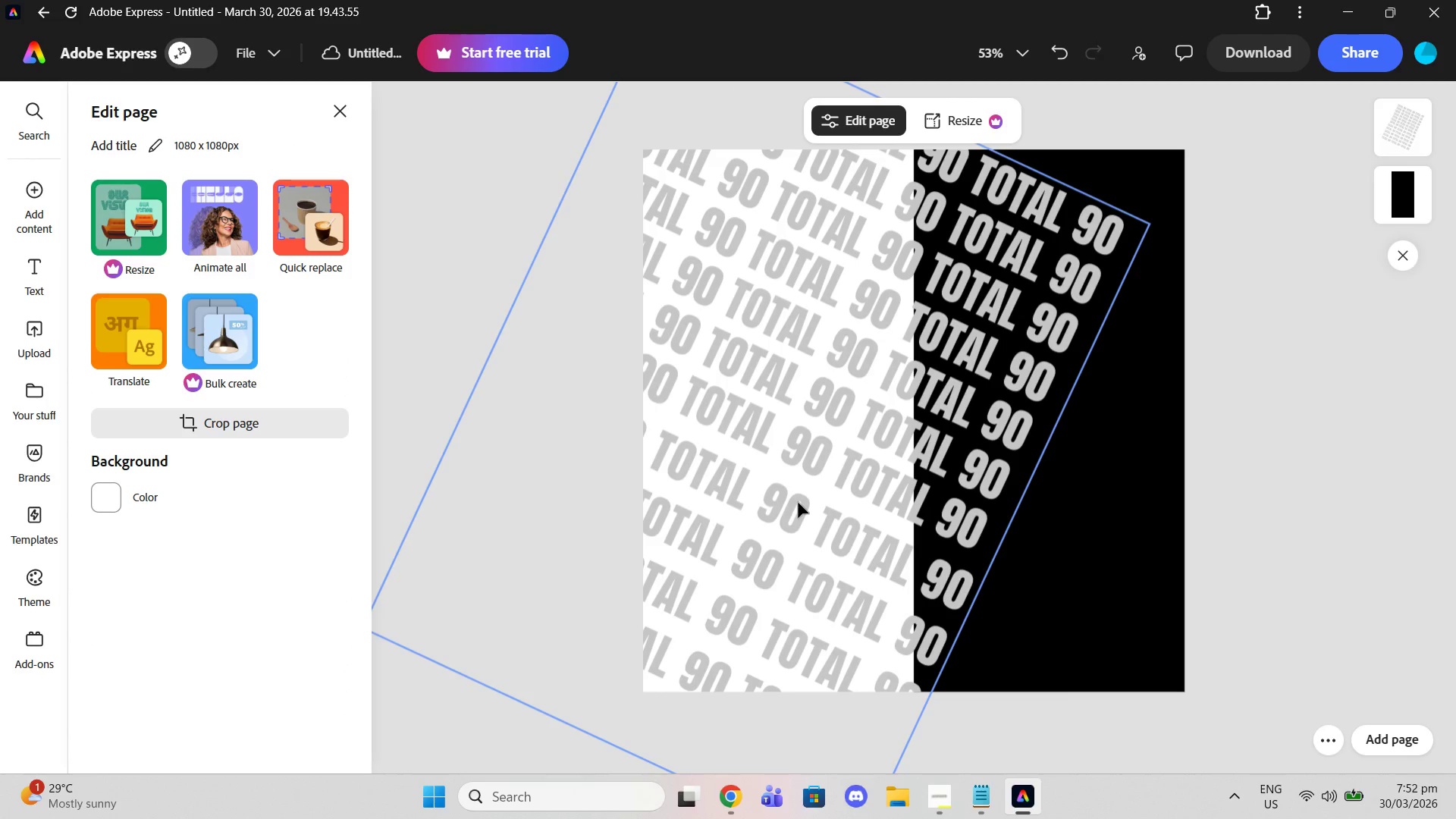 
left_click_drag(start_coordinate=[798, 502], to_coordinate=[804, 479])
 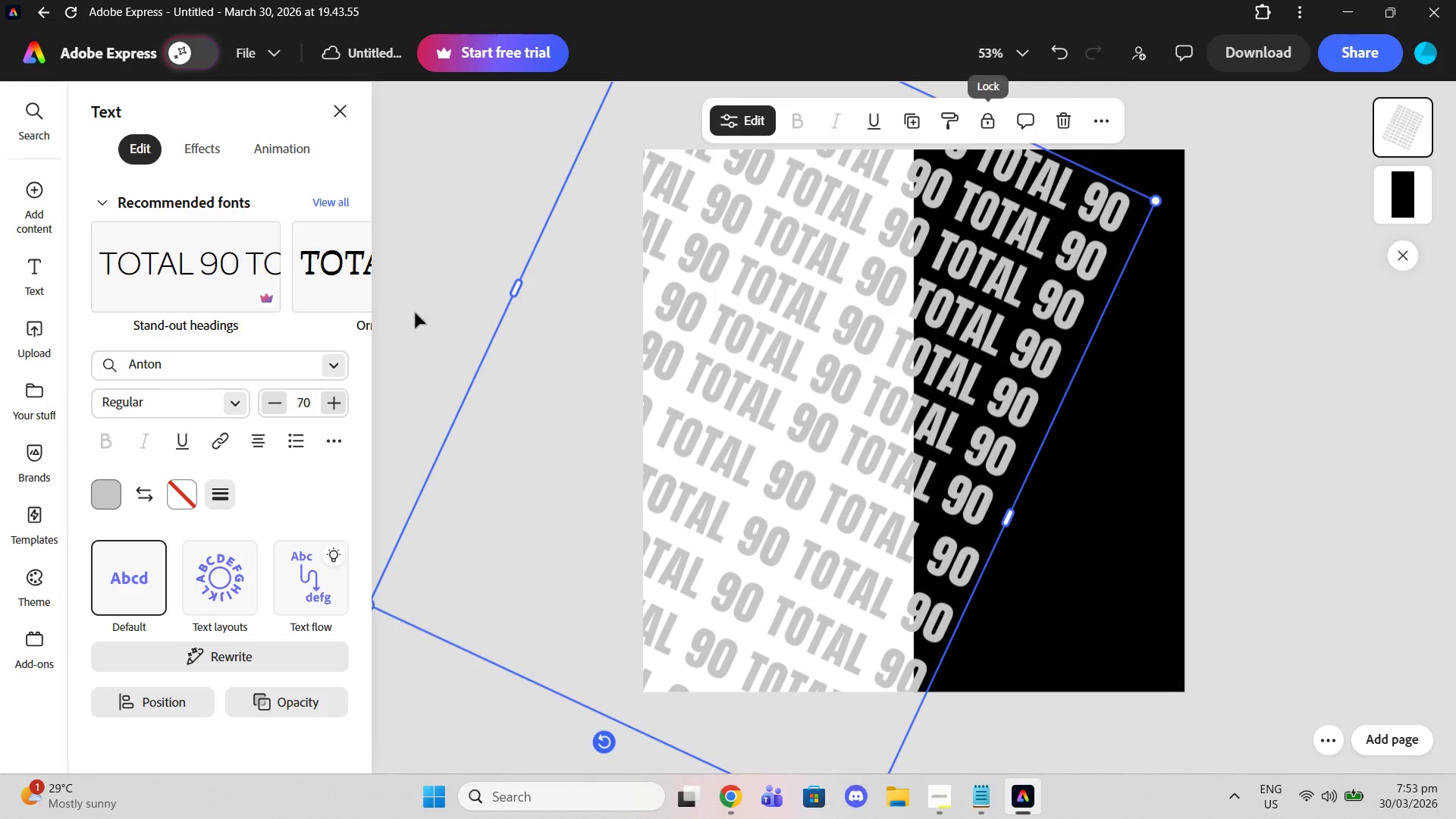 
left_click([331, 442])
 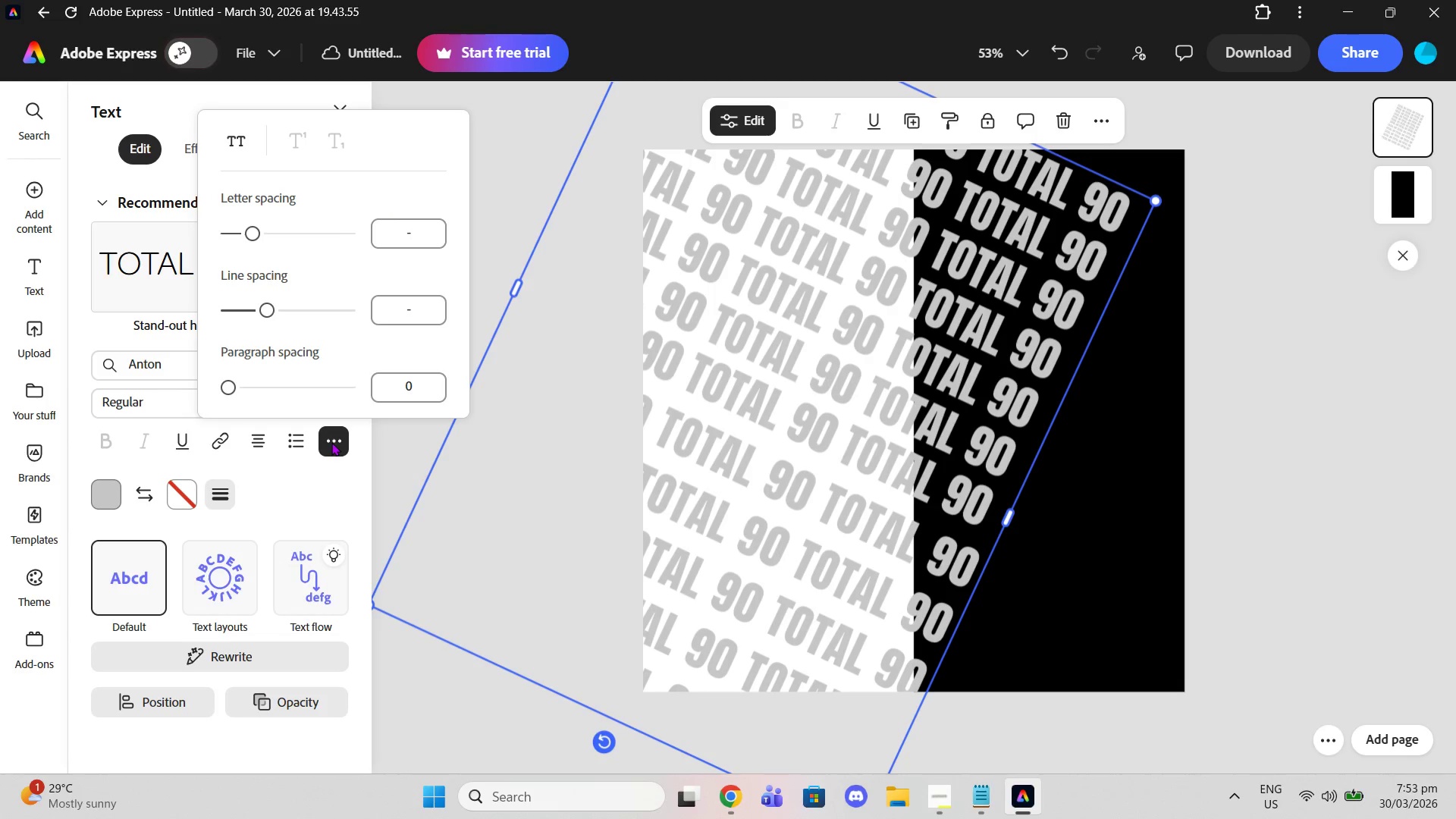 
left_click([331, 442])
 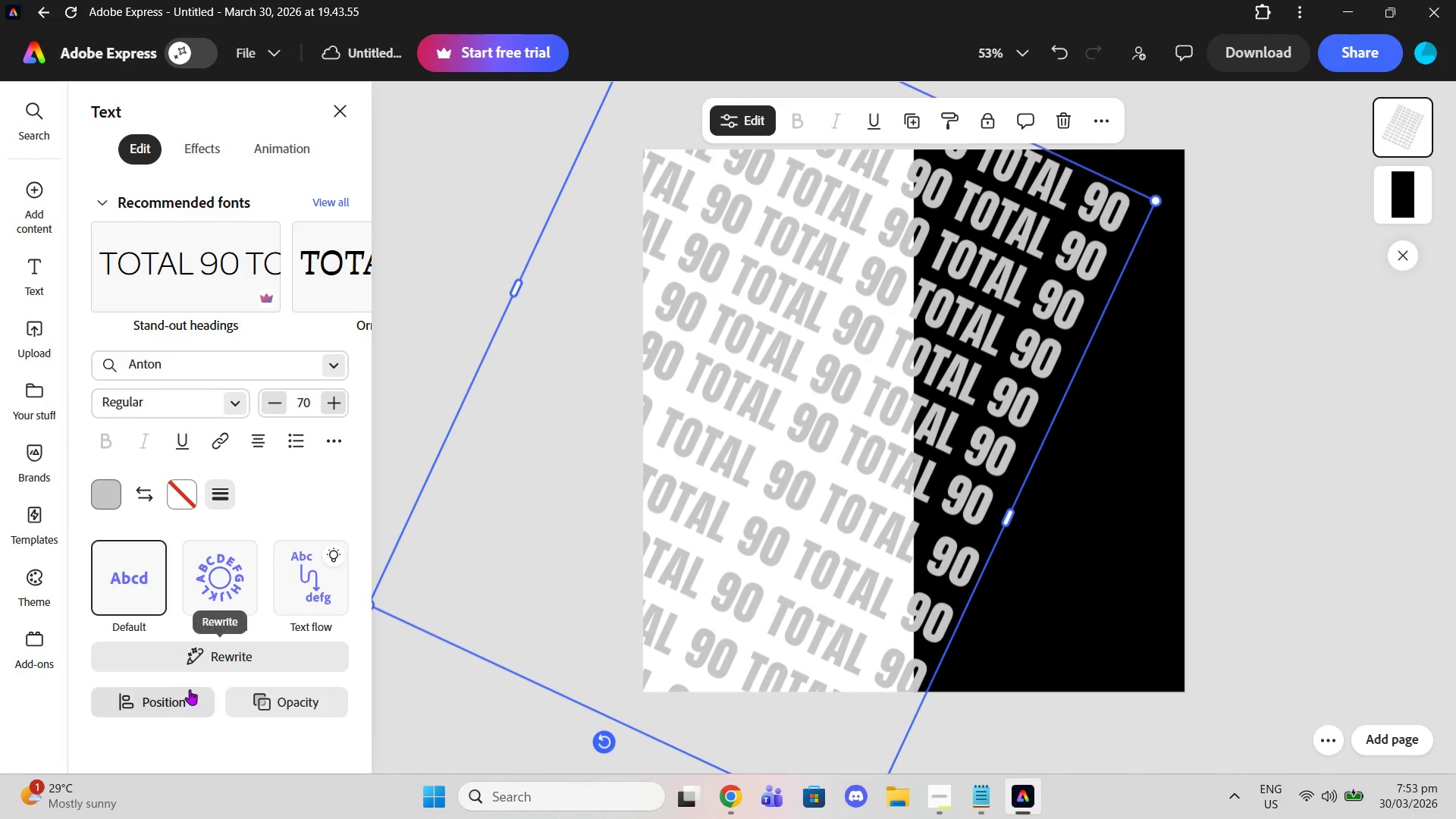 
left_click([177, 708])
 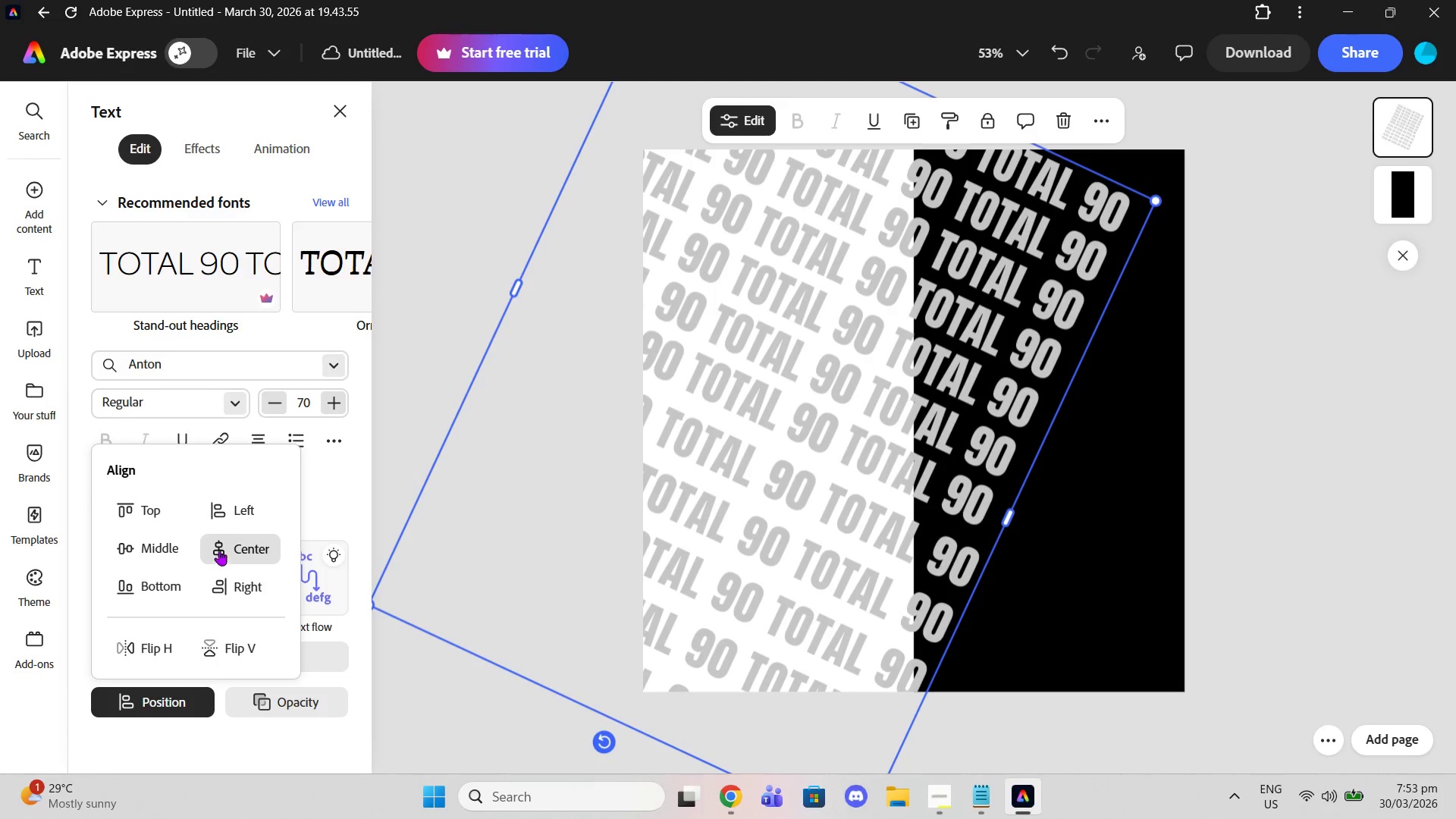 
left_click([163, 542])
 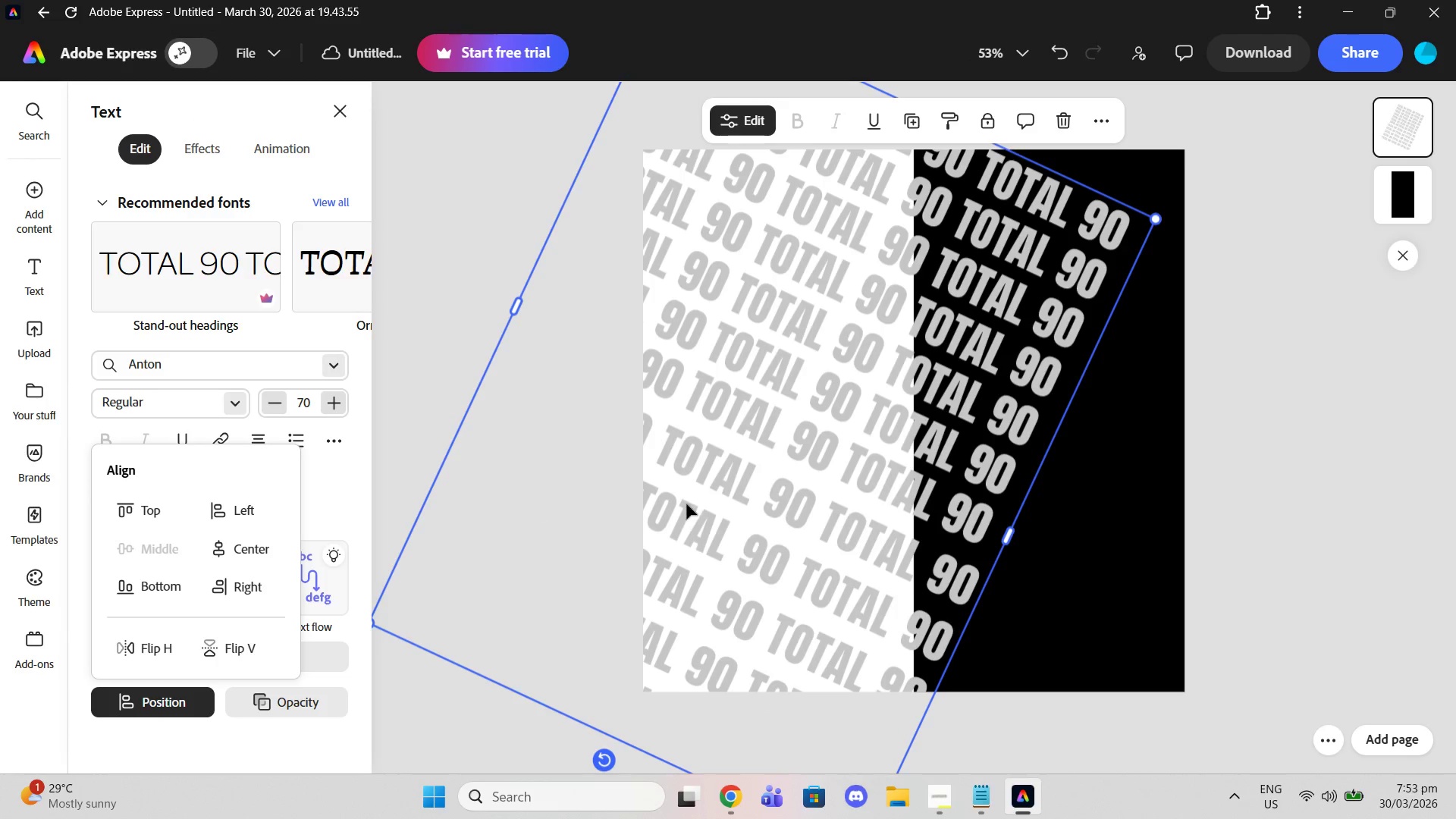 
scroll: coordinate [689, 504], scroll_direction: up, amount: 2.0
 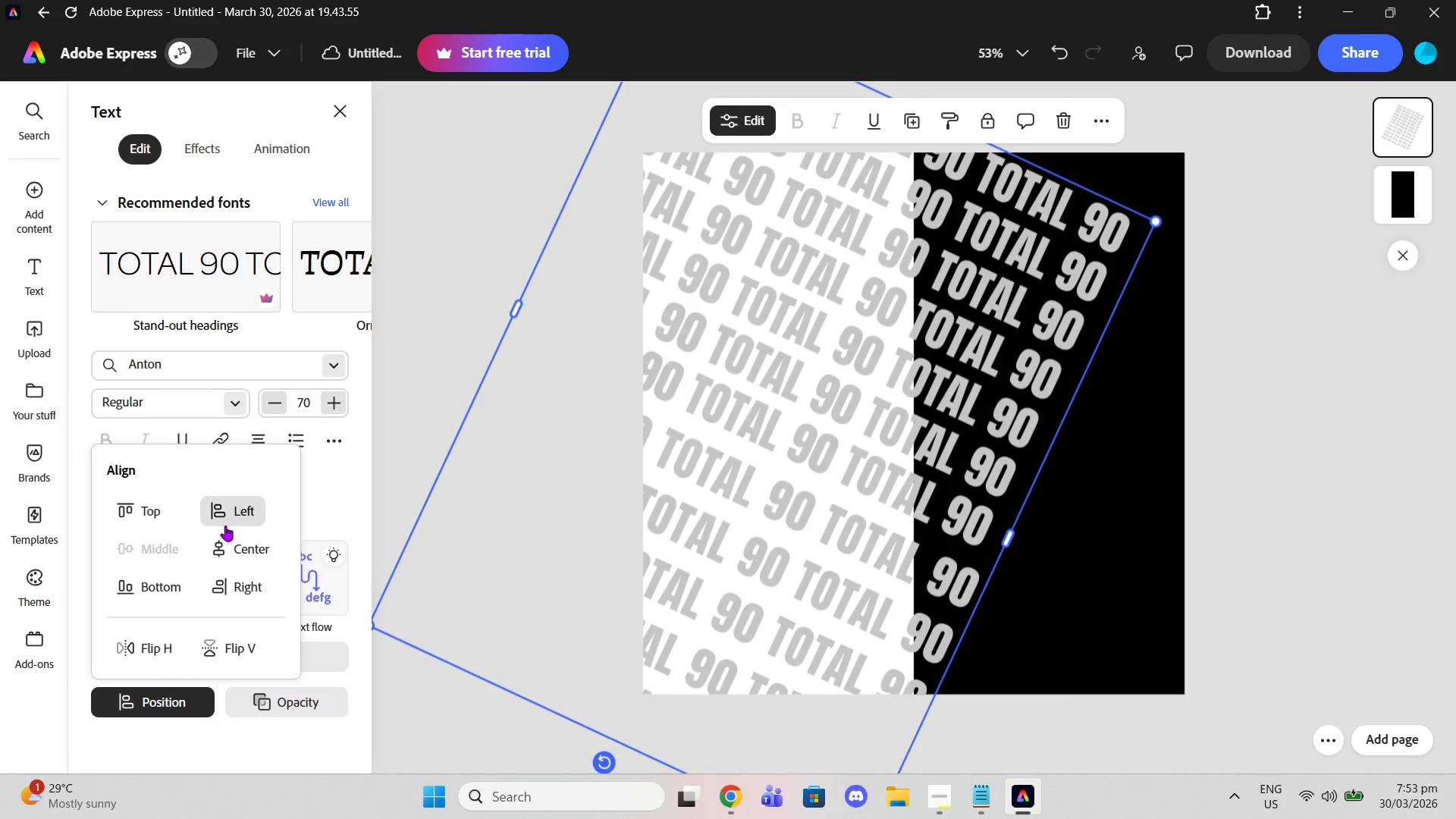 
scroll: coordinate [201, 598], scroll_direction: down, amount: 2.0
 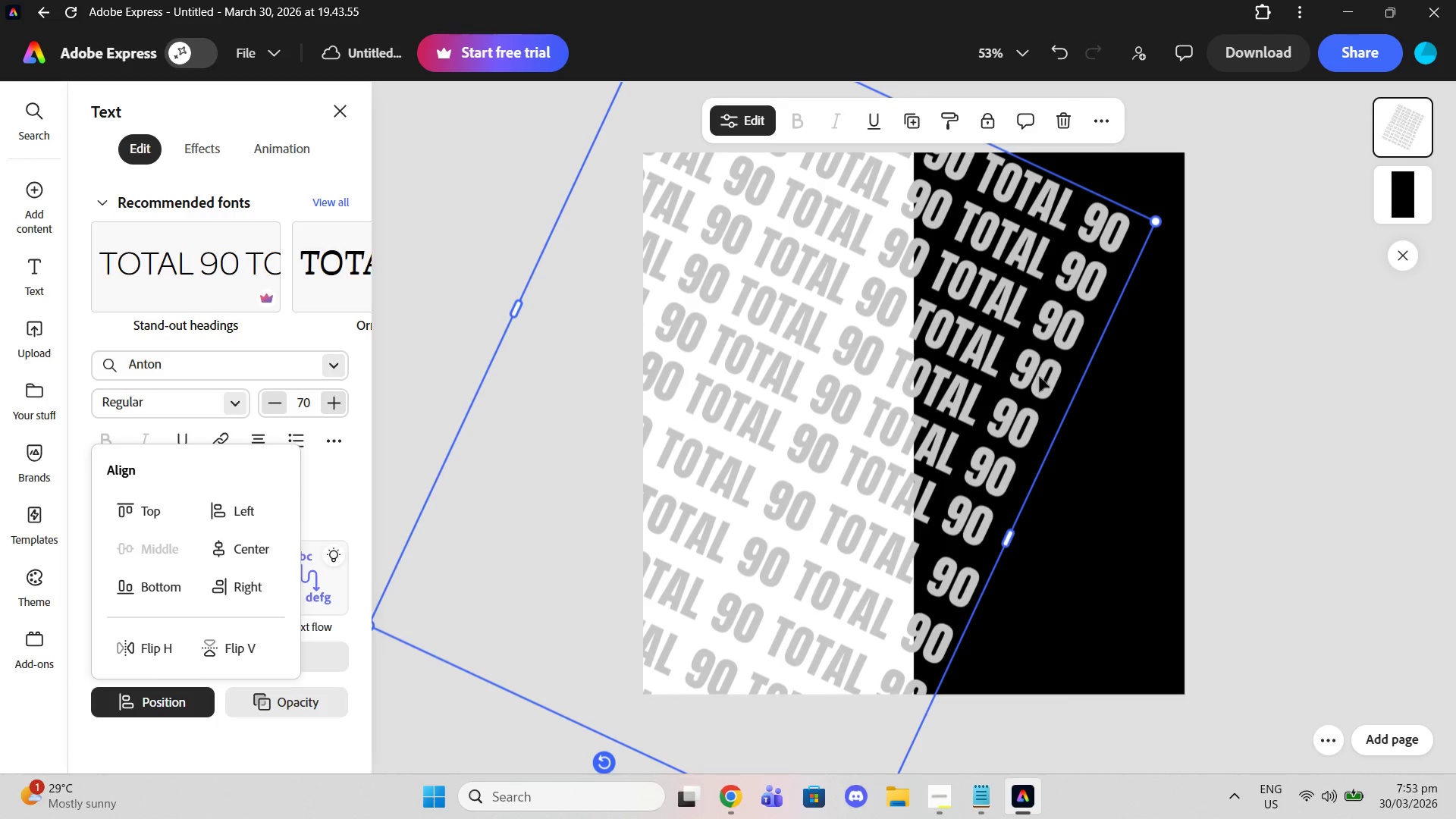 
left_click([1119, 438])
 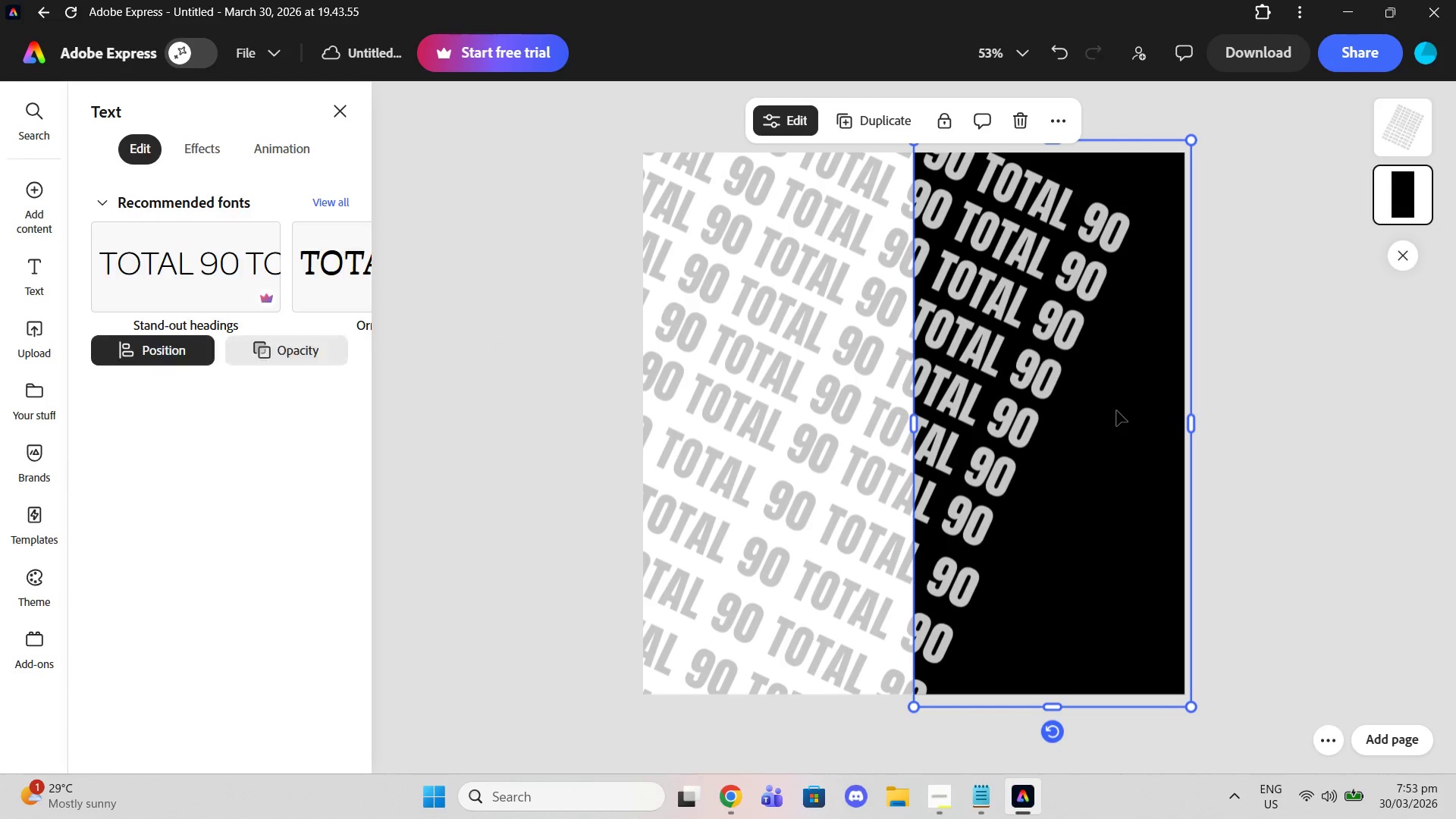 
right_click([1116, 410])
 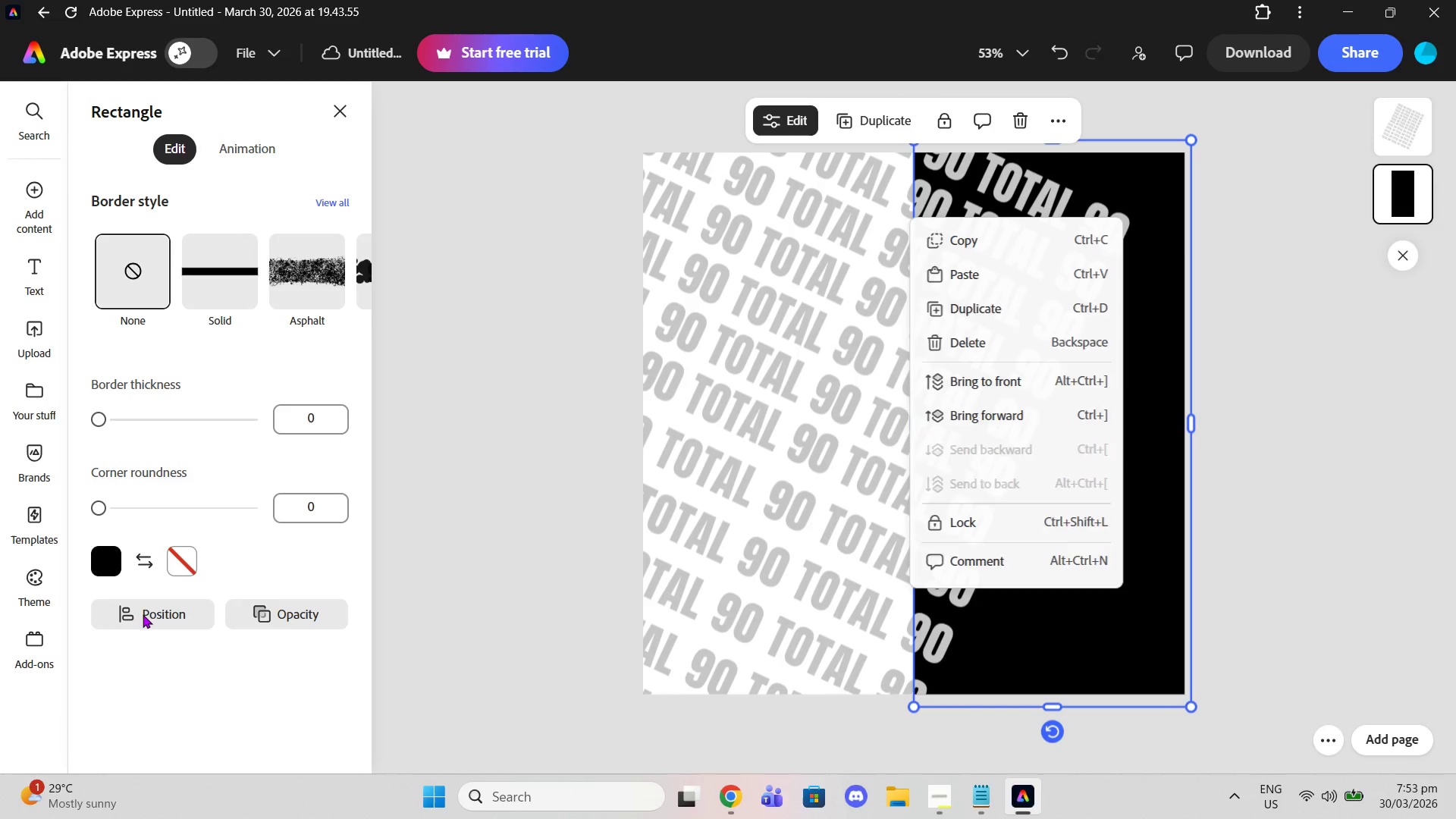 
left_click([143, 613])
 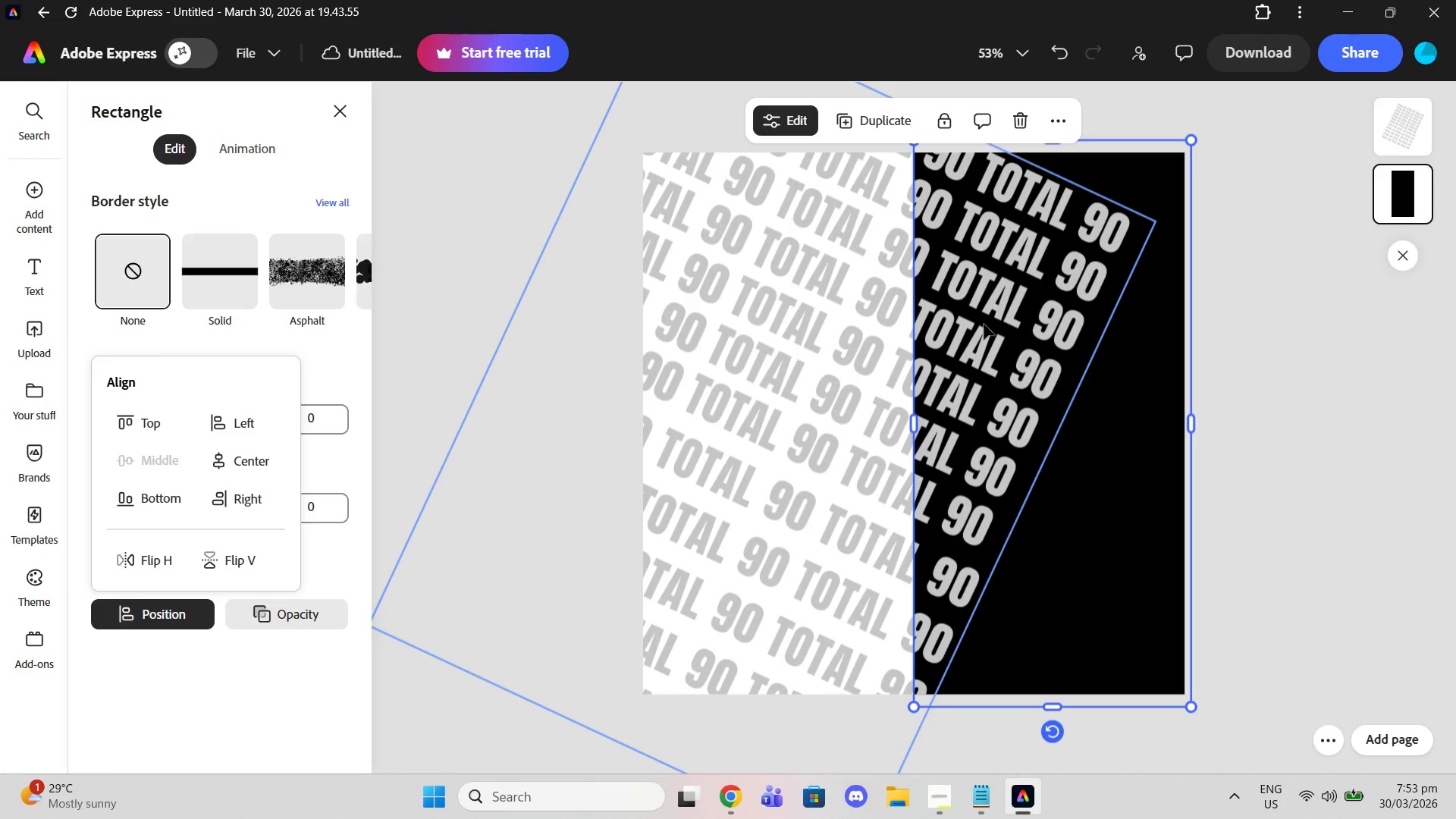 
wait(5.2)
 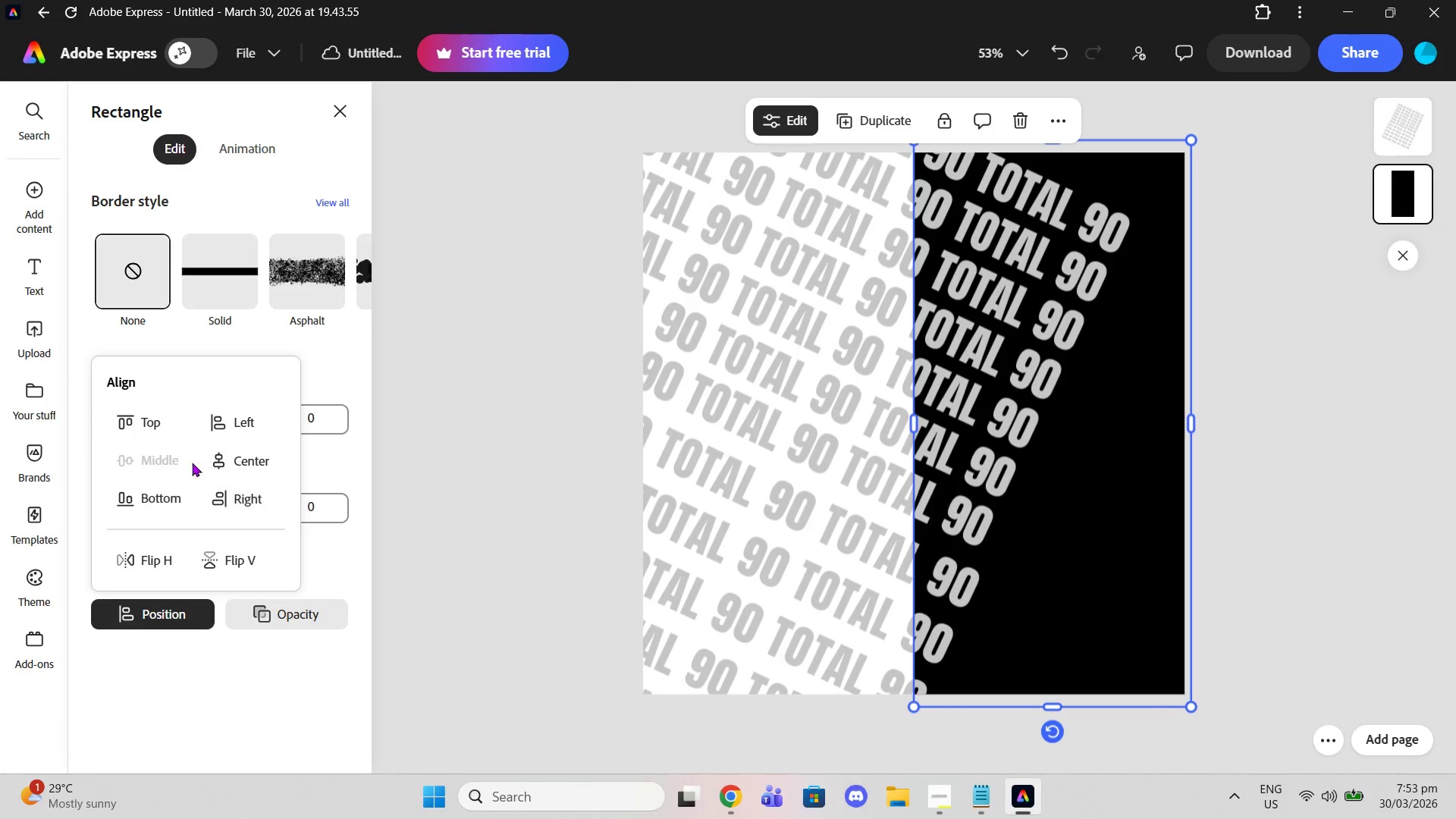 
left_click_drag(start_coordinate=[1414, 193], to_coordinate=[1370, 112])
 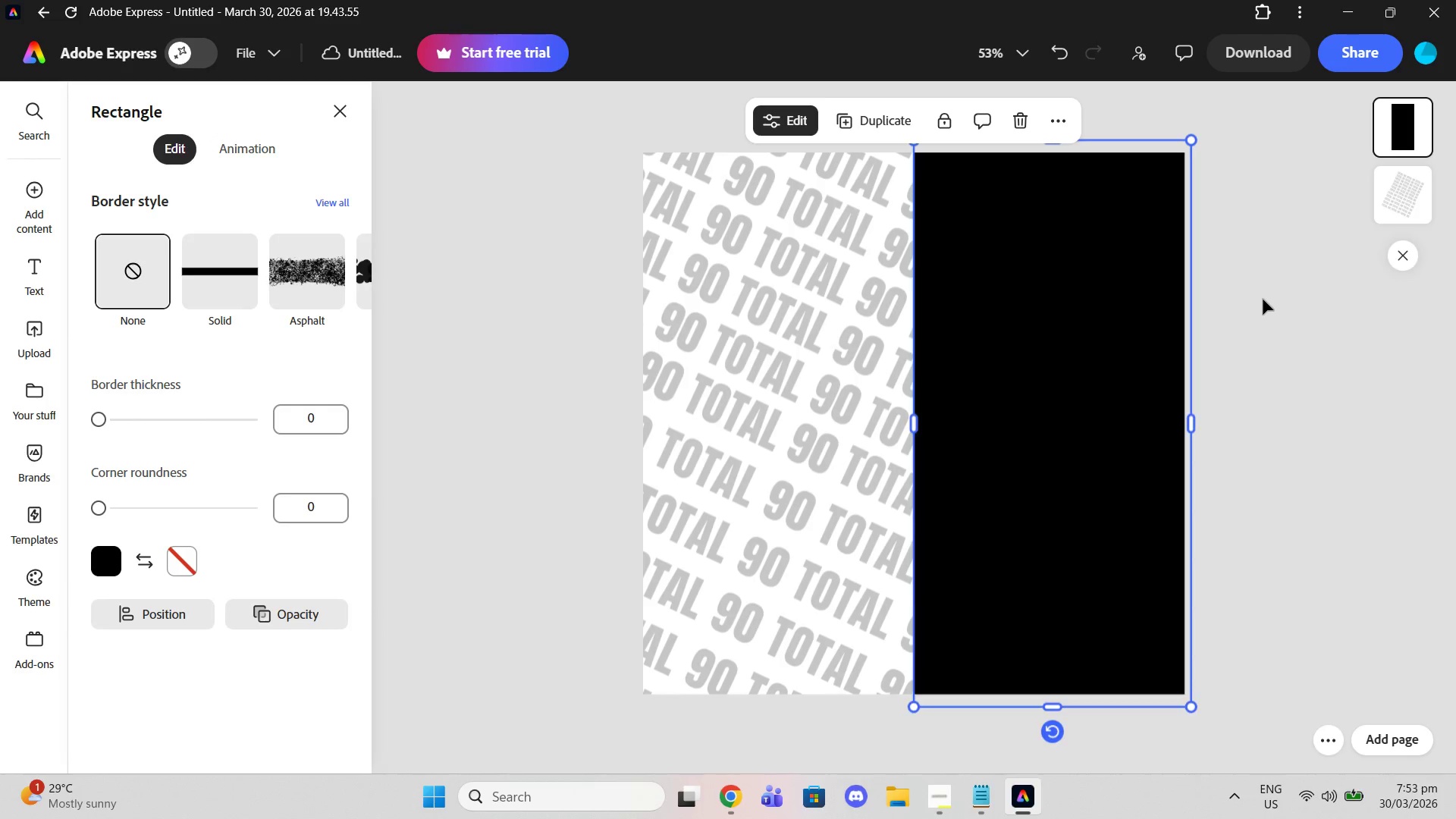 
double_click([1262, 299])
 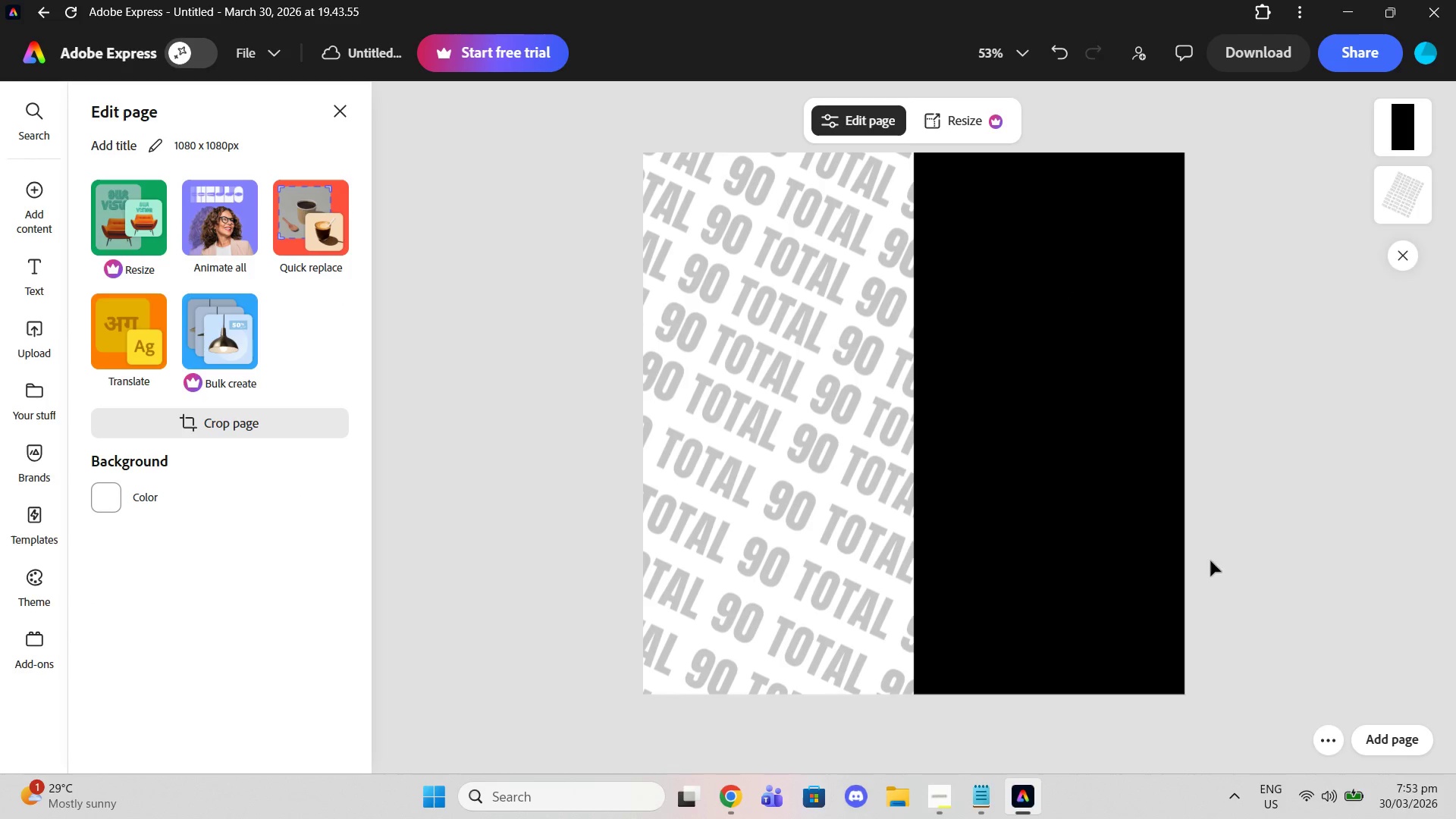 
left_click([1312, 557])
 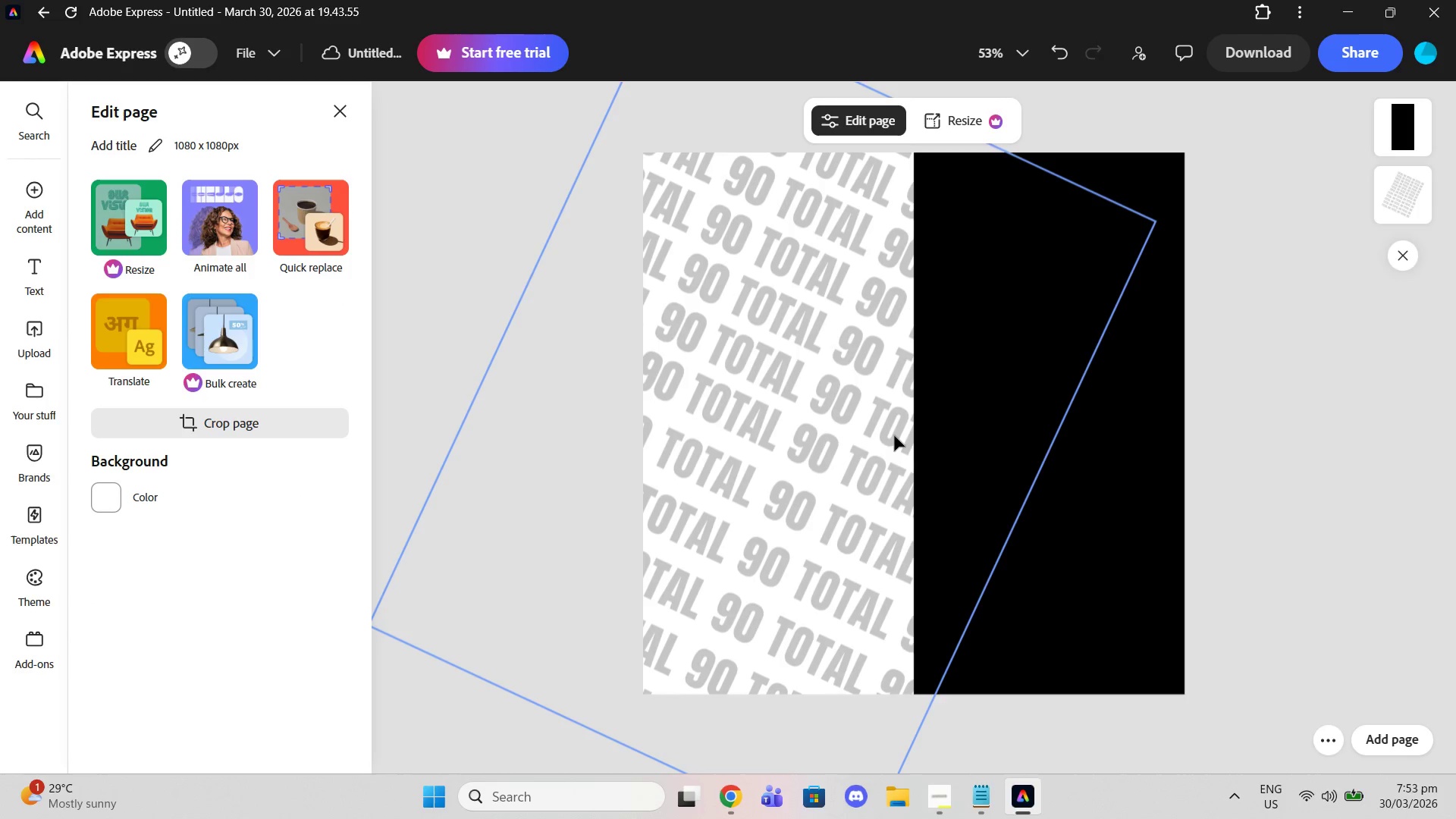 
left_click([886, 434])
 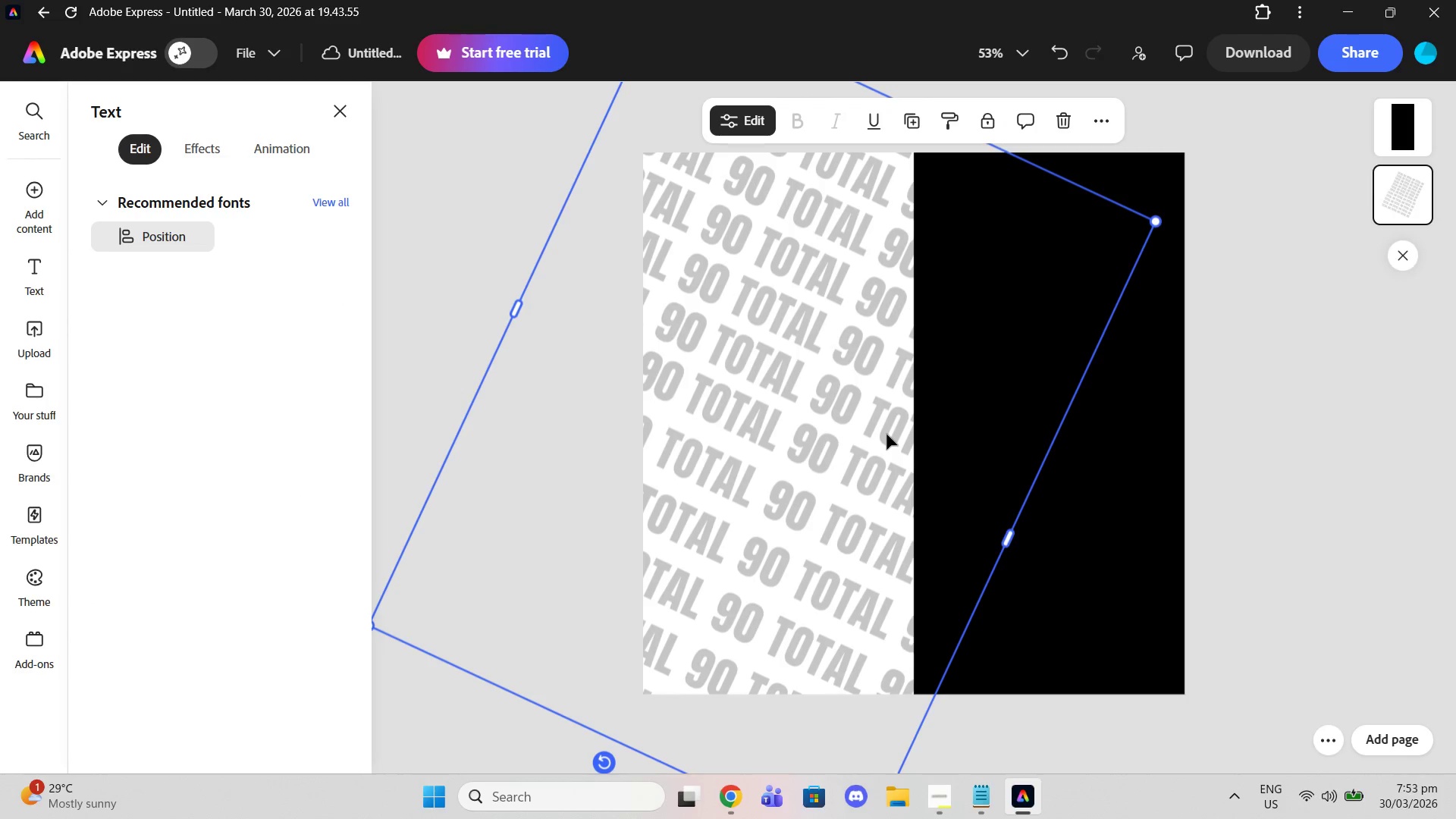 
left_click_drag(start_coordinate=[886, 434], to_coordinate=[888, 424])
 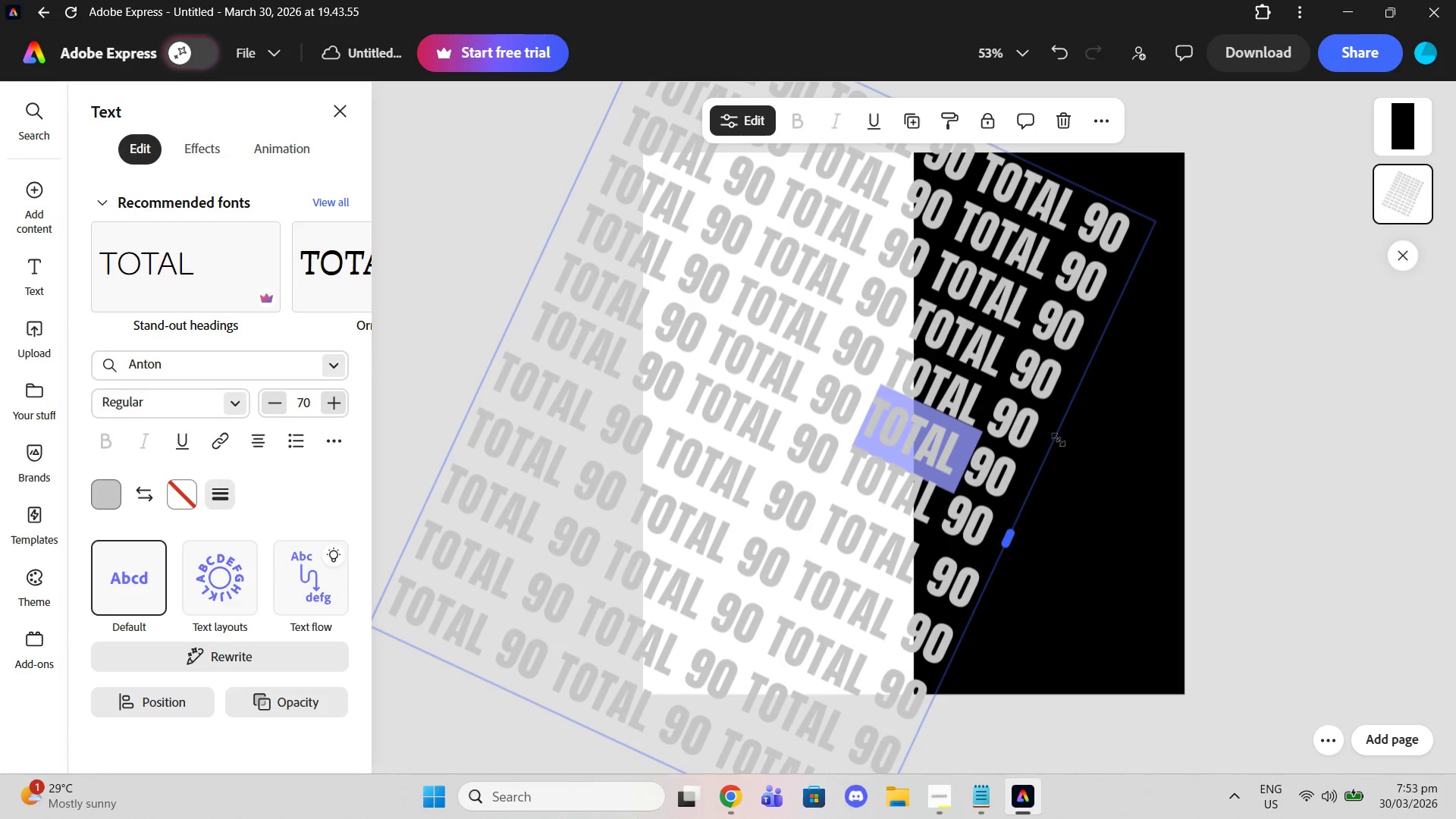 
left_click([1058, 439])
 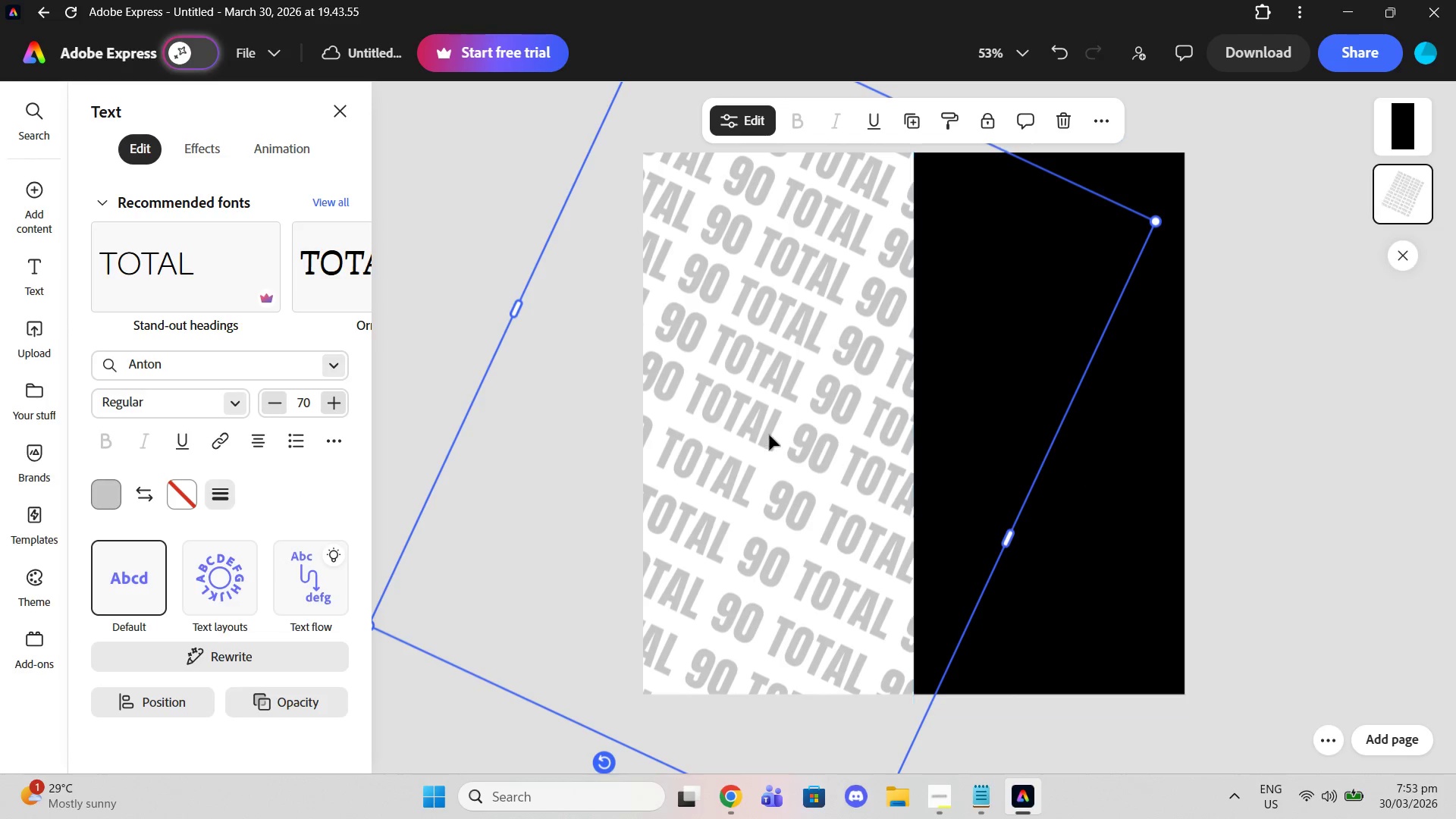 
left_click_drag(start_coordinate=[769, 435], to_coordinate=[776, 421])
 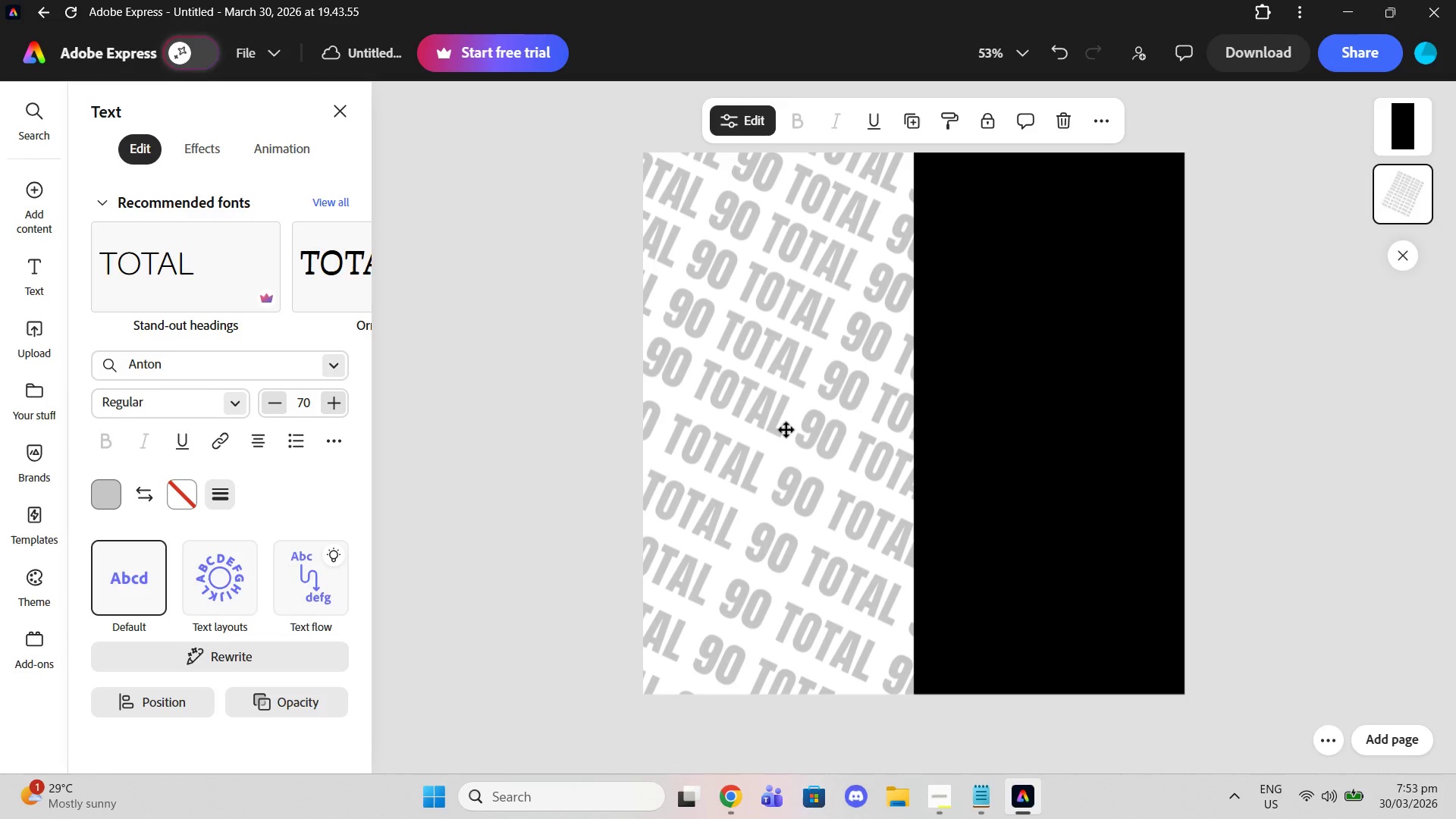 
double_click([1270, 429])
 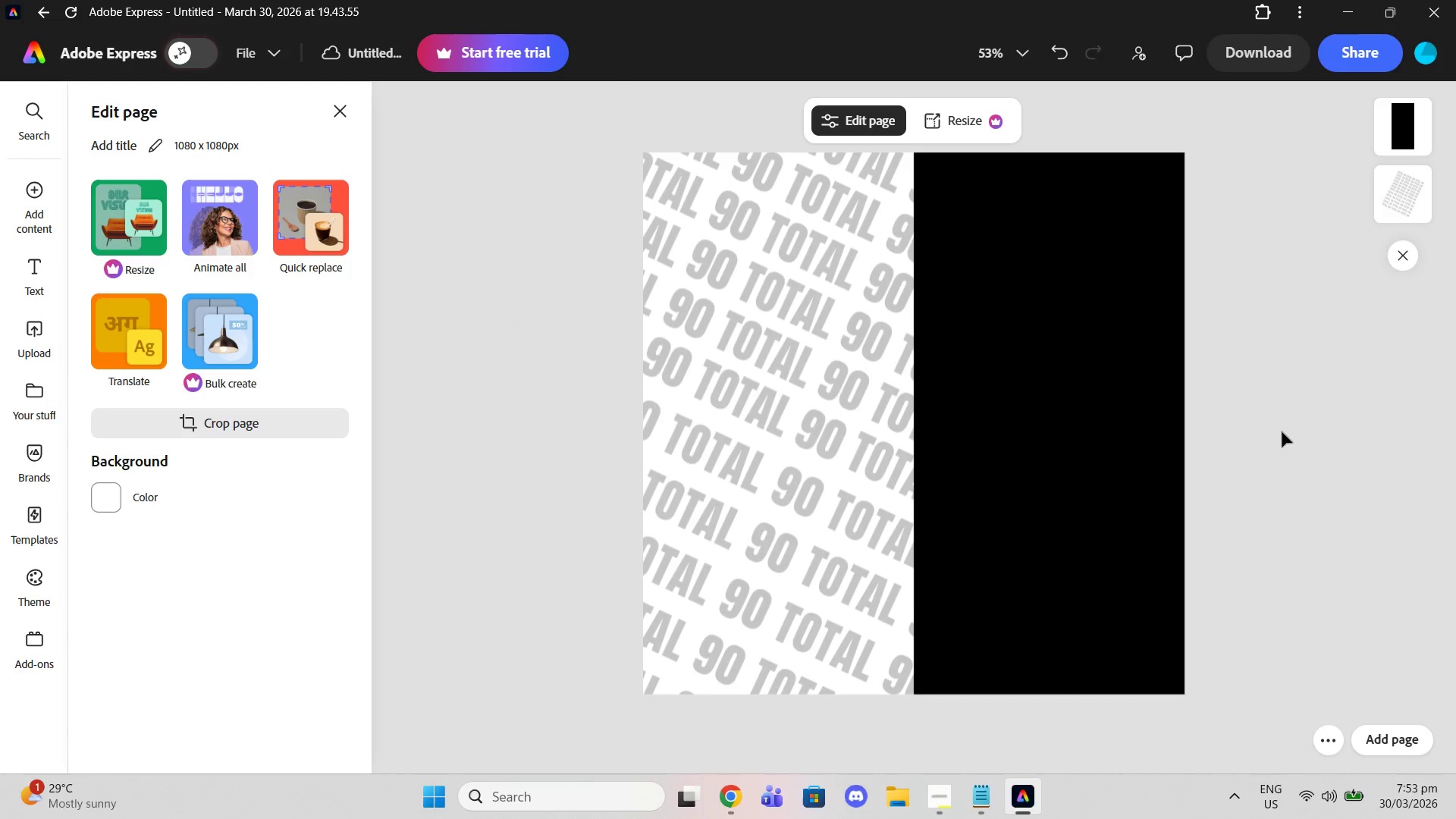 
scroll: coordinate [1282, 431], scroll_direction: up, amount: 1.0
 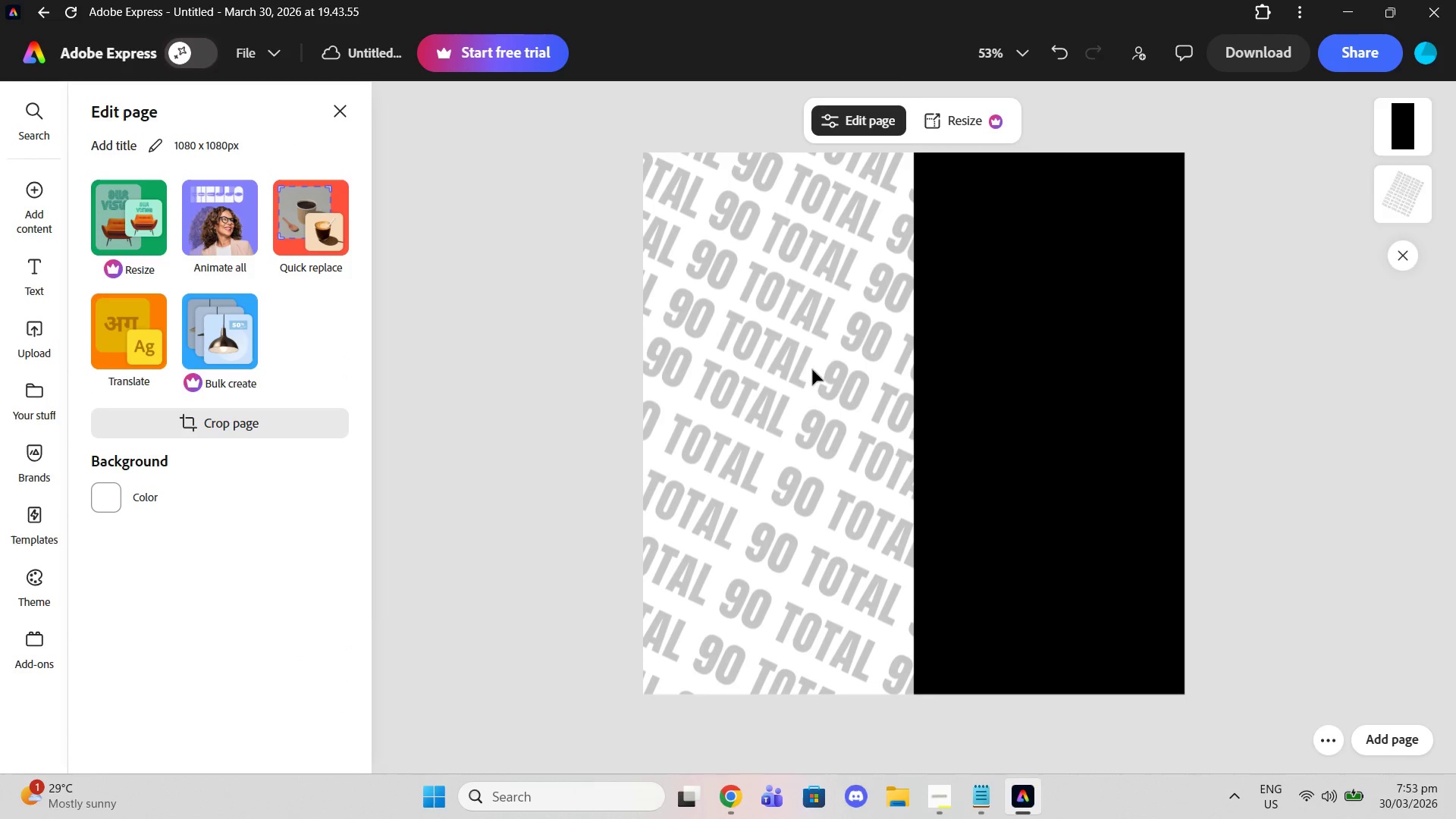 
left_click([781, 374])
 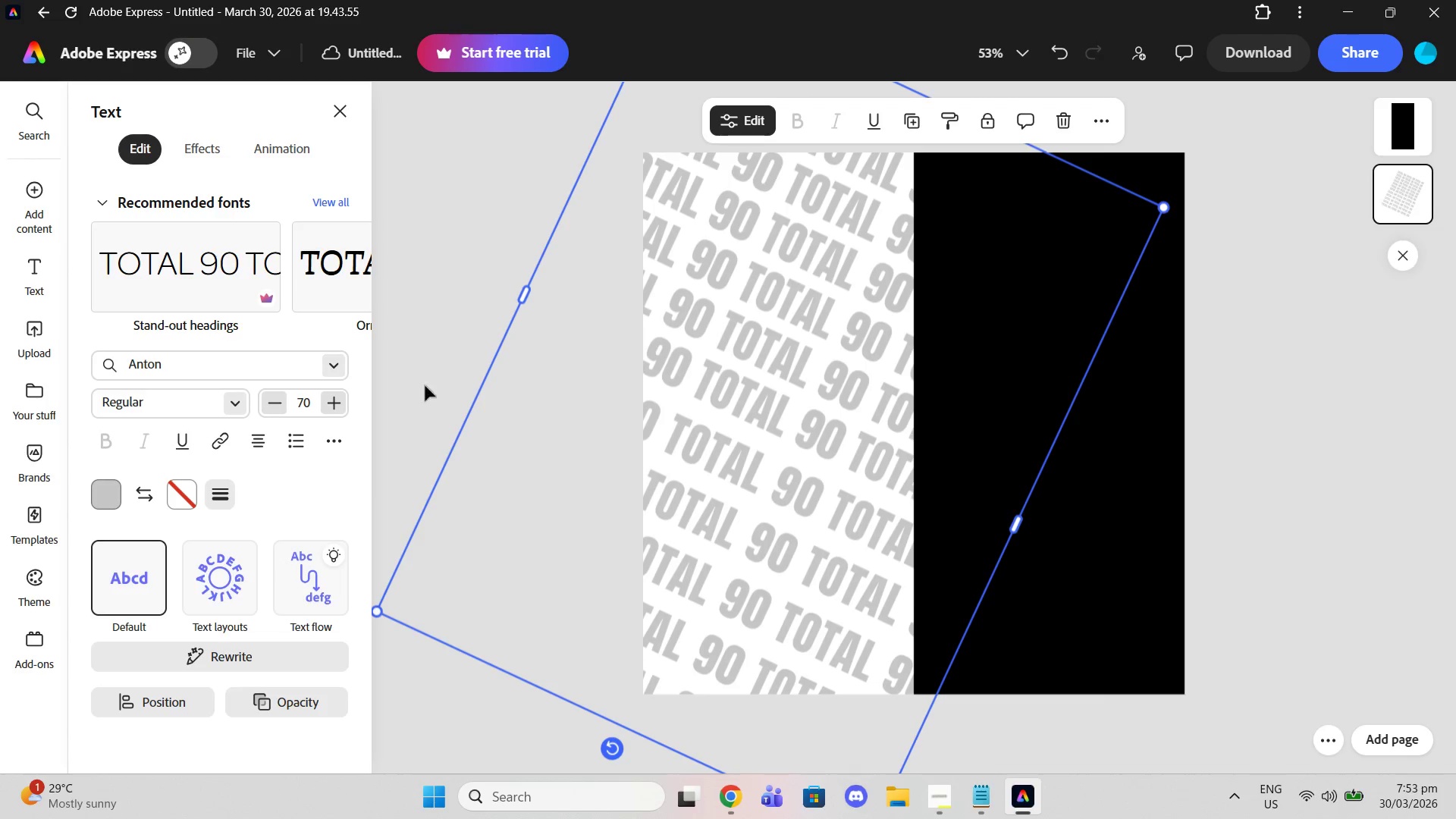 
wait(6.59)
 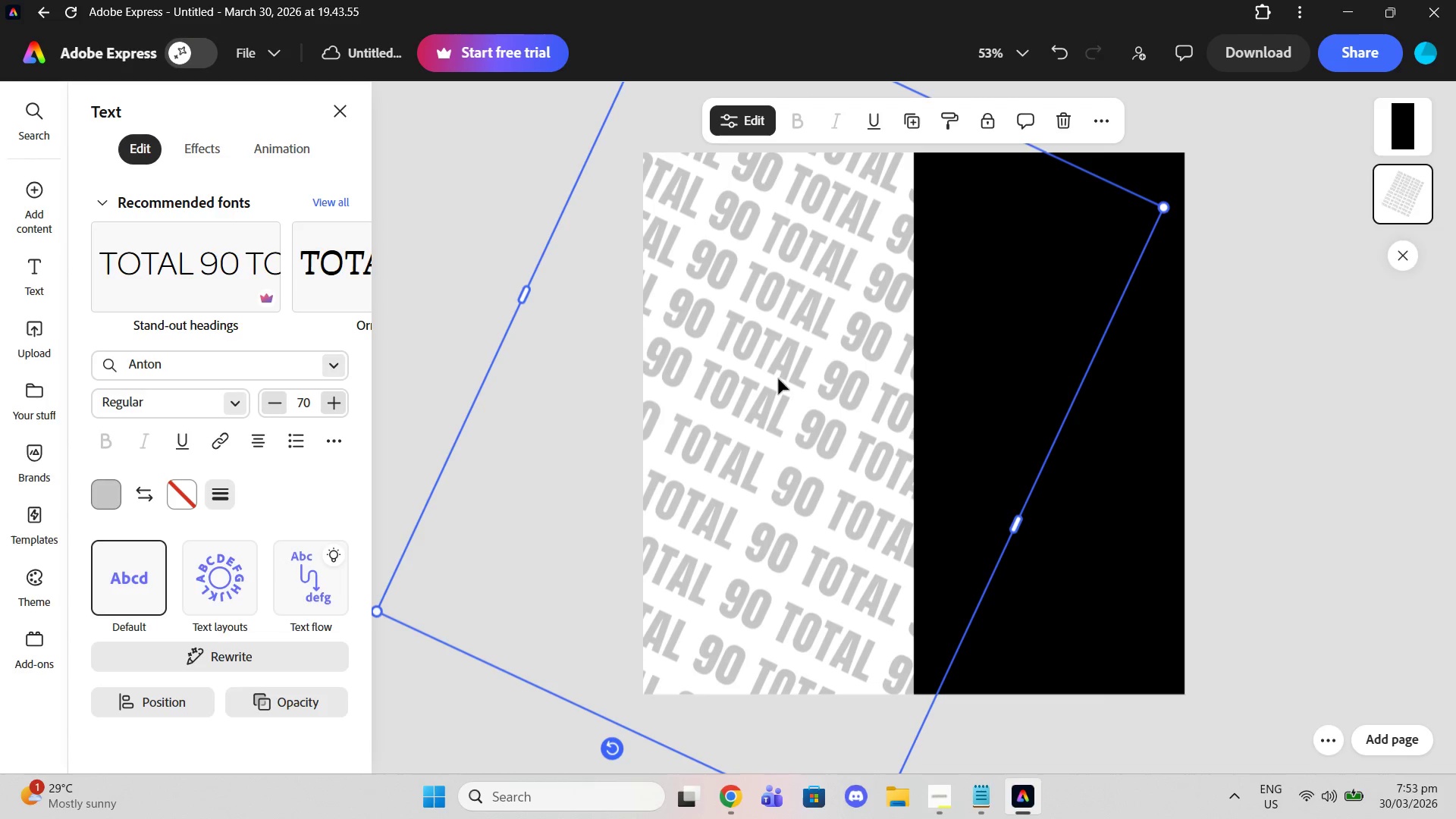 
left_click([305, 698])
 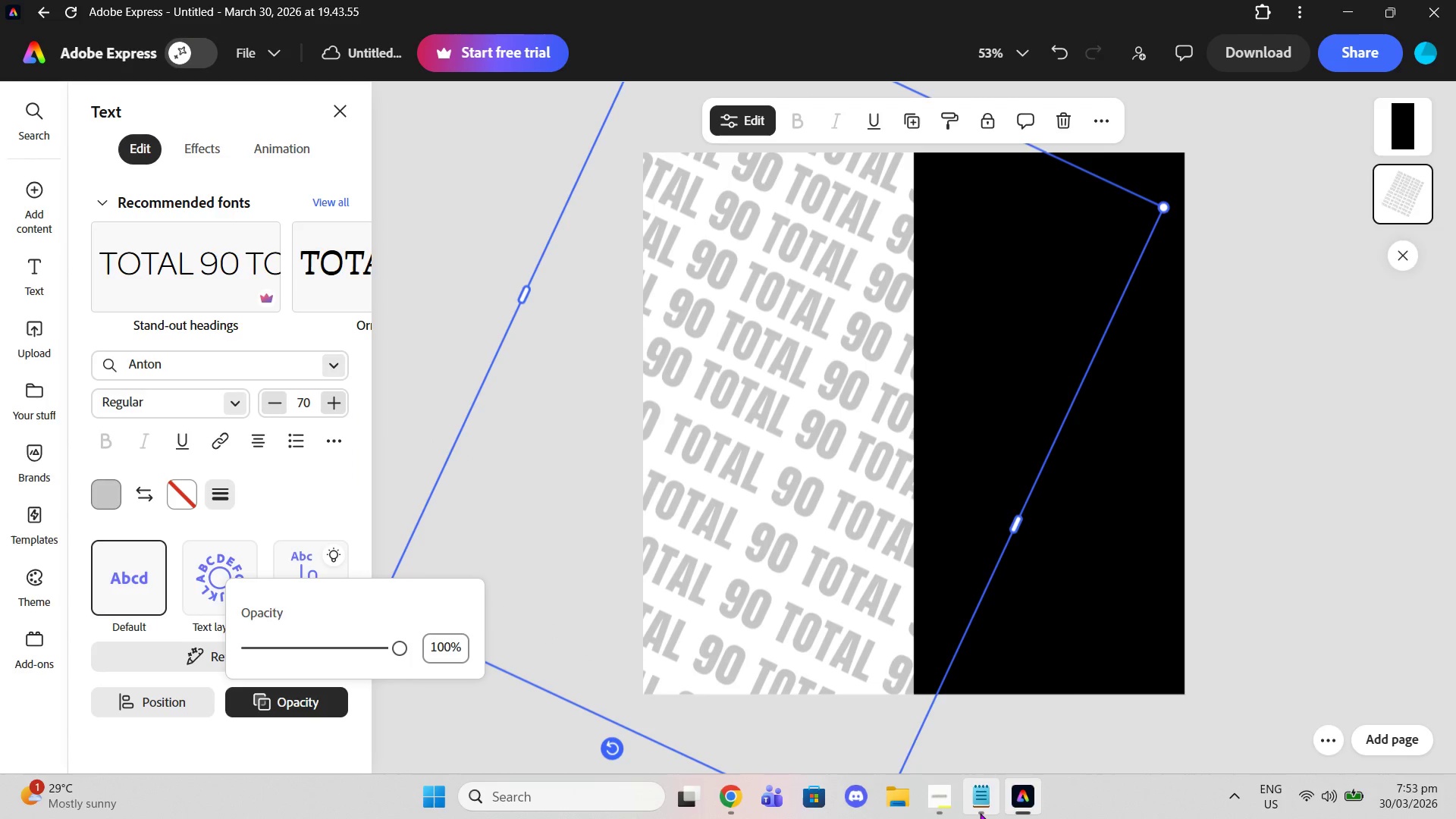 
left_click([980, 813])
 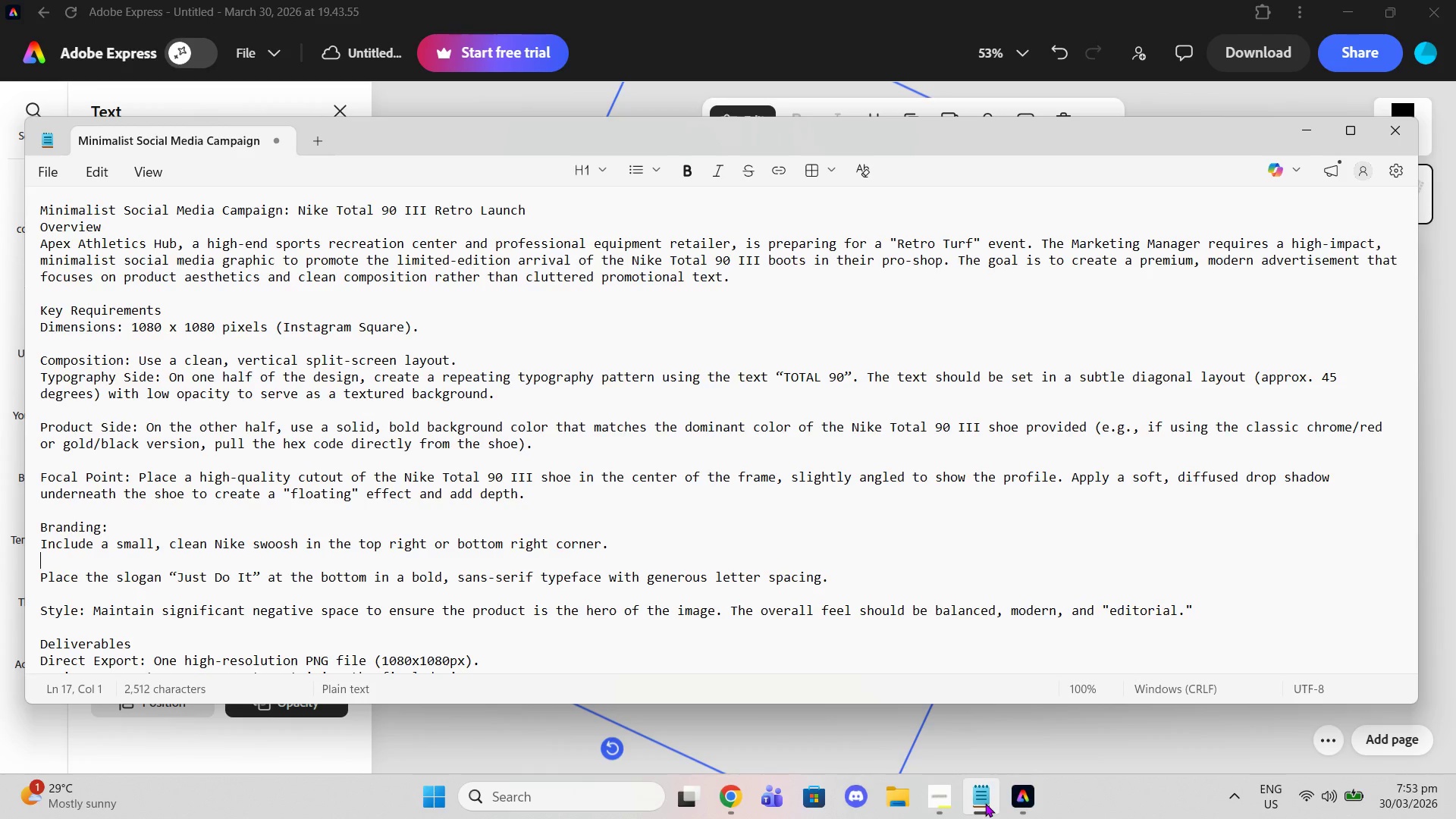 
left_click([985, 803])
 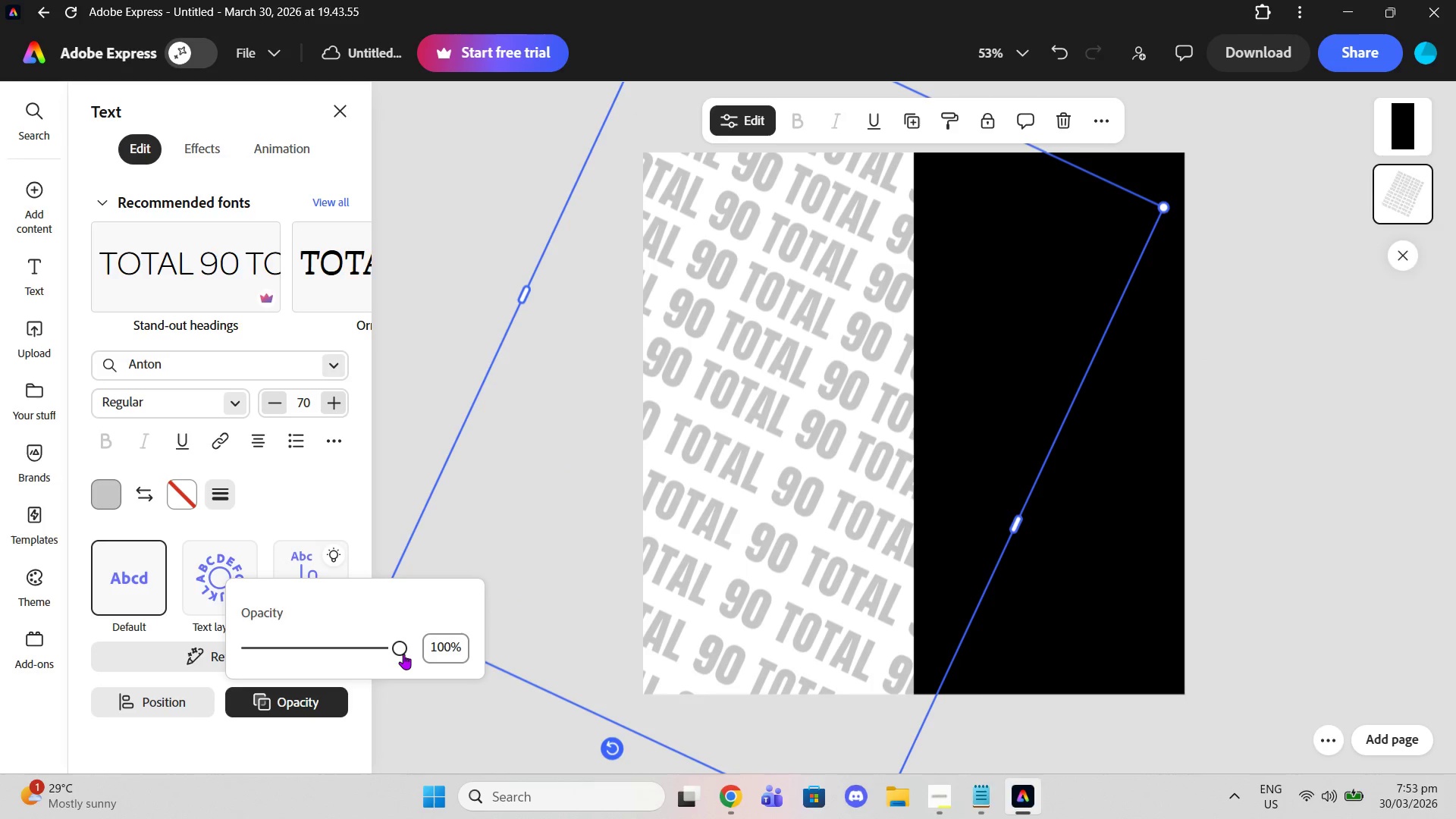 
left_click_drag(start_coordinate=[402, 654], to_coordinate=[357, 649])
 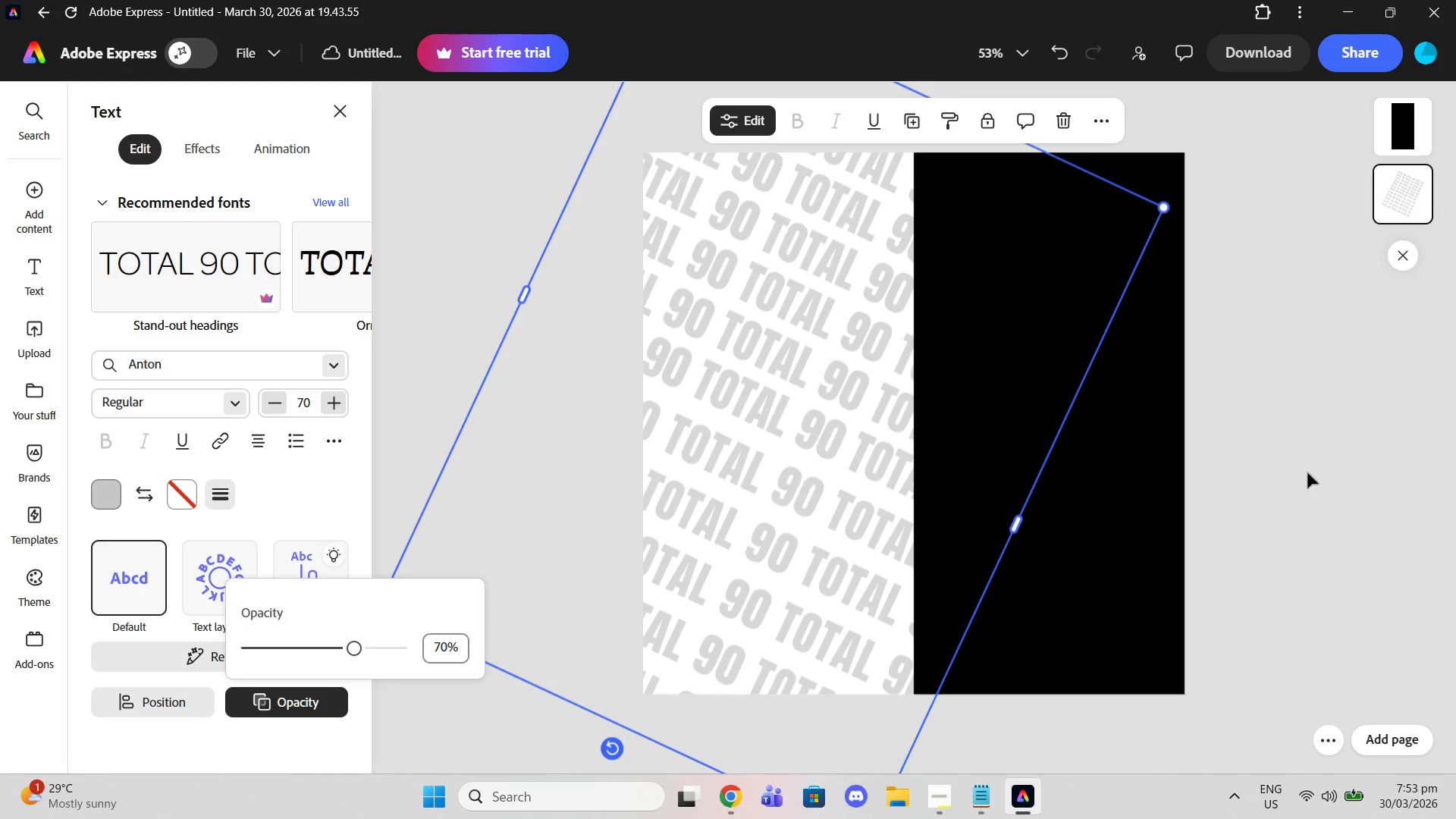 
double_click([1305, 473])
 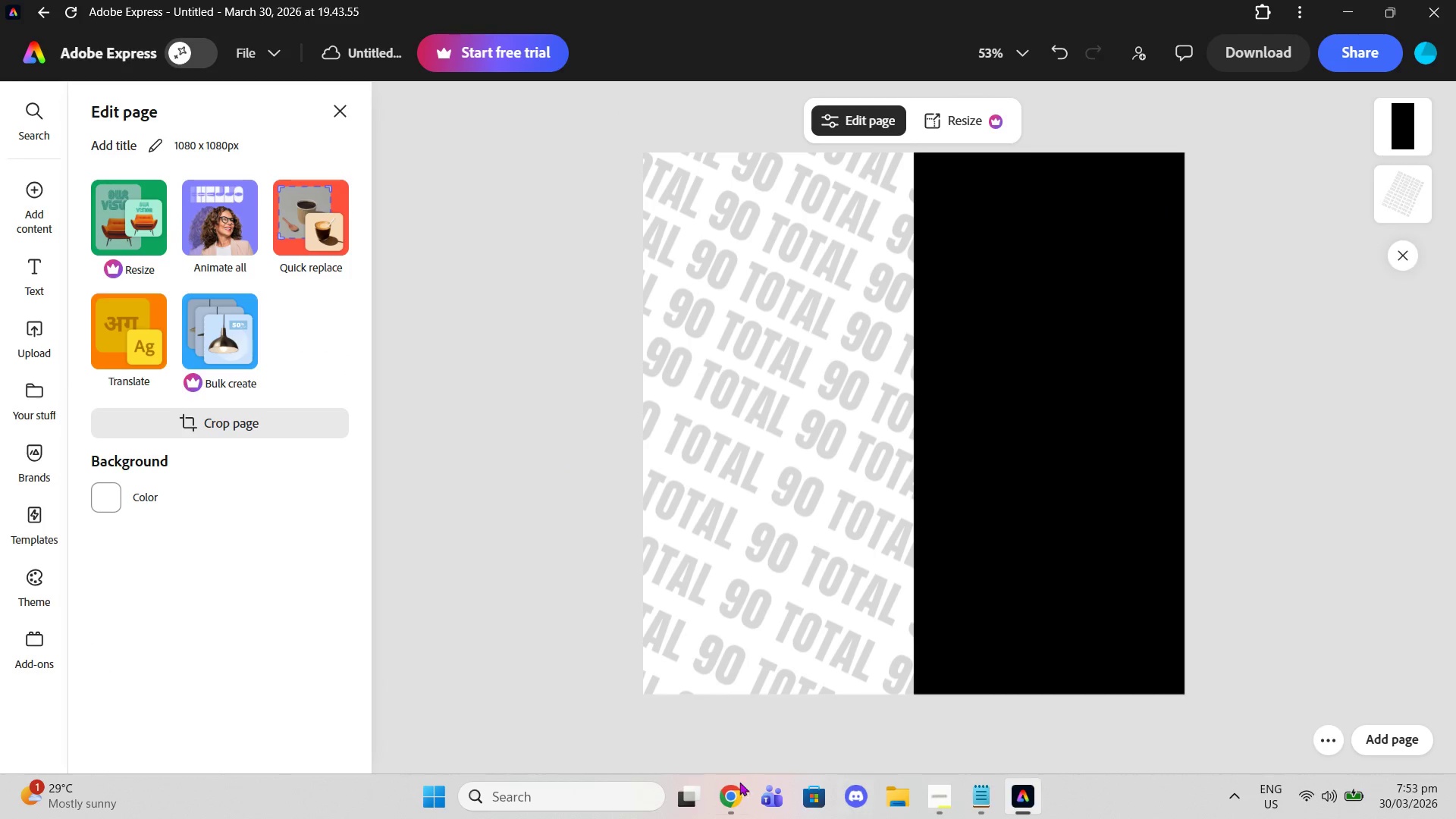 
left_click([720, 802])
 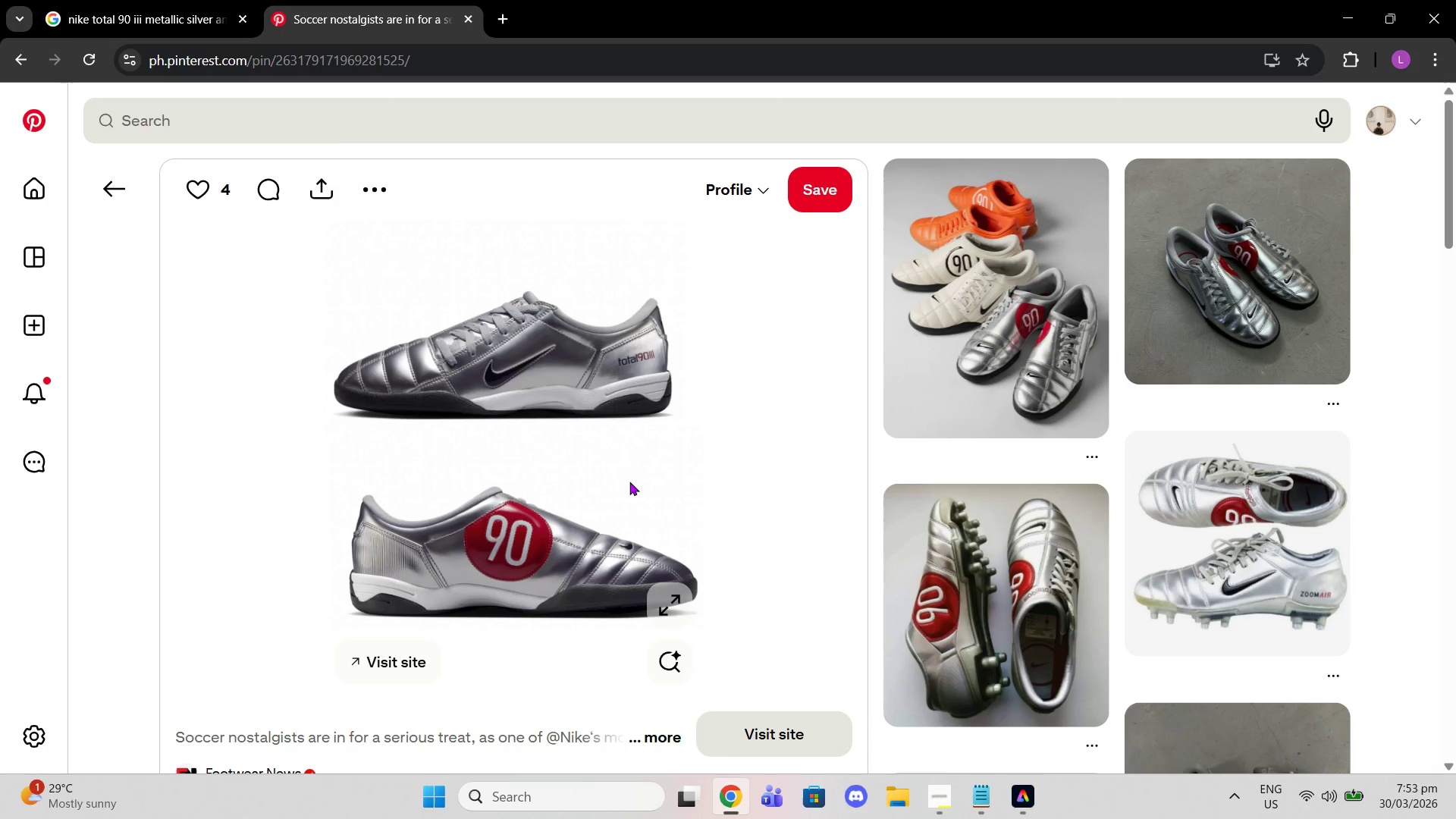 
right_click([626, 481])
 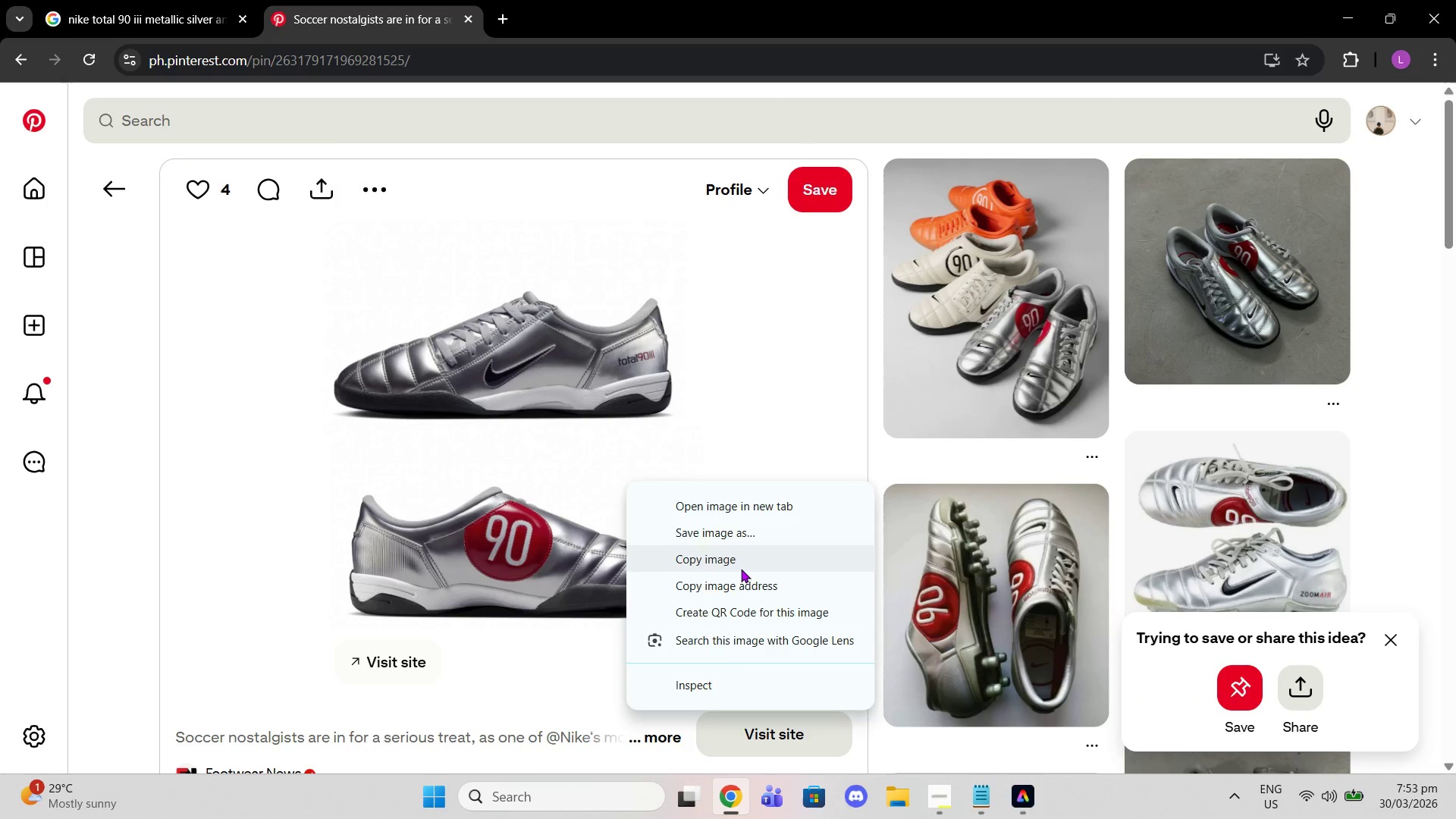 
left_click([741, 569])
 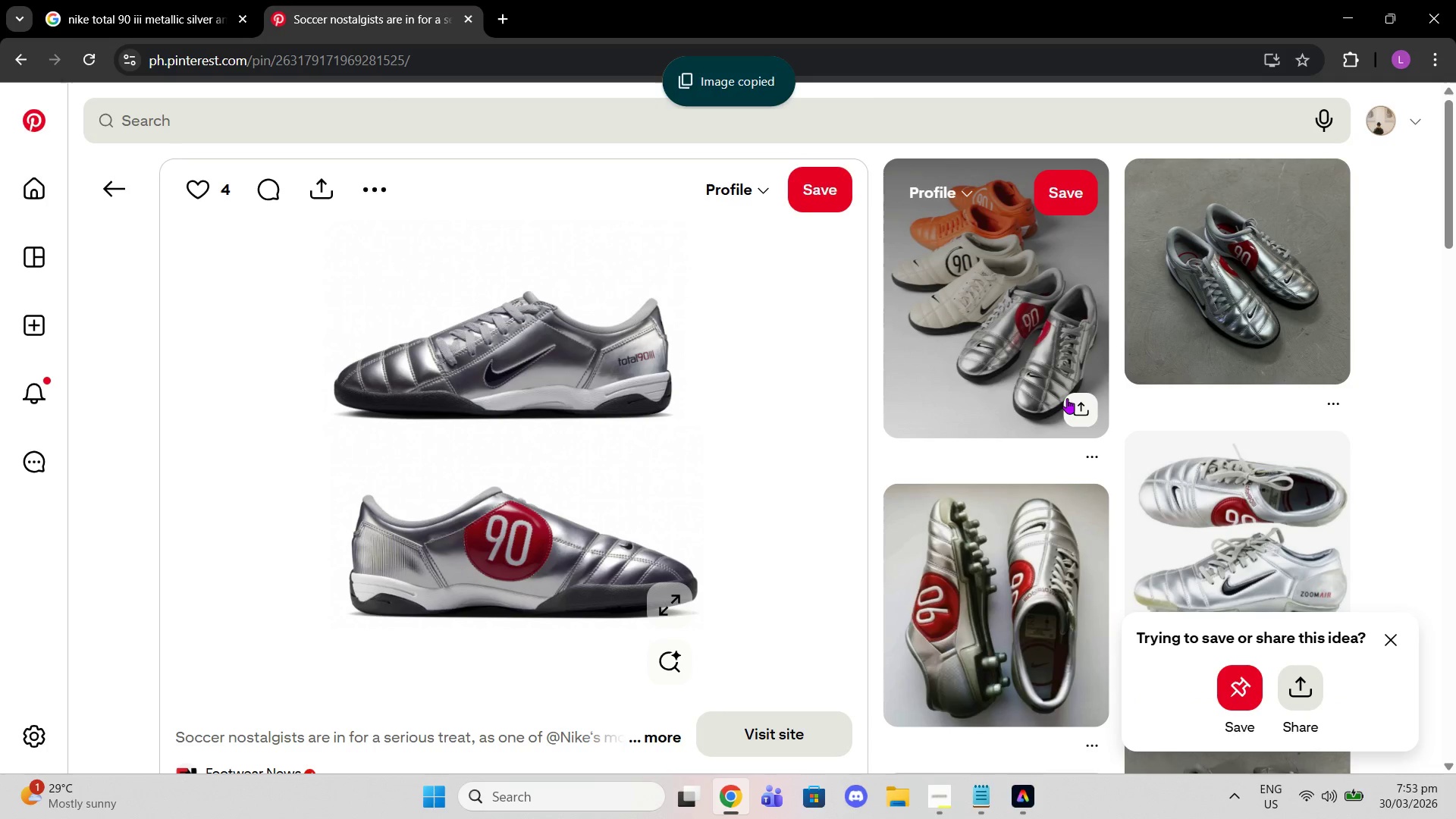 
scroll: coordinate [621, 463], scroll_direction: down, amount: 8.0
 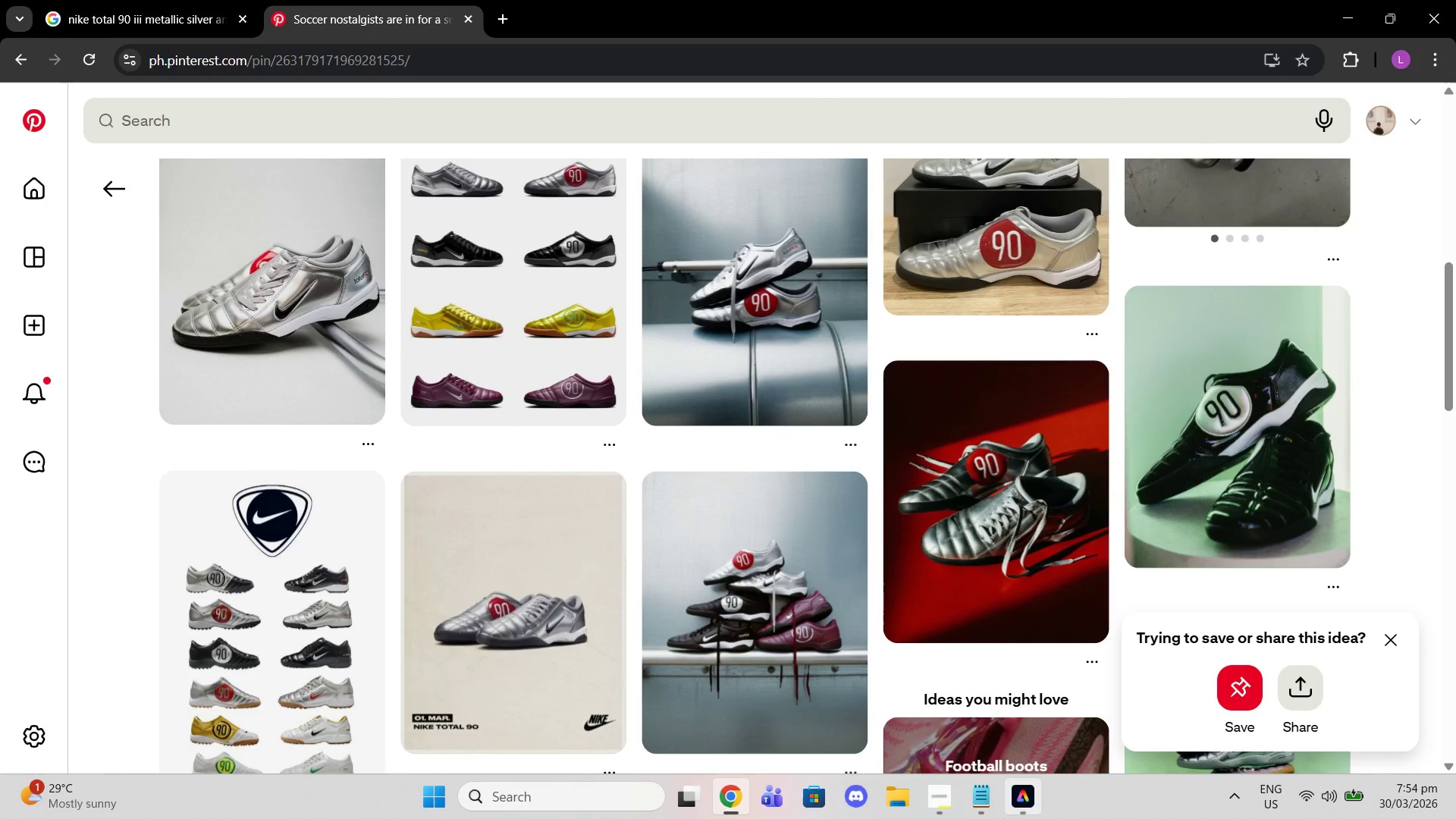 
left_click([994, 818])
 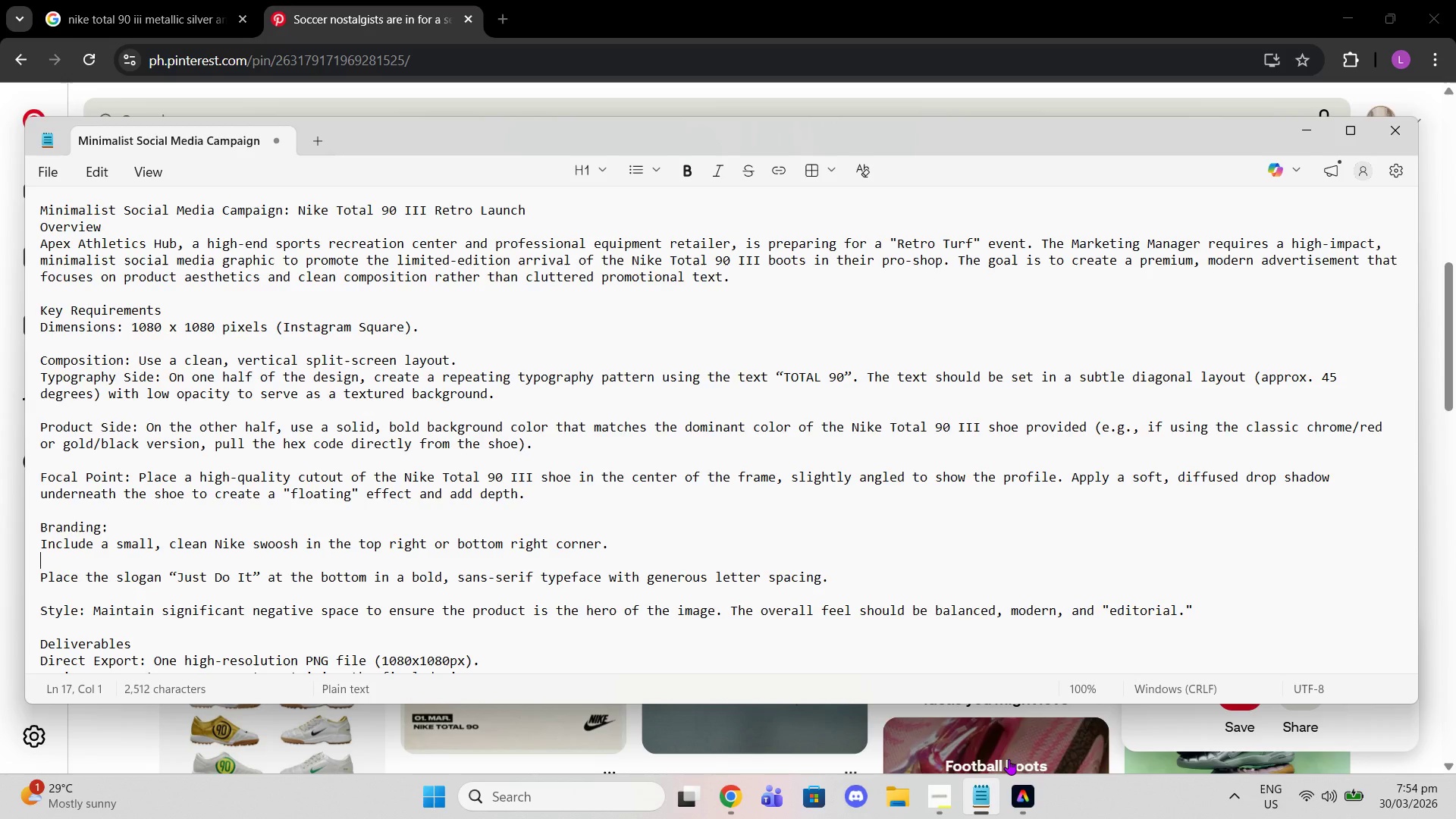 
wait(20.42)
 